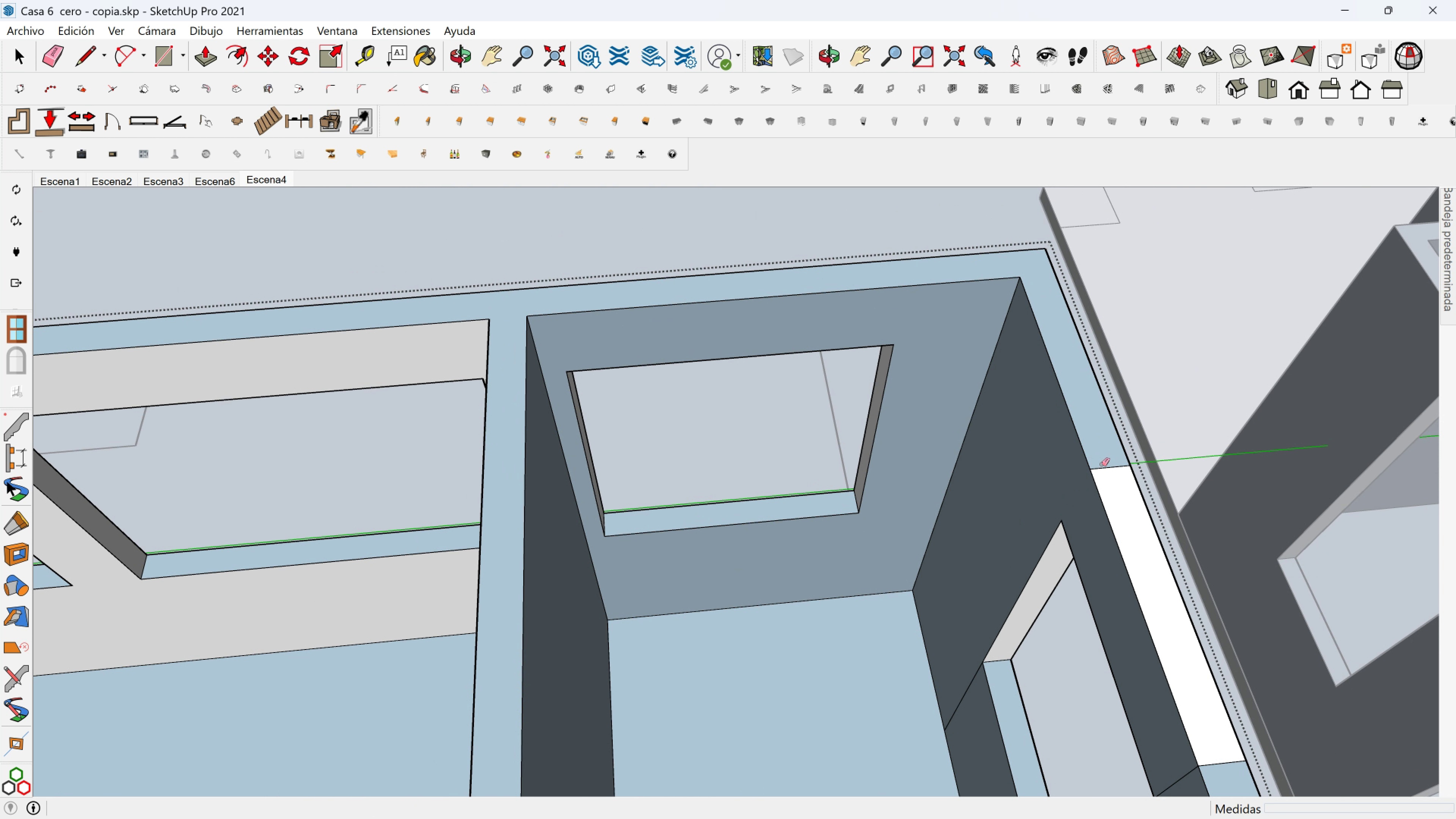 
left_click_drag(start_coordinate=[1101, 464], to_coordinate=[1107, 475])
 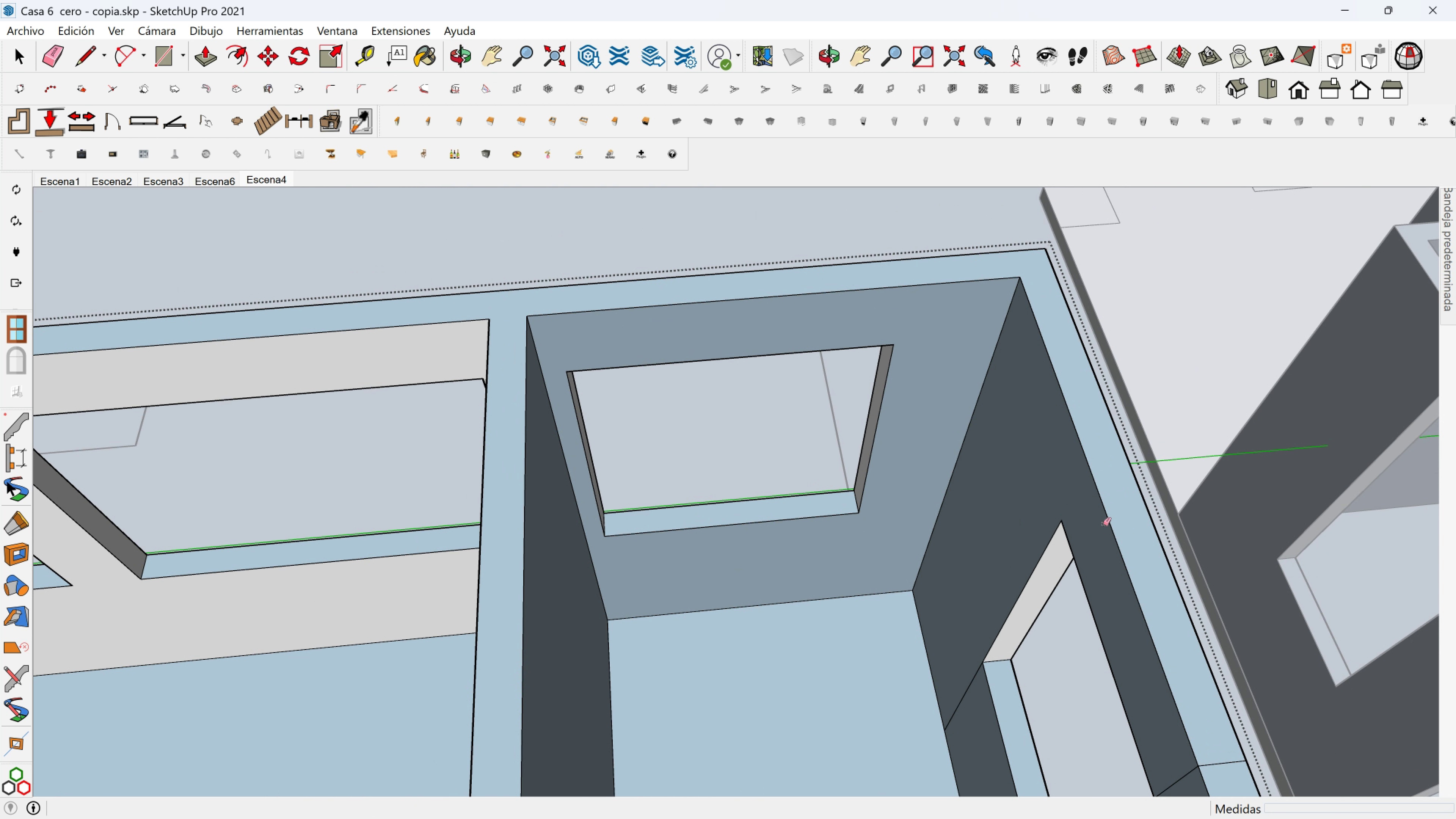 
hold_key(key=ShiftLeft, duration=0.34)
 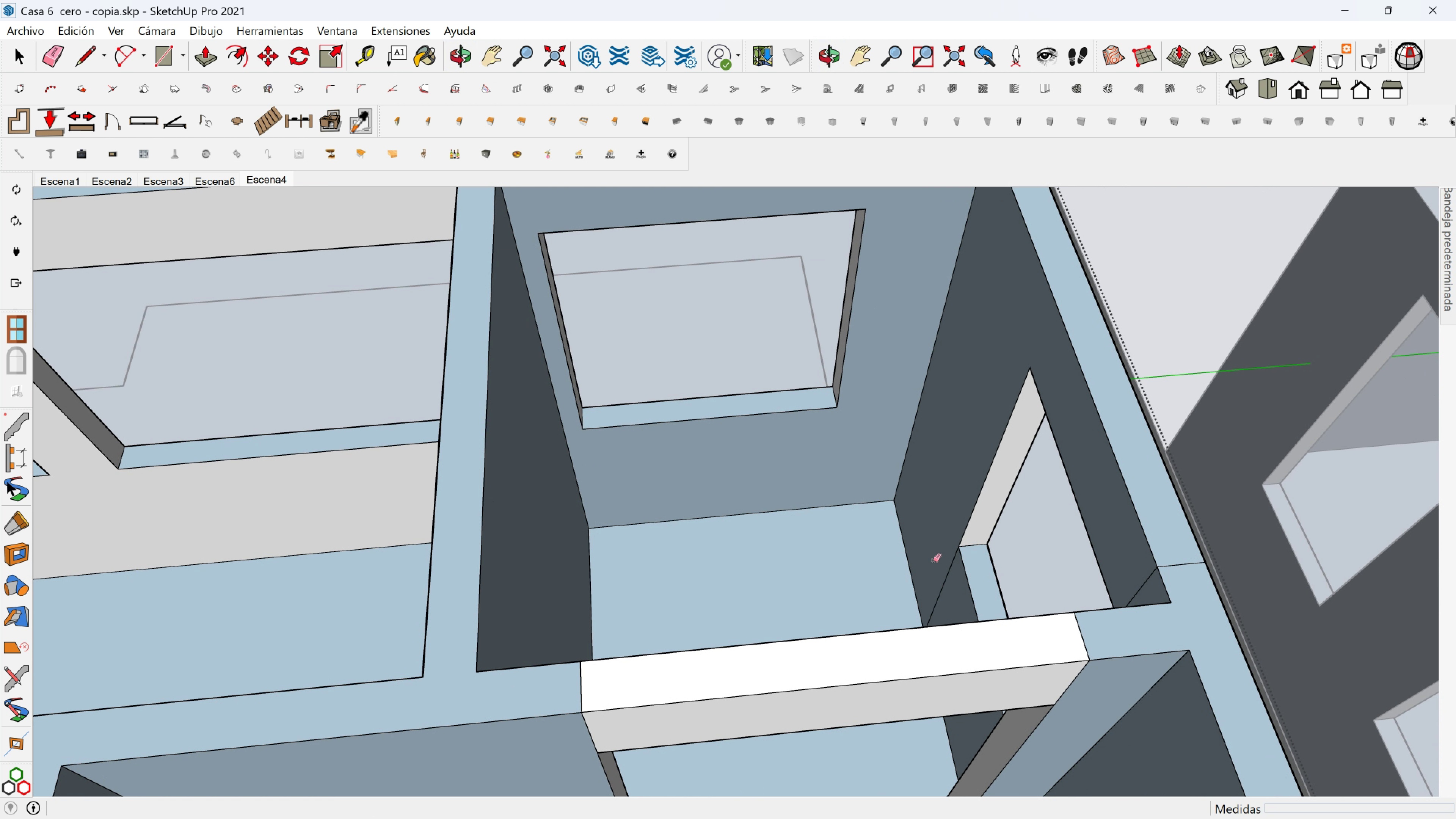 
left_click_drag(start_coordinate=[941, 563], to_coordinate=[959, 594])
 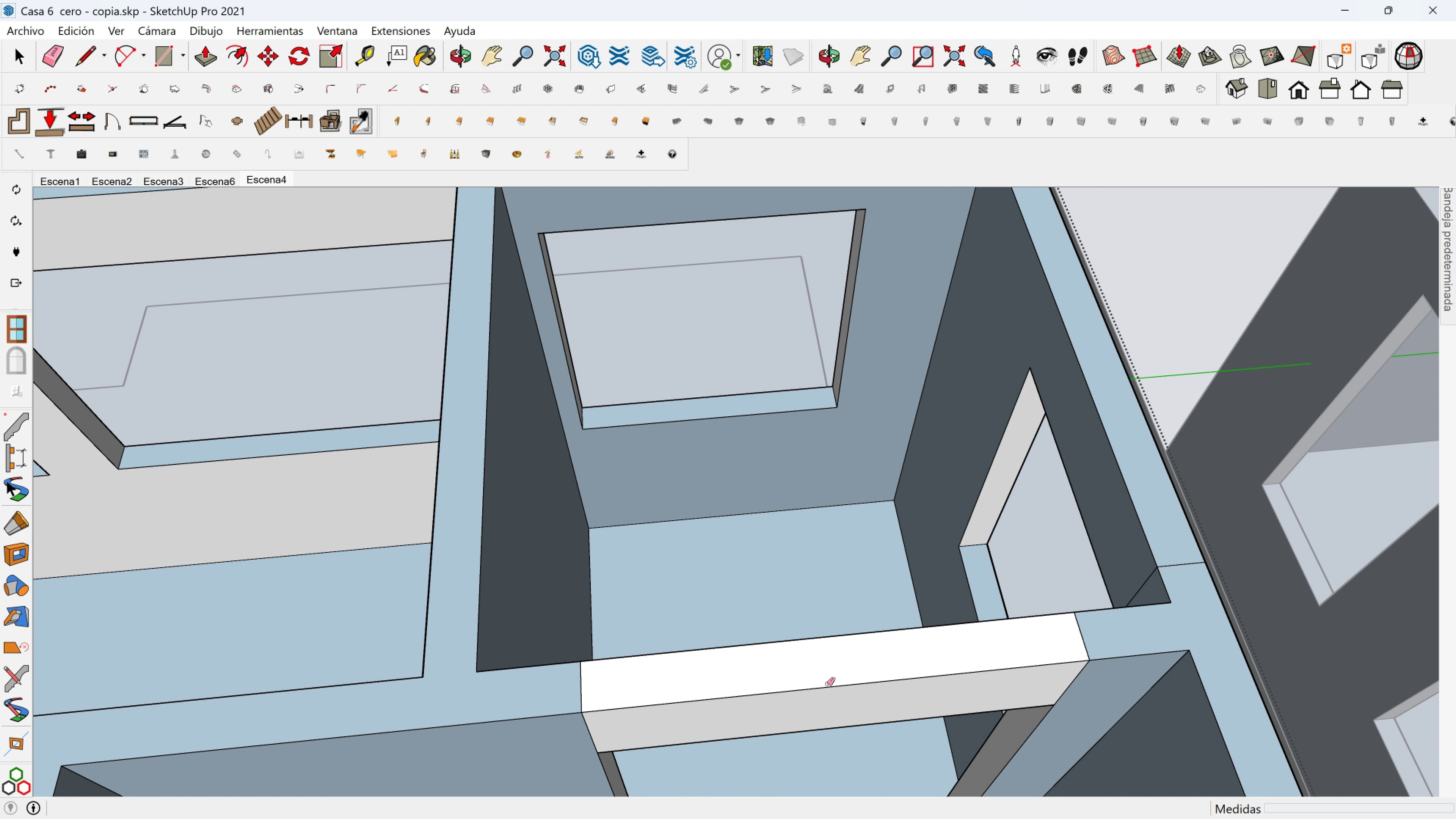 
key(Shift+ShiftLeft)
 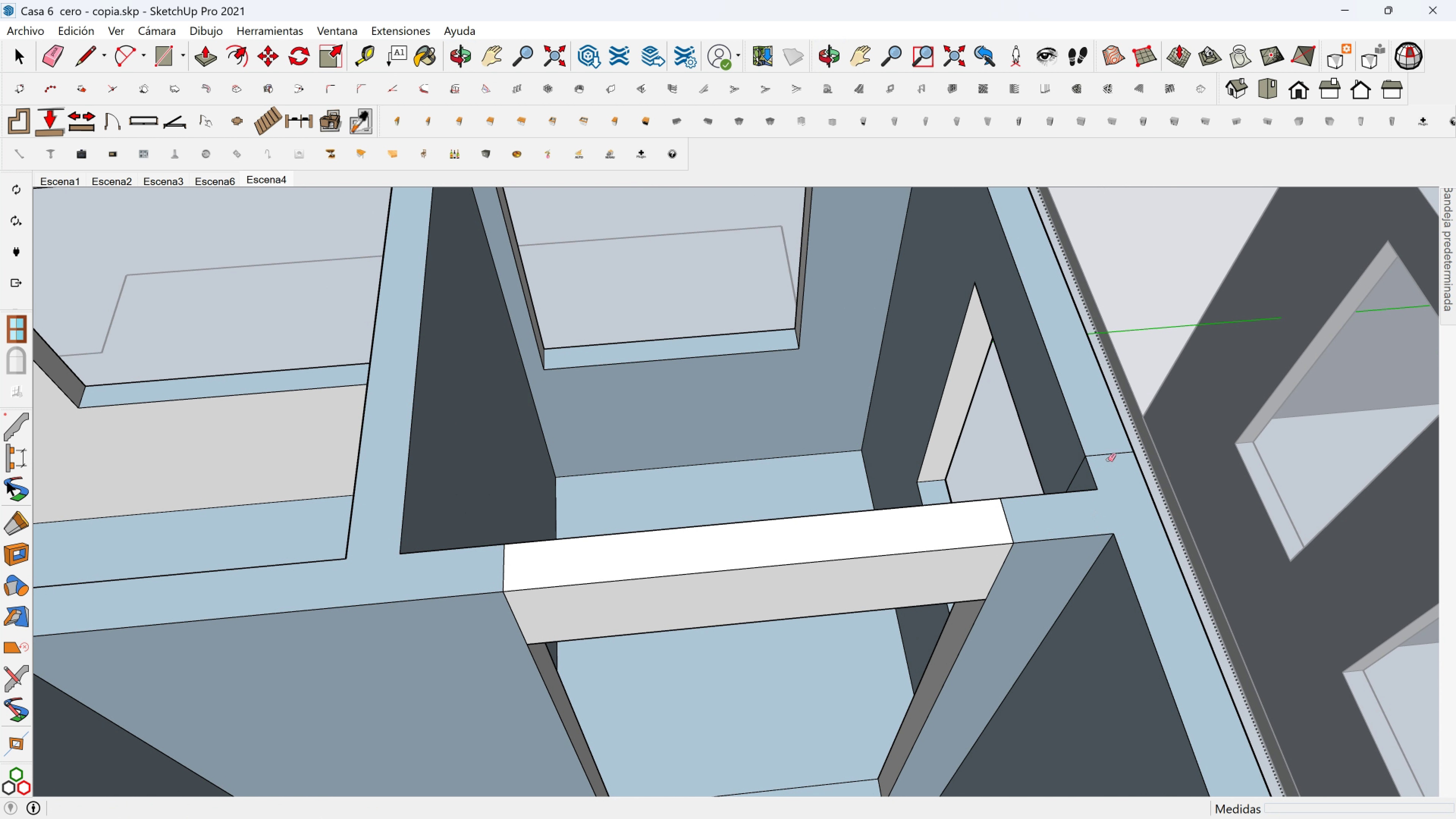 
left_click_drag(start_coordinate=[1109, 449], to_coordinate=[1106, 466])
 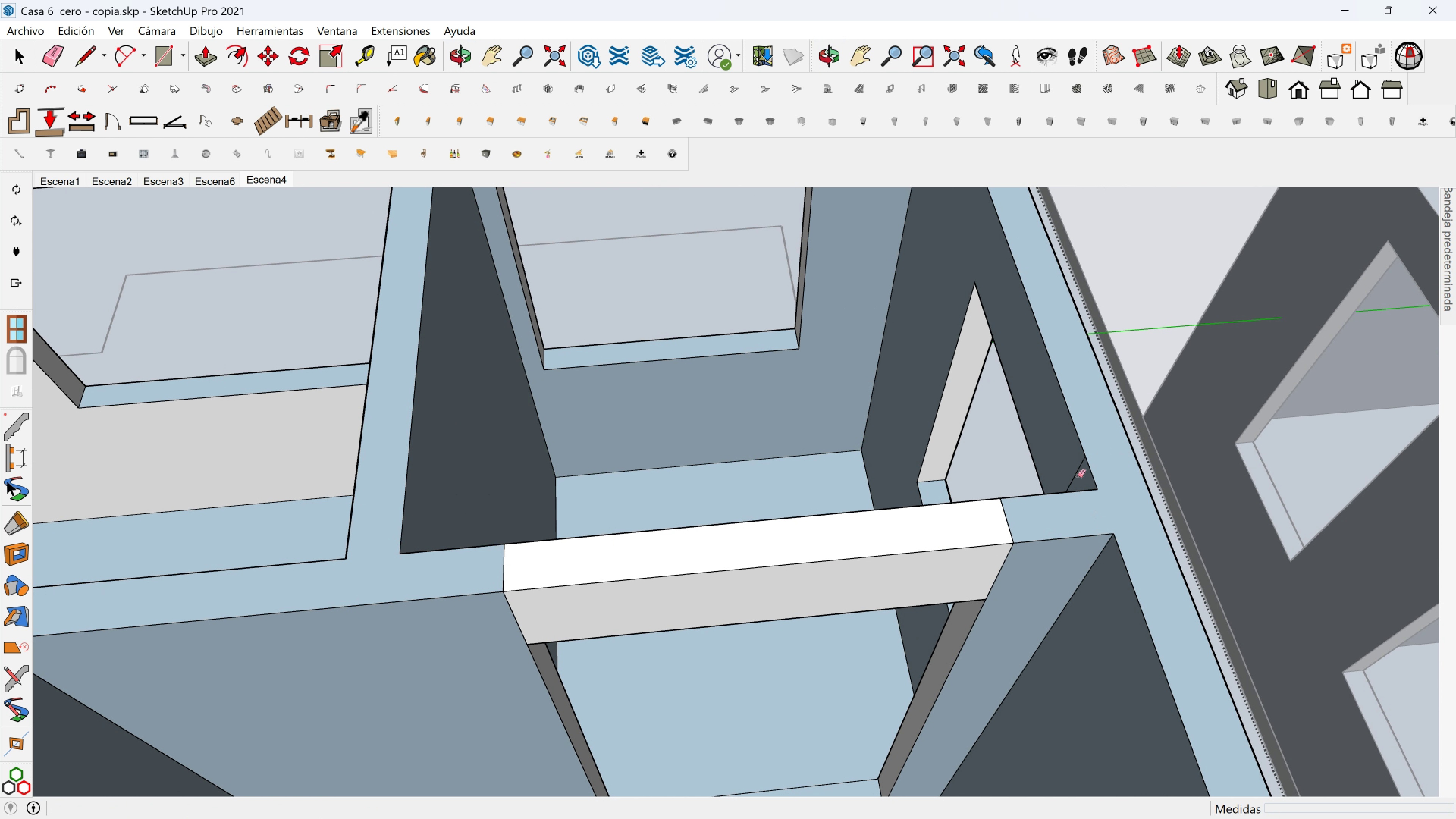 
left_click_drag(start_coordinate=[1081, 478], to_coordinate=[1068, 461])
 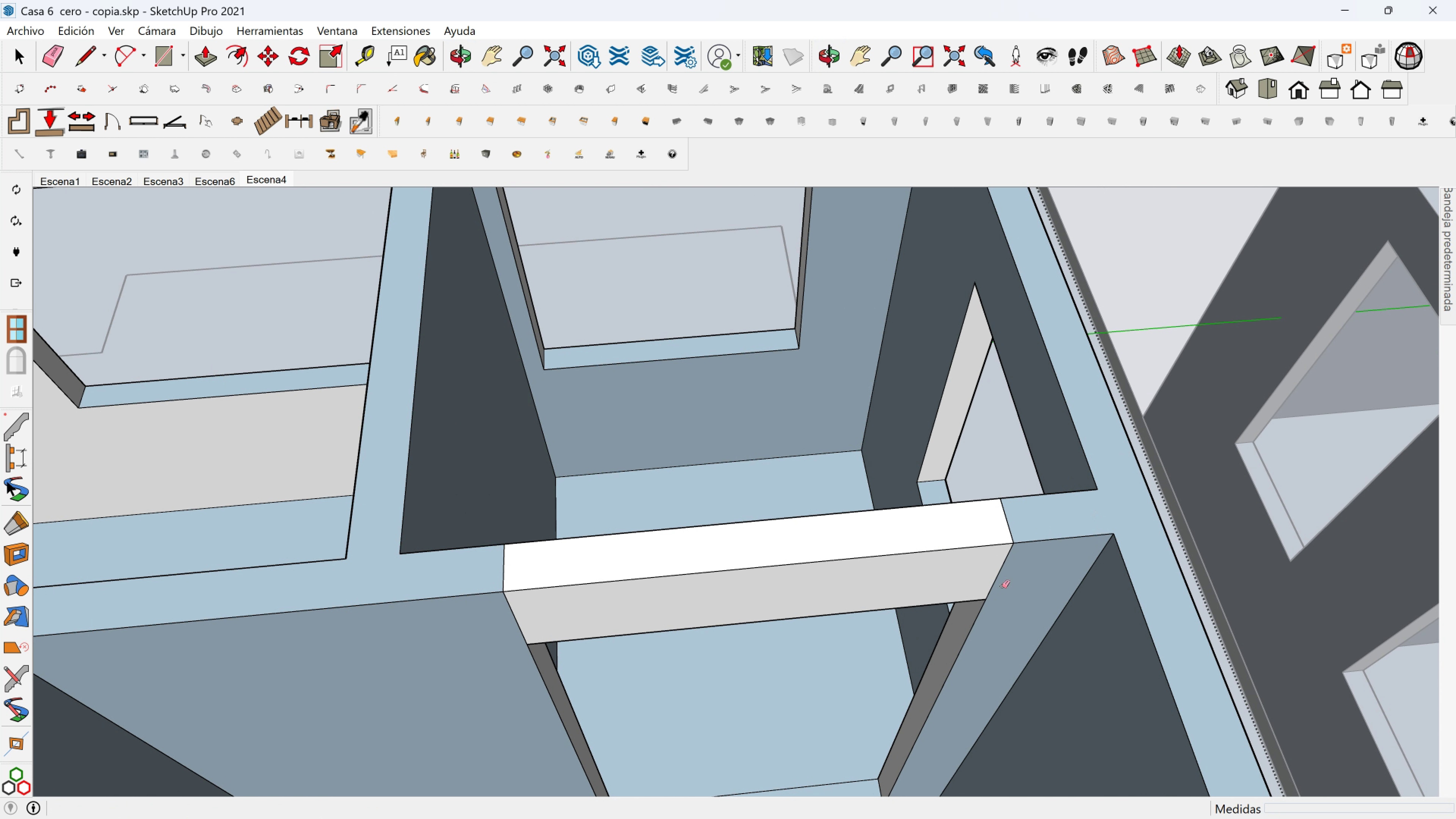 
left_click_drag(start_coordinate=[1003, 587], to_coordinate=[1000, 587])
 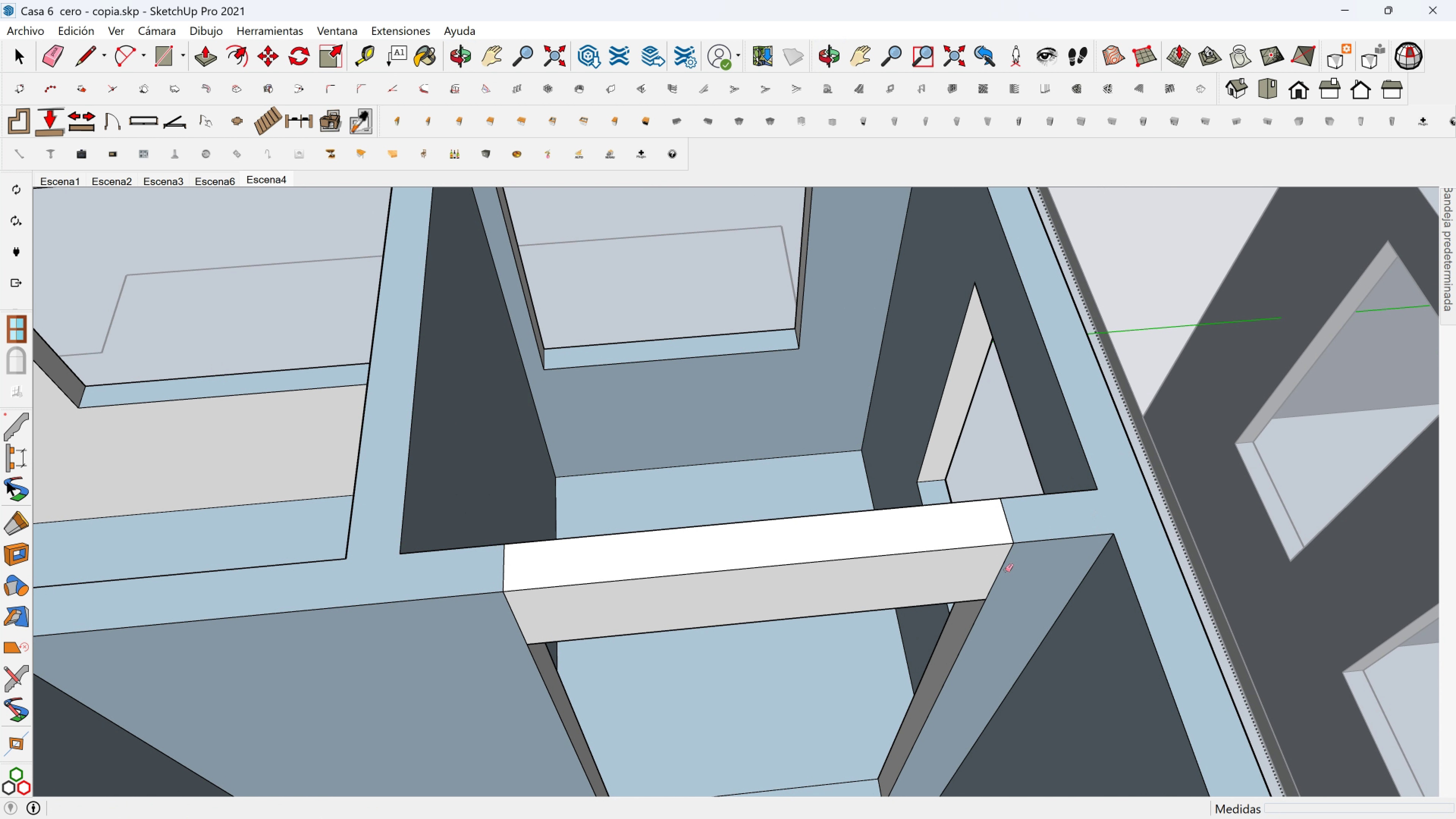 
left_click_drag(start_coordinate=[1005, 570], to_coordinate=[986, 569])
 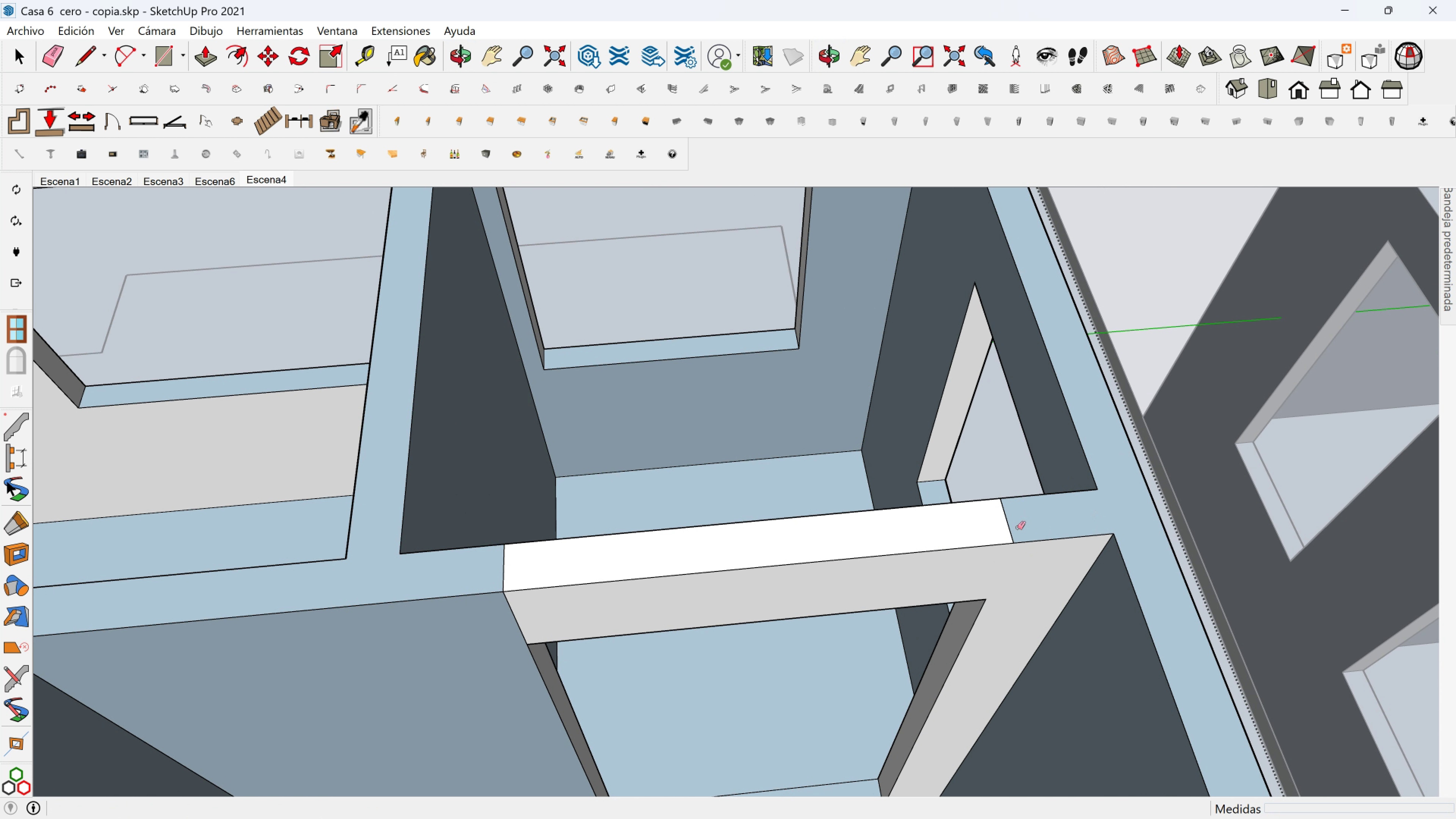 
left_click_drag(start_coordinate=[1017, 522], to_coordinate=[997, 524])
 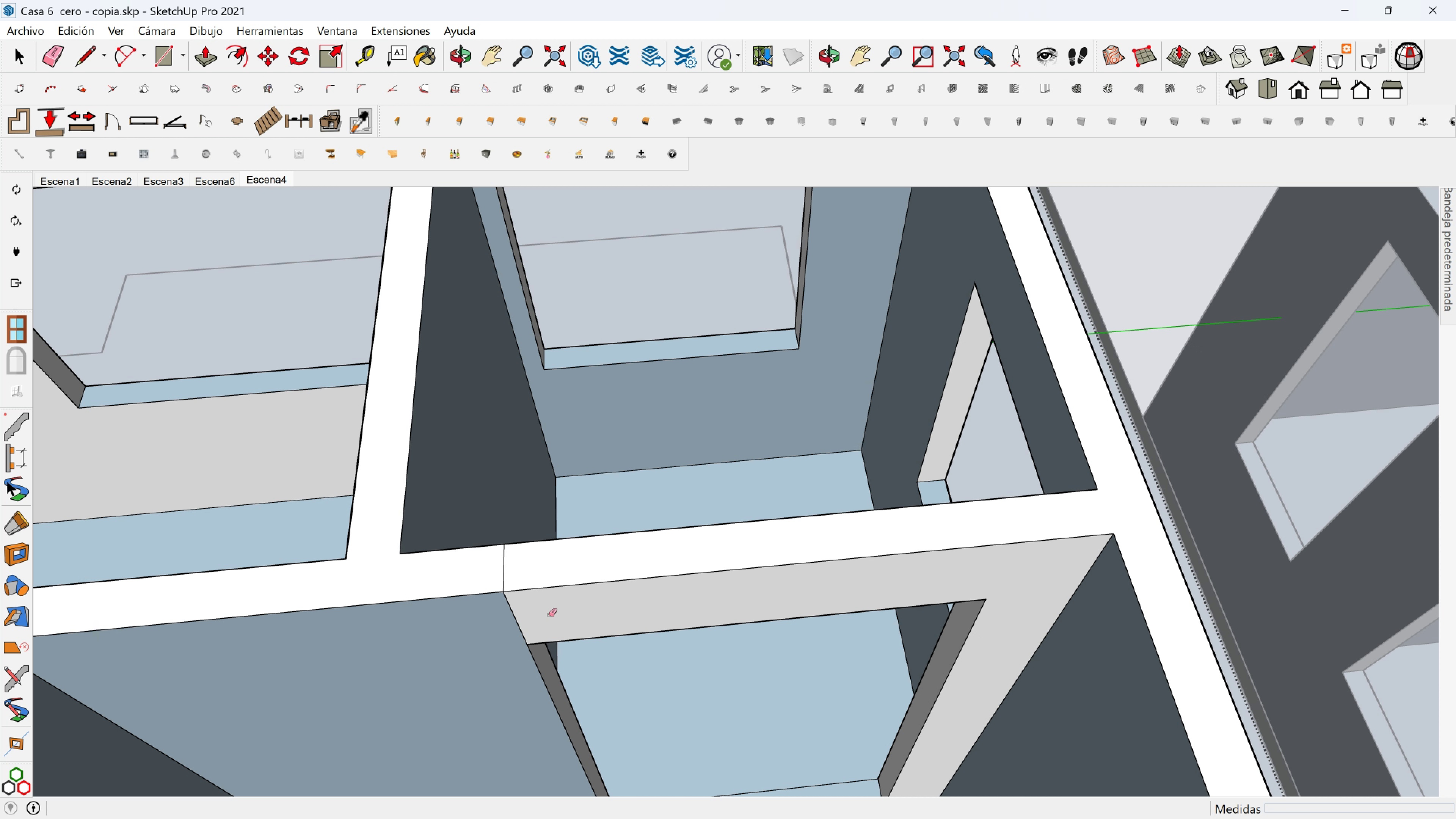 
left_click_drag(start_coordinate=[522, 620], to_coordinate=[510, 621])
 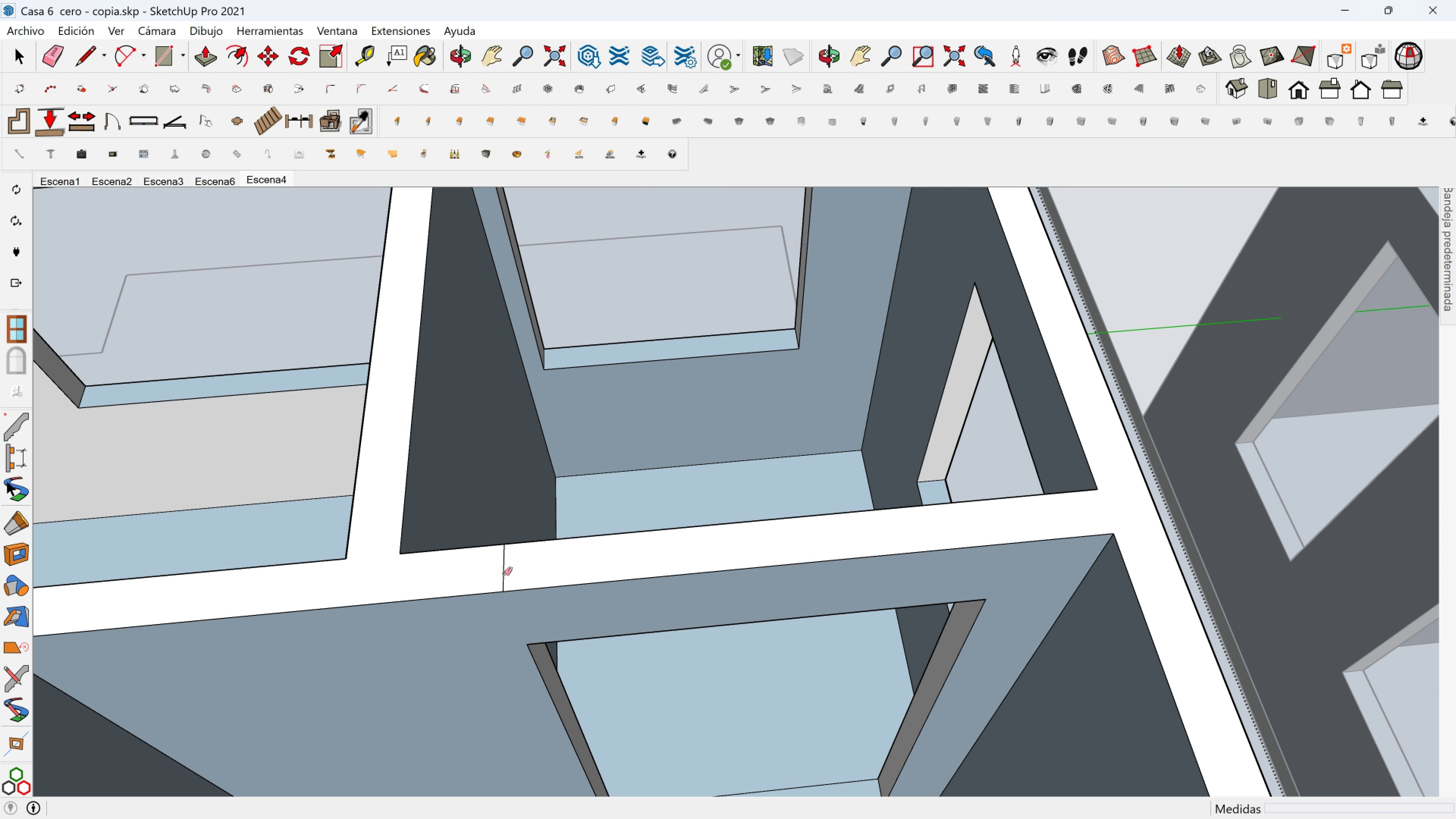 
left_click_drag(start_coordinate=[504, 574], to_coordinate=[490, 575])
 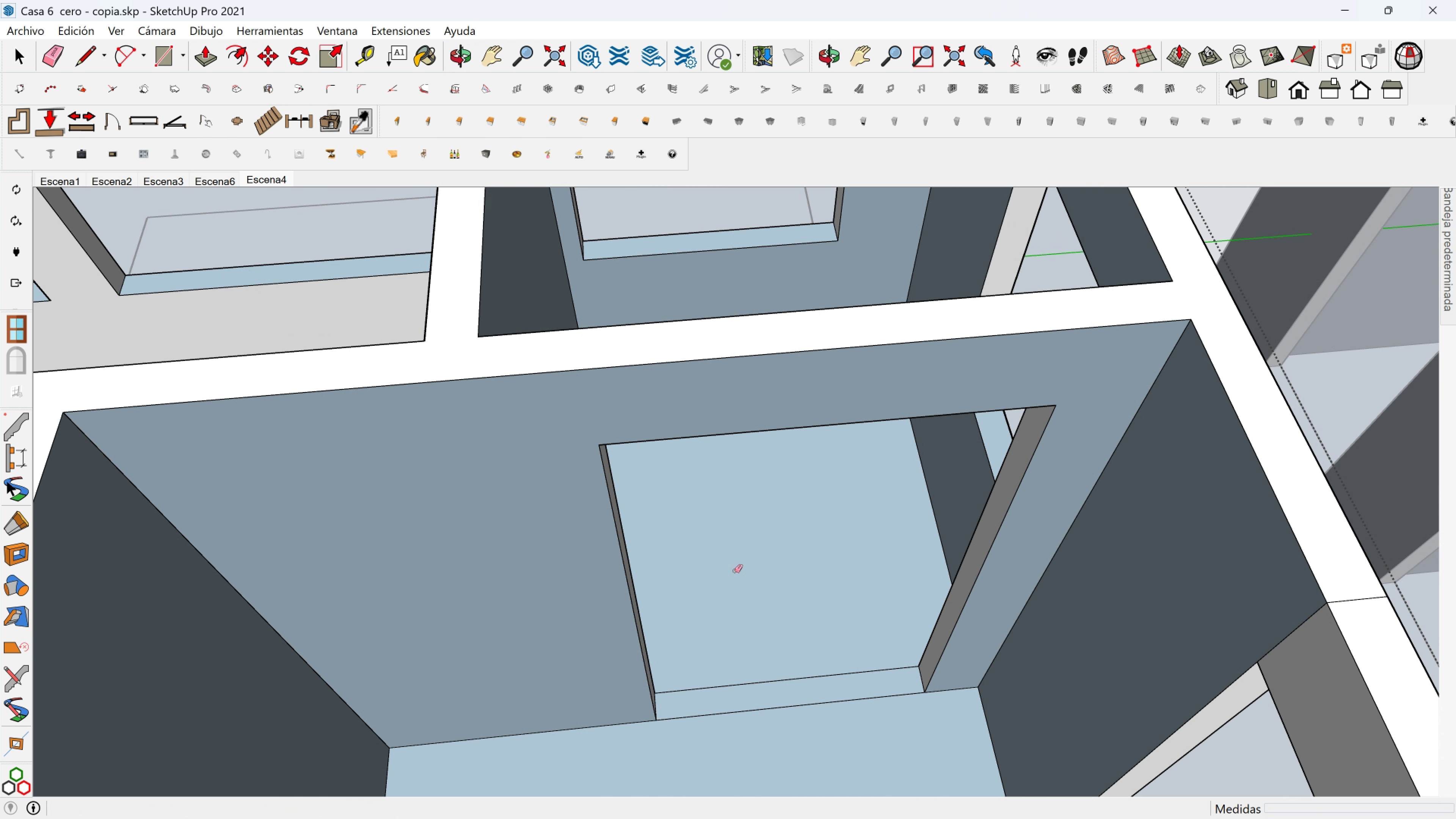 
left_click_drag(start_coordinate=[783, 609], to_coordinate=[778, 729])
 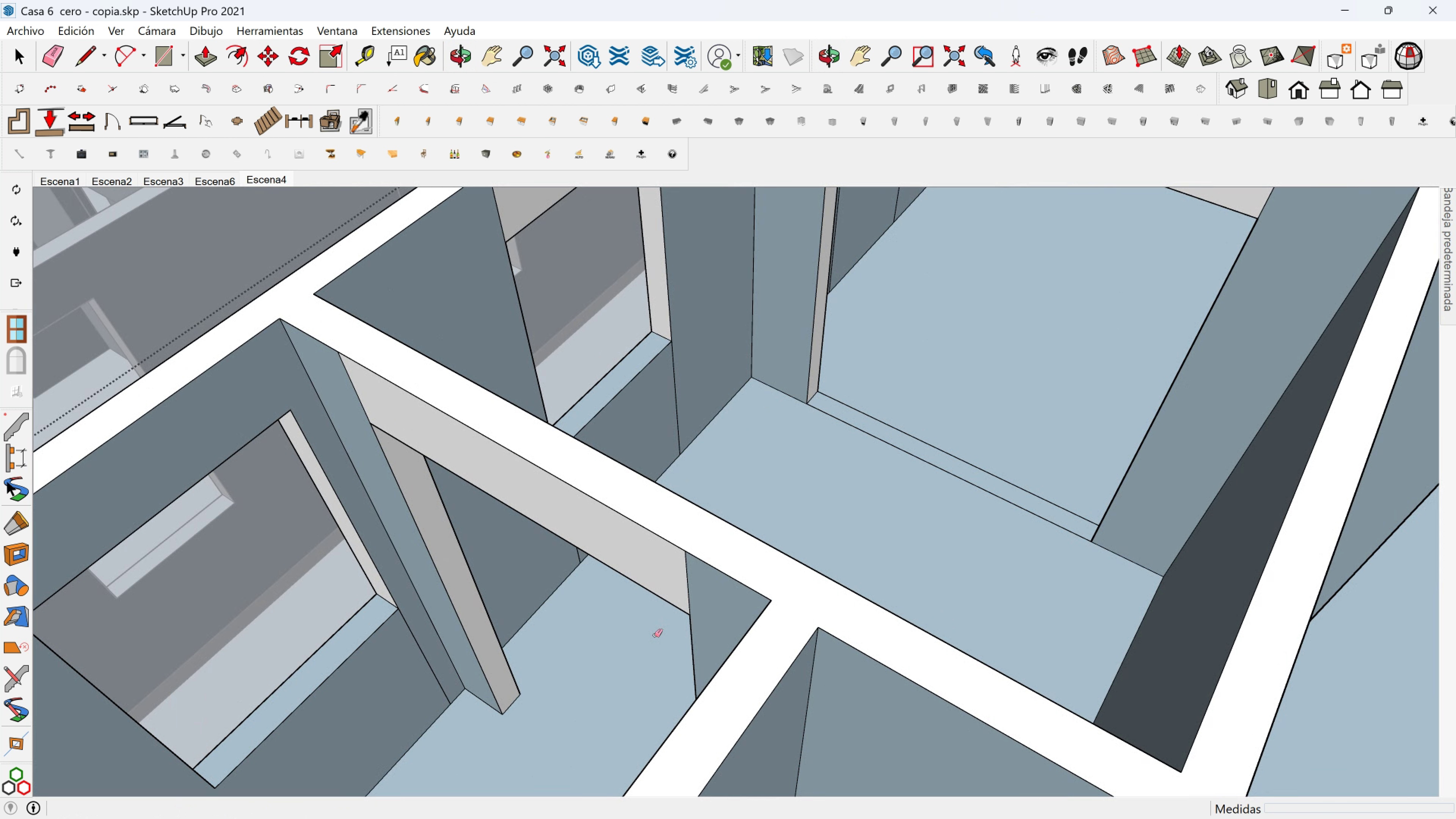 
left_click_drag(start_coordinate=[696, 593], to_coordinate=[684, 587])
 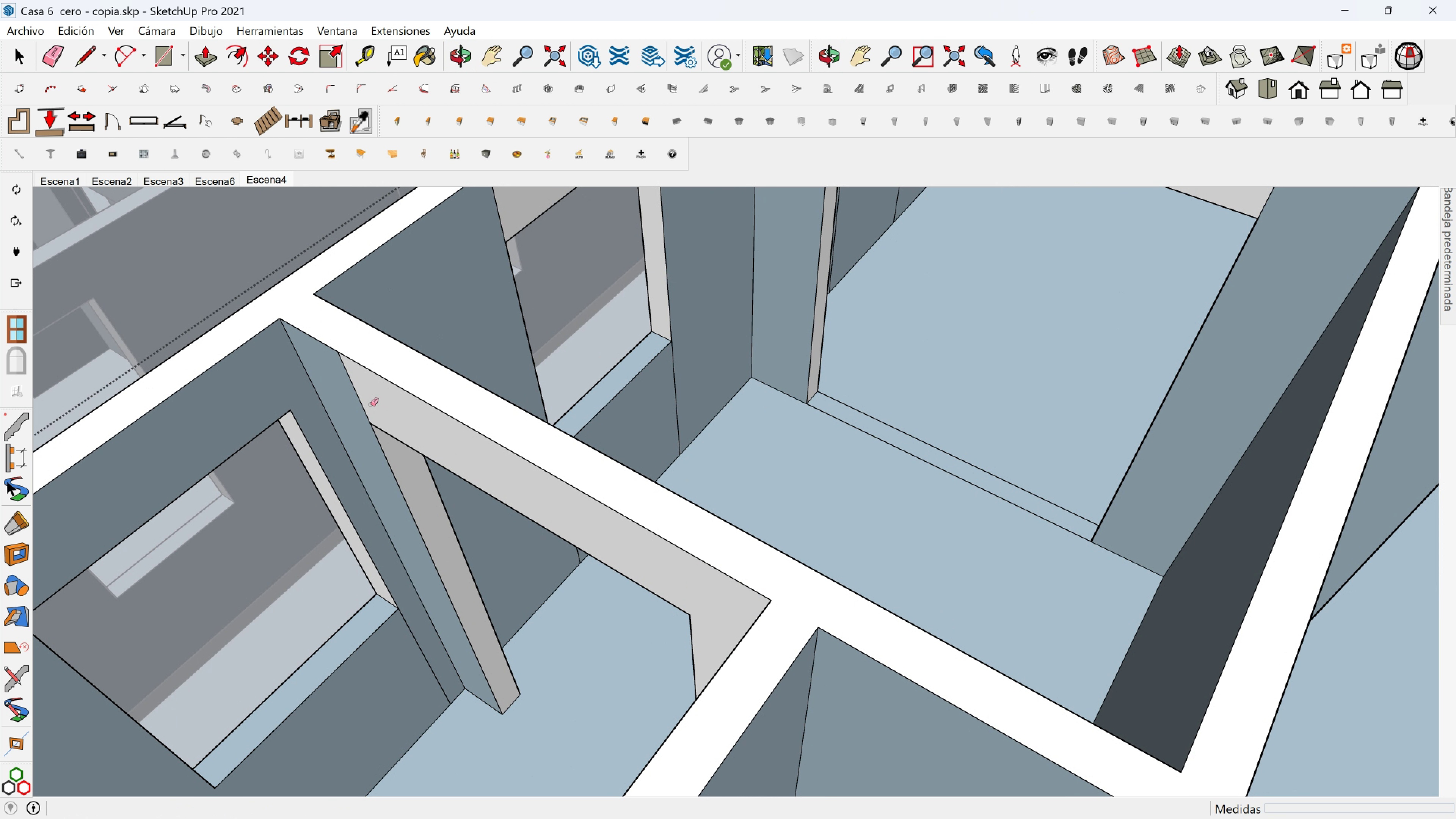 
left_click_drag(start_coordinate=[370, 402], to_coordinate=[357, 398])
 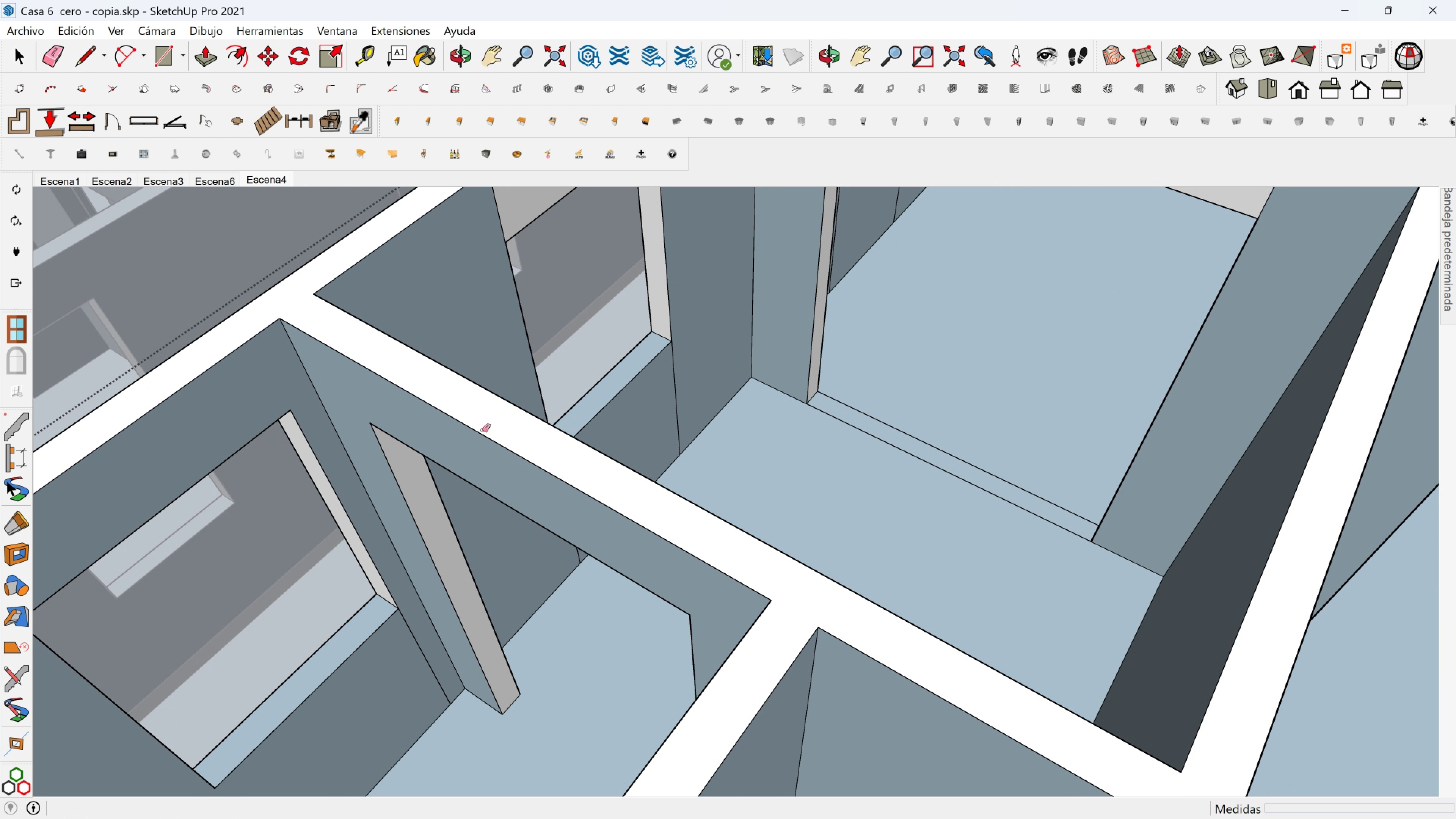 
key(Shift+ShiftLeft)
 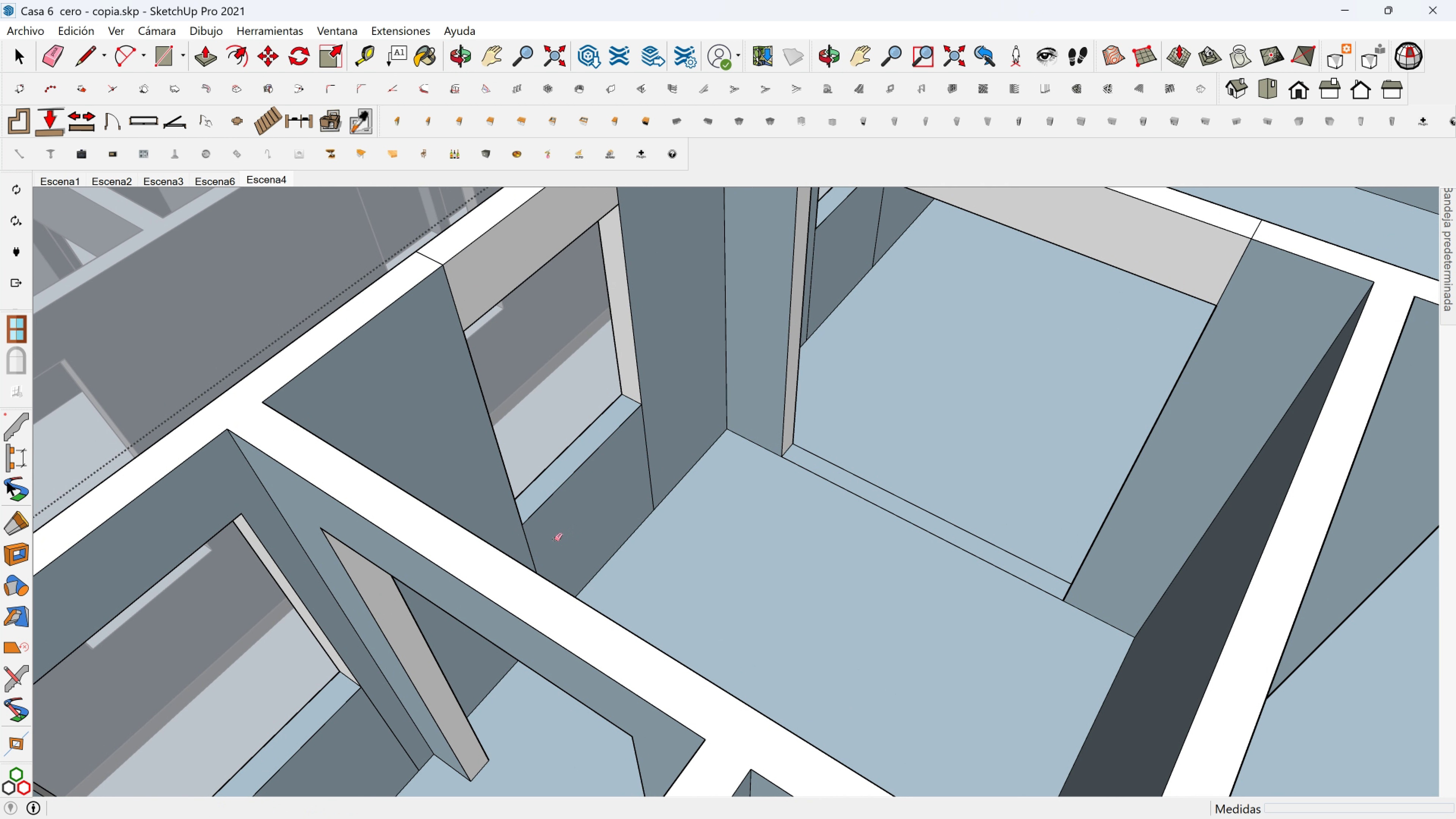 
left_click_drag(start_coordinate=[550, 540], to_coordinate=[511, 547])
 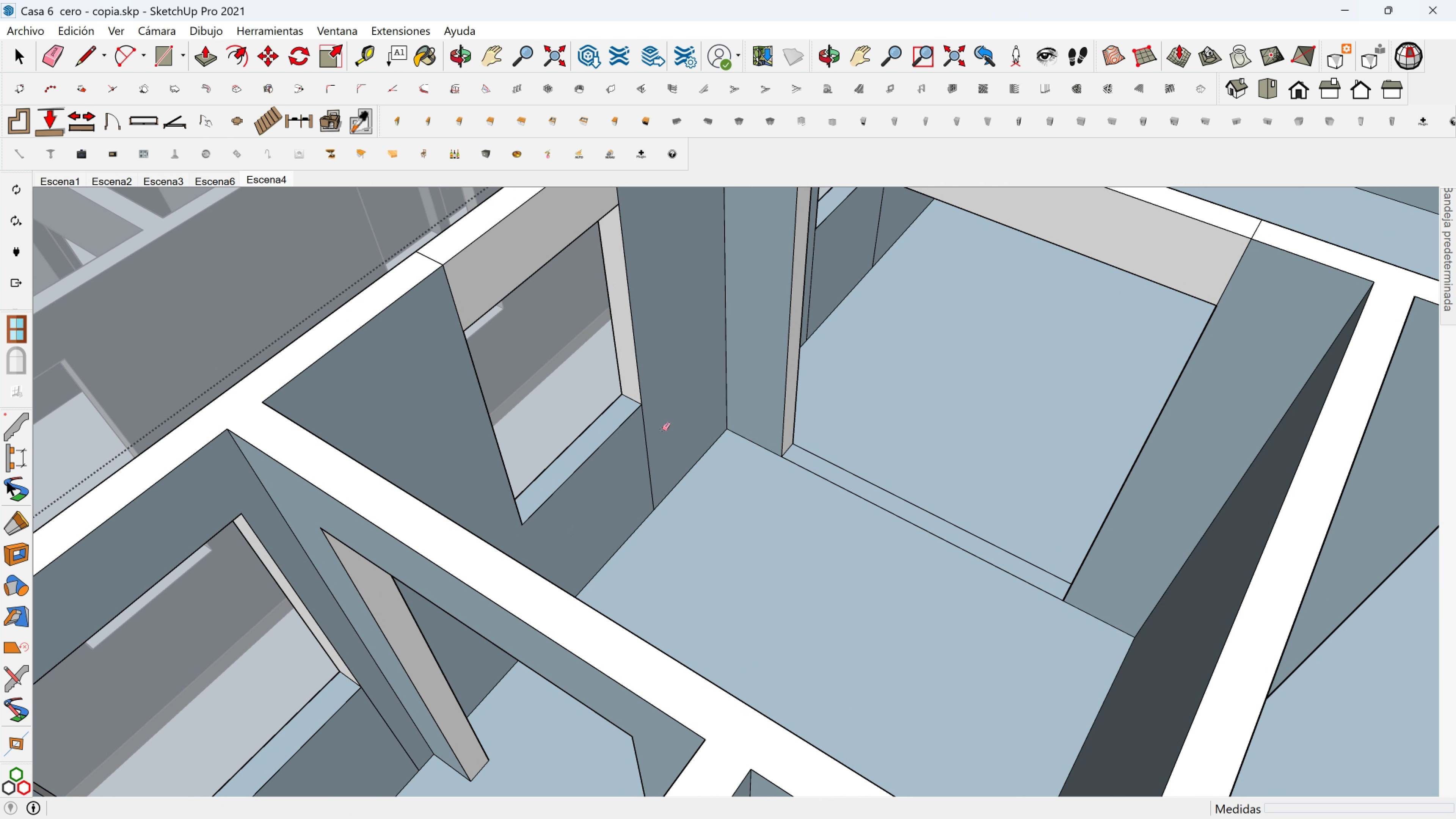 
left_click_drag(start_coordinate=[662, 429], to_coordinate=[643, 449])
 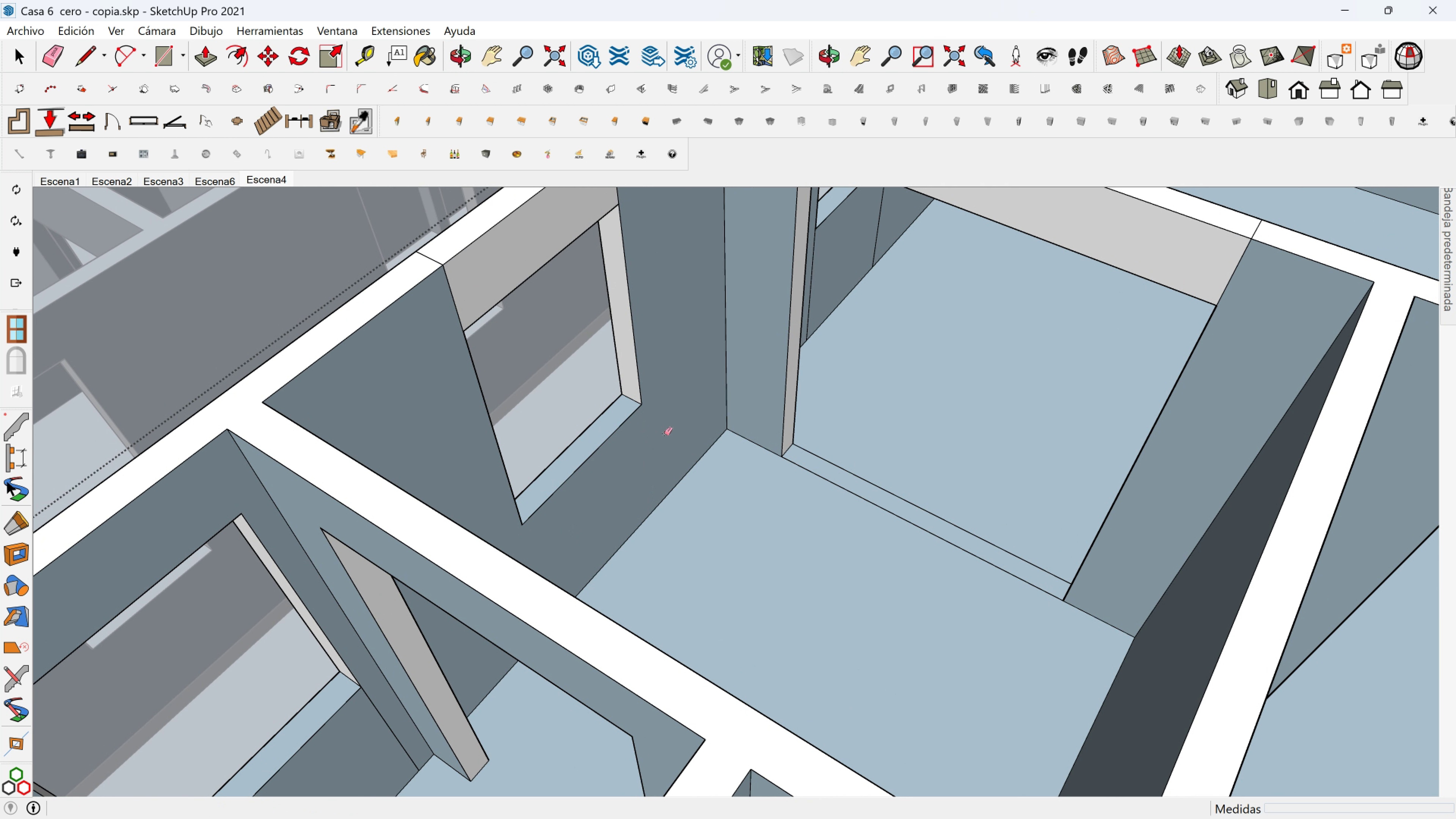 
hold_key(key=ShiftLeft, duration=0.32)
 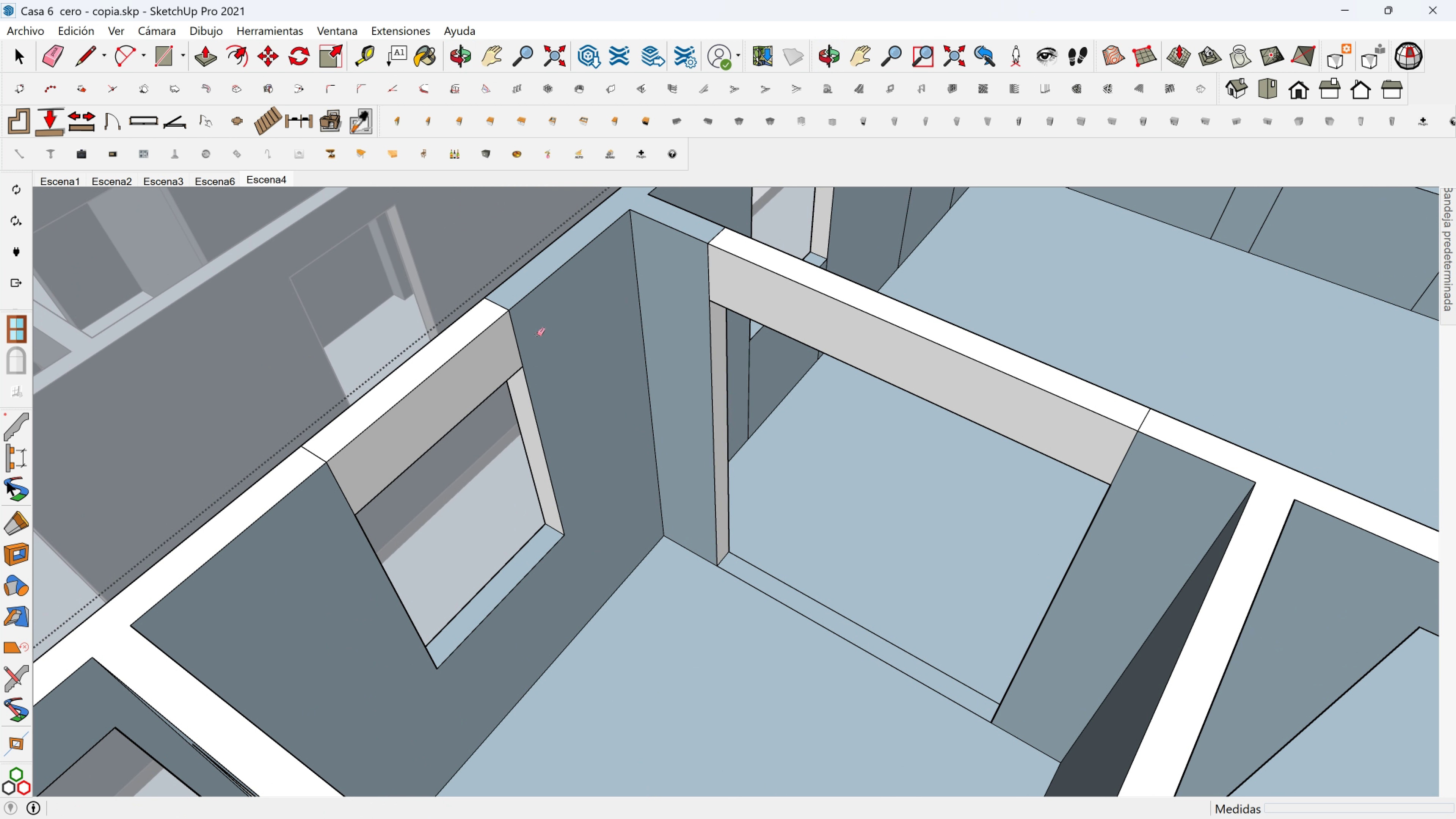 
left_click_drag(start_coordinate=[533, 334], to_coordinate=[505, 347])
 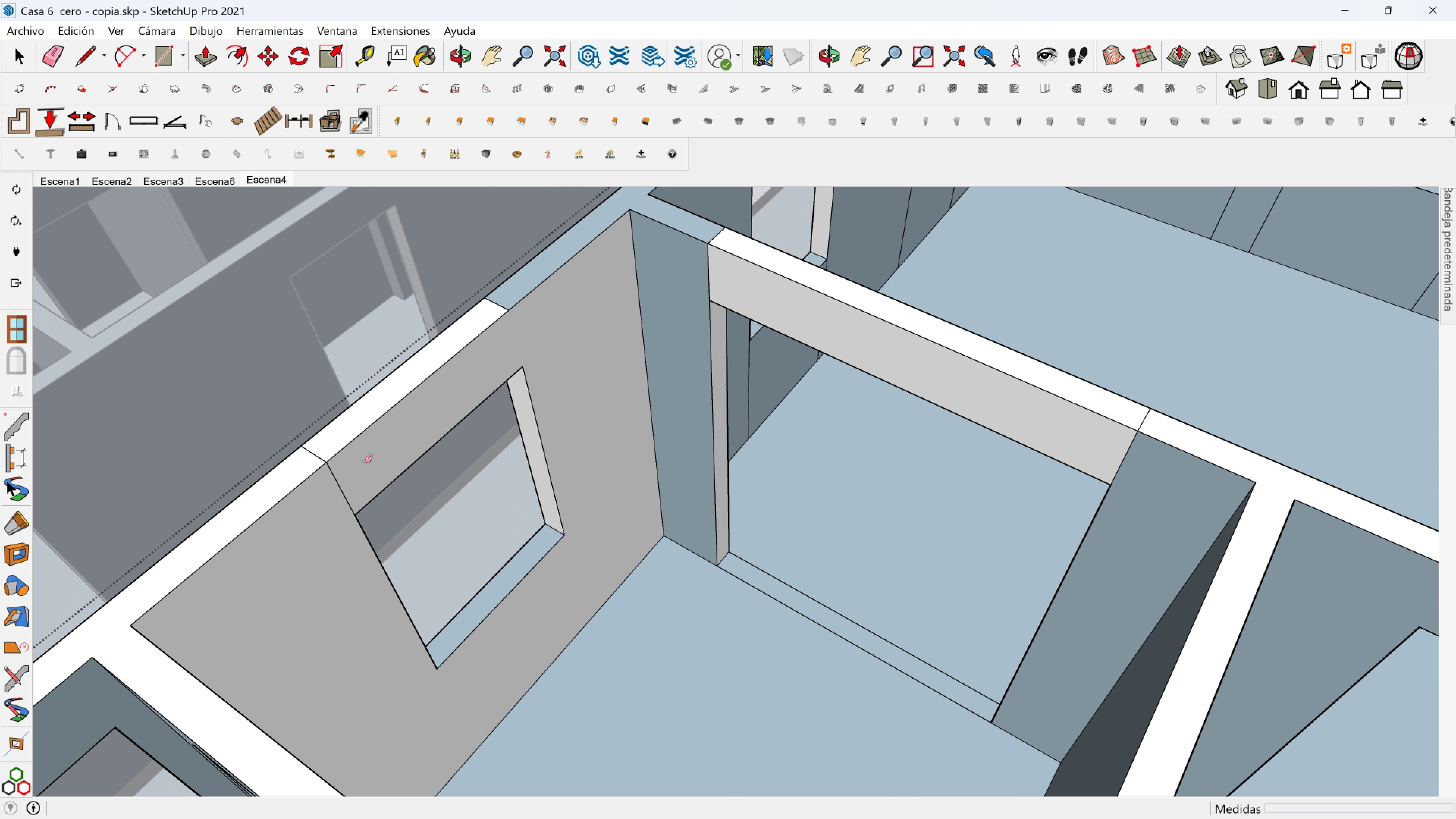 
left_click_drag(start_coordinate=[358, 468], to_coordinate=[333, 491])
 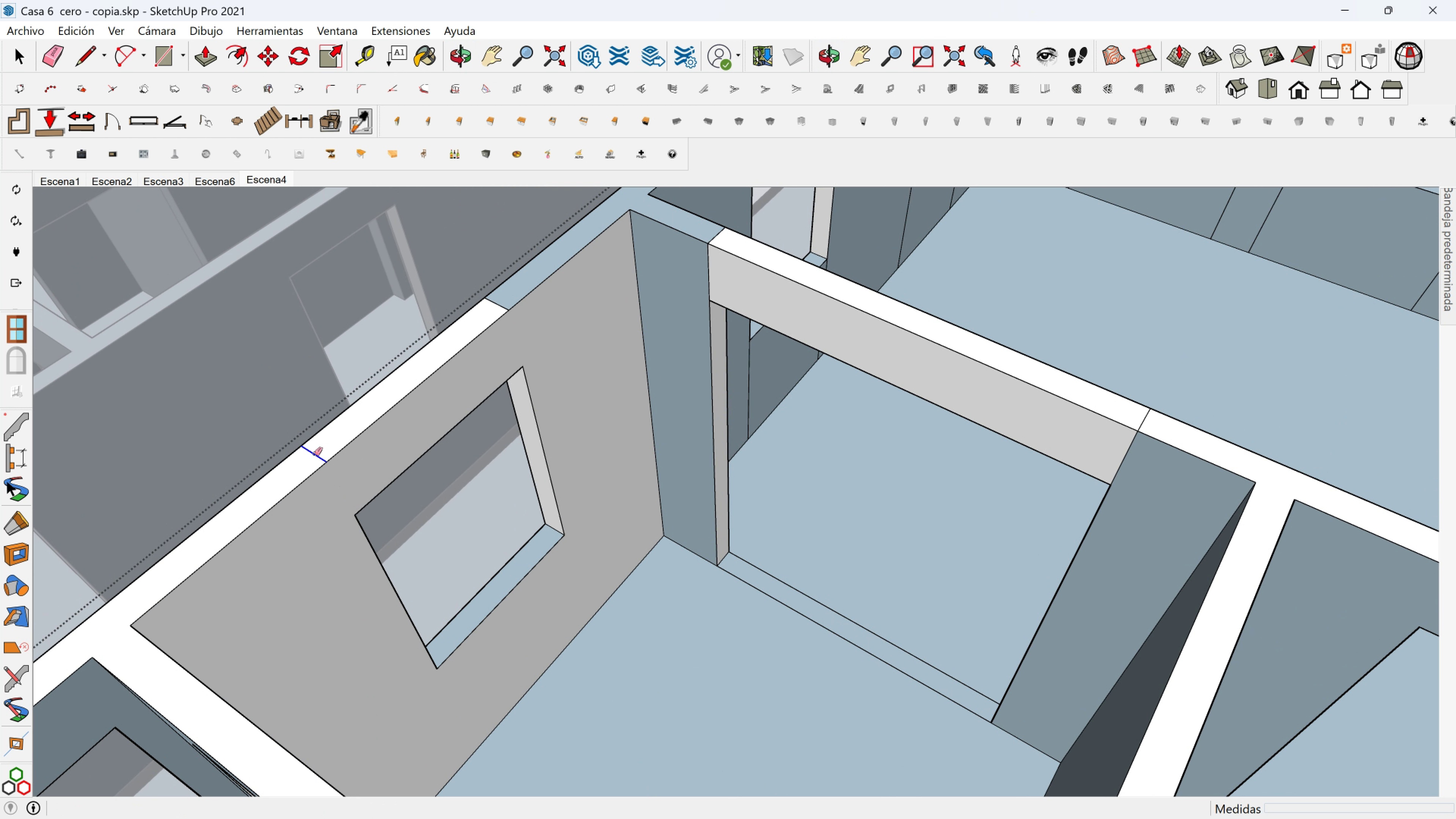 
left_click_drag(start_coordinate=[318, 454], to_coordinate=[314, 454])
 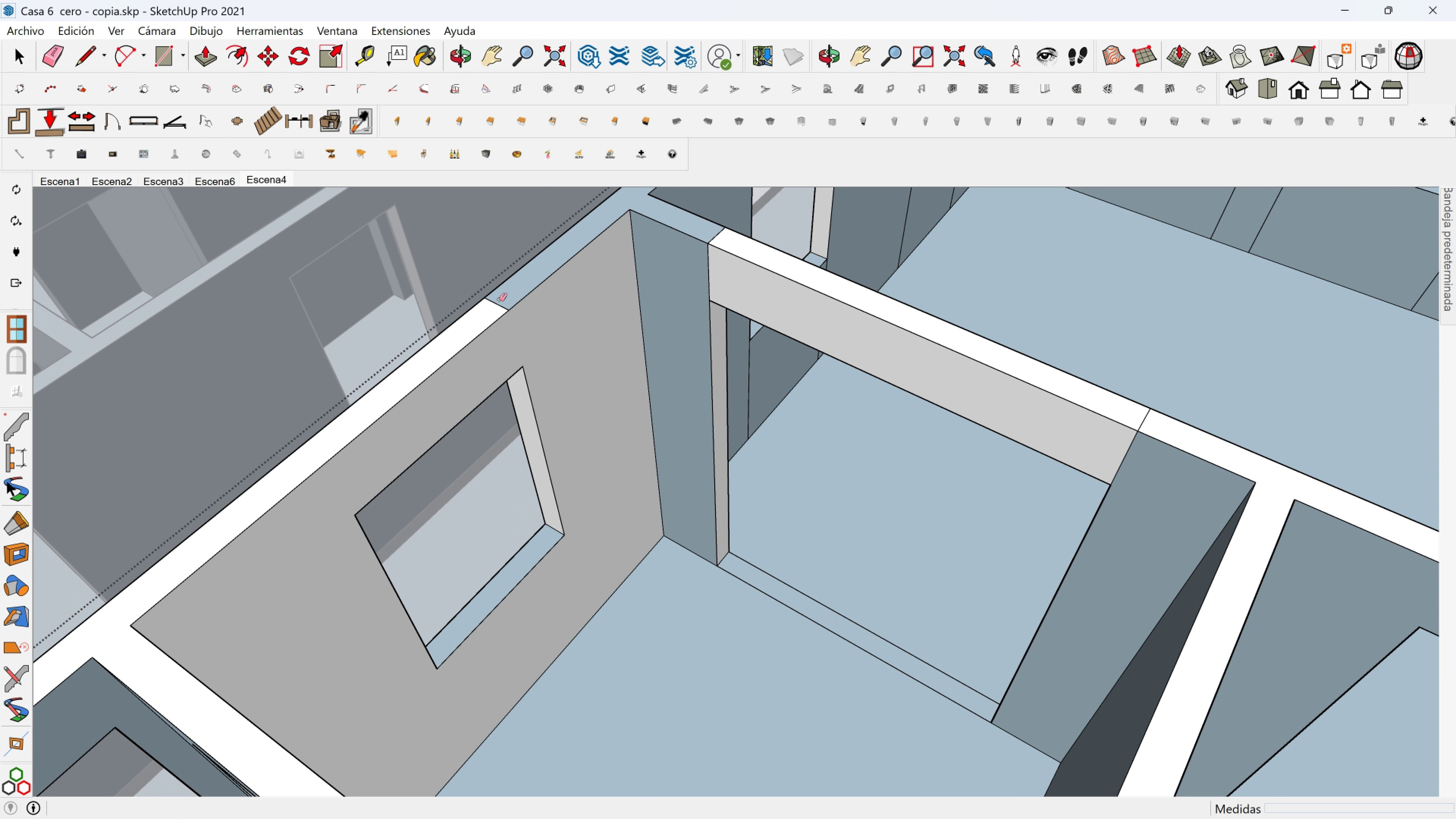 
left_click_drag(start_coordinate=[500, 300], to_coordinate=[491, 306])
 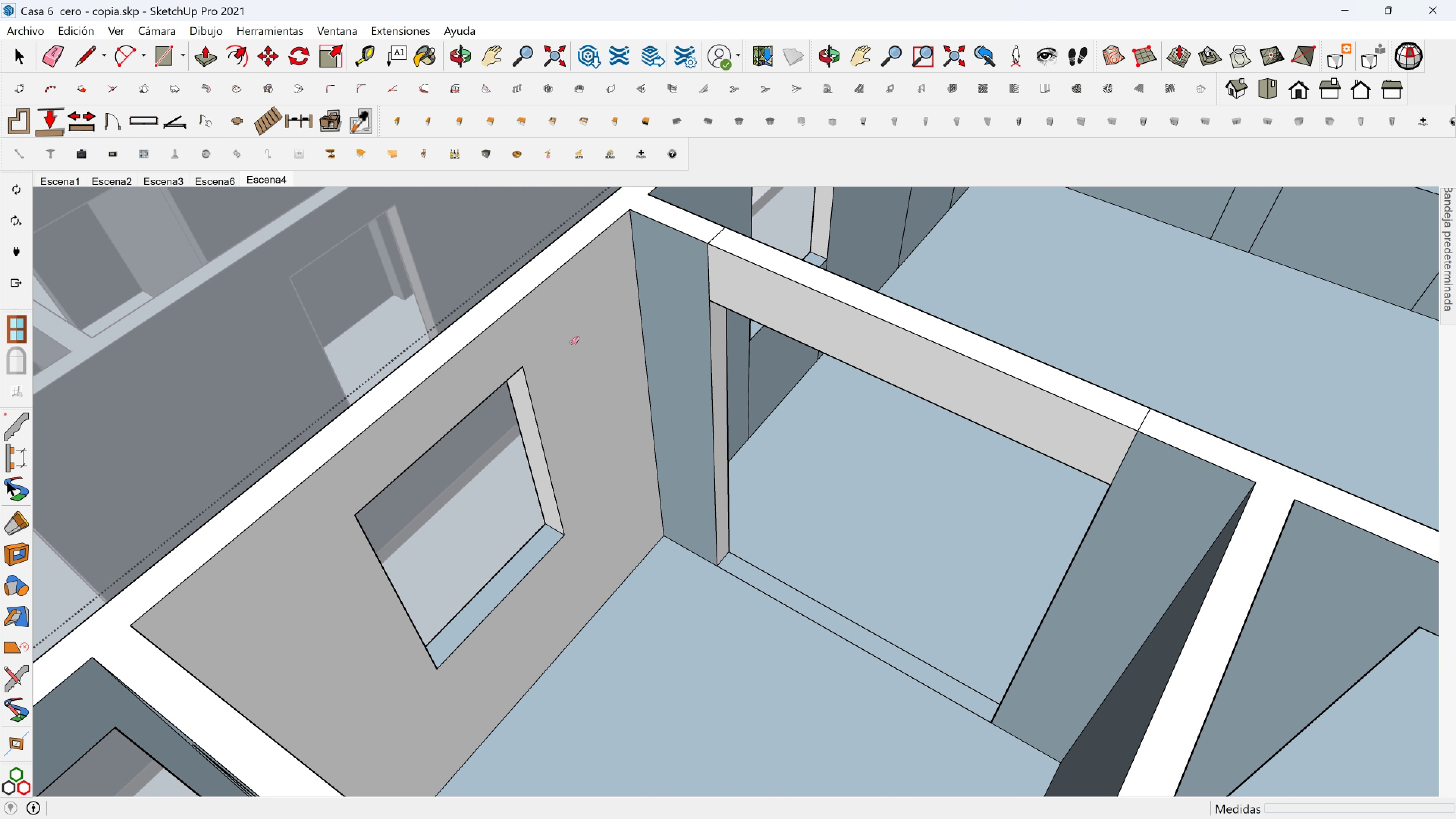 
key(Shift+ShiftLeft)
 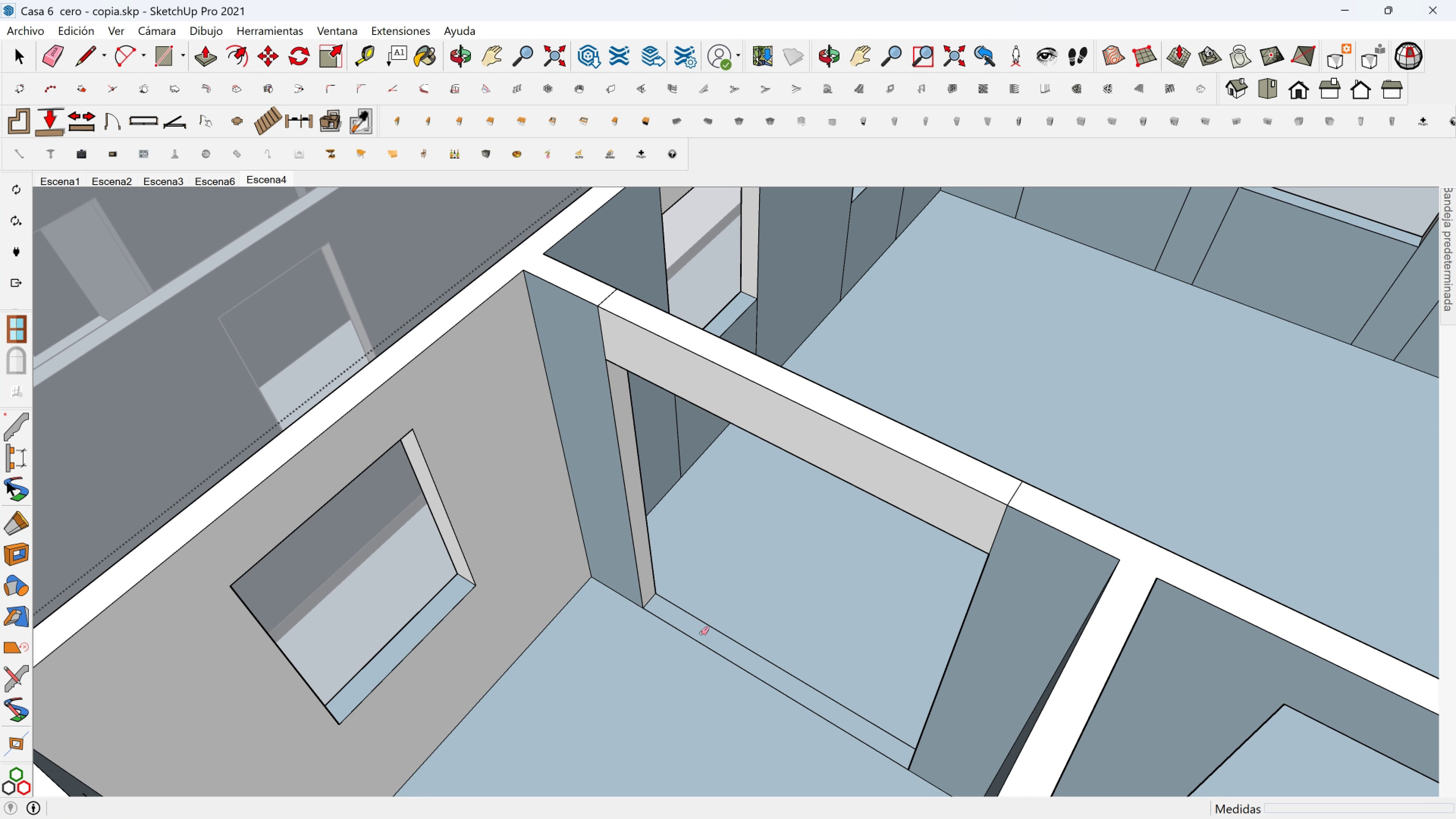 
left_click_drag(start_coordinate=[703, 644], to_coordinate=[761, 613])
 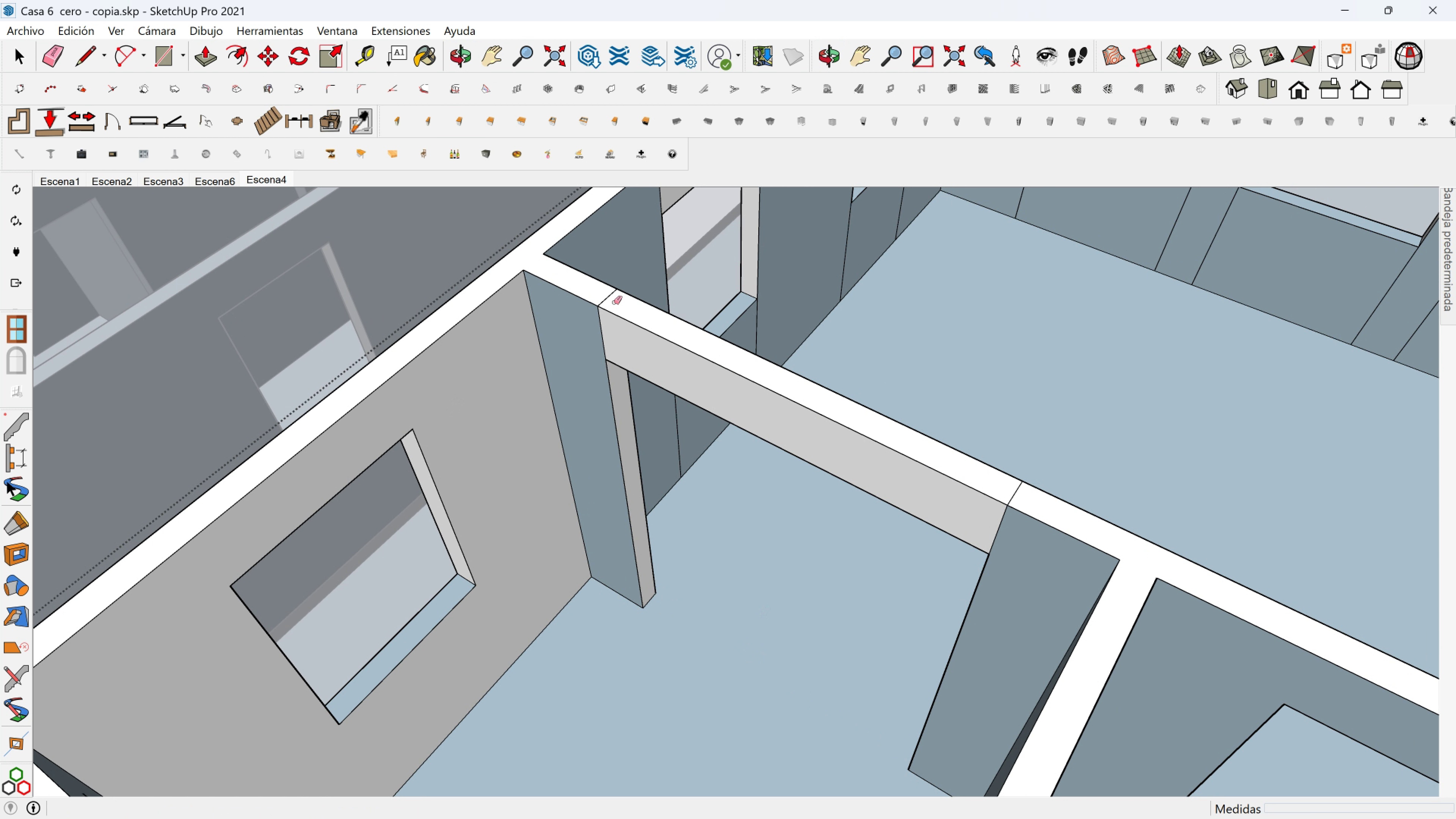 
left_click_drag(start_coordinate=[610, 300], to_coordinate=[606, 299])
 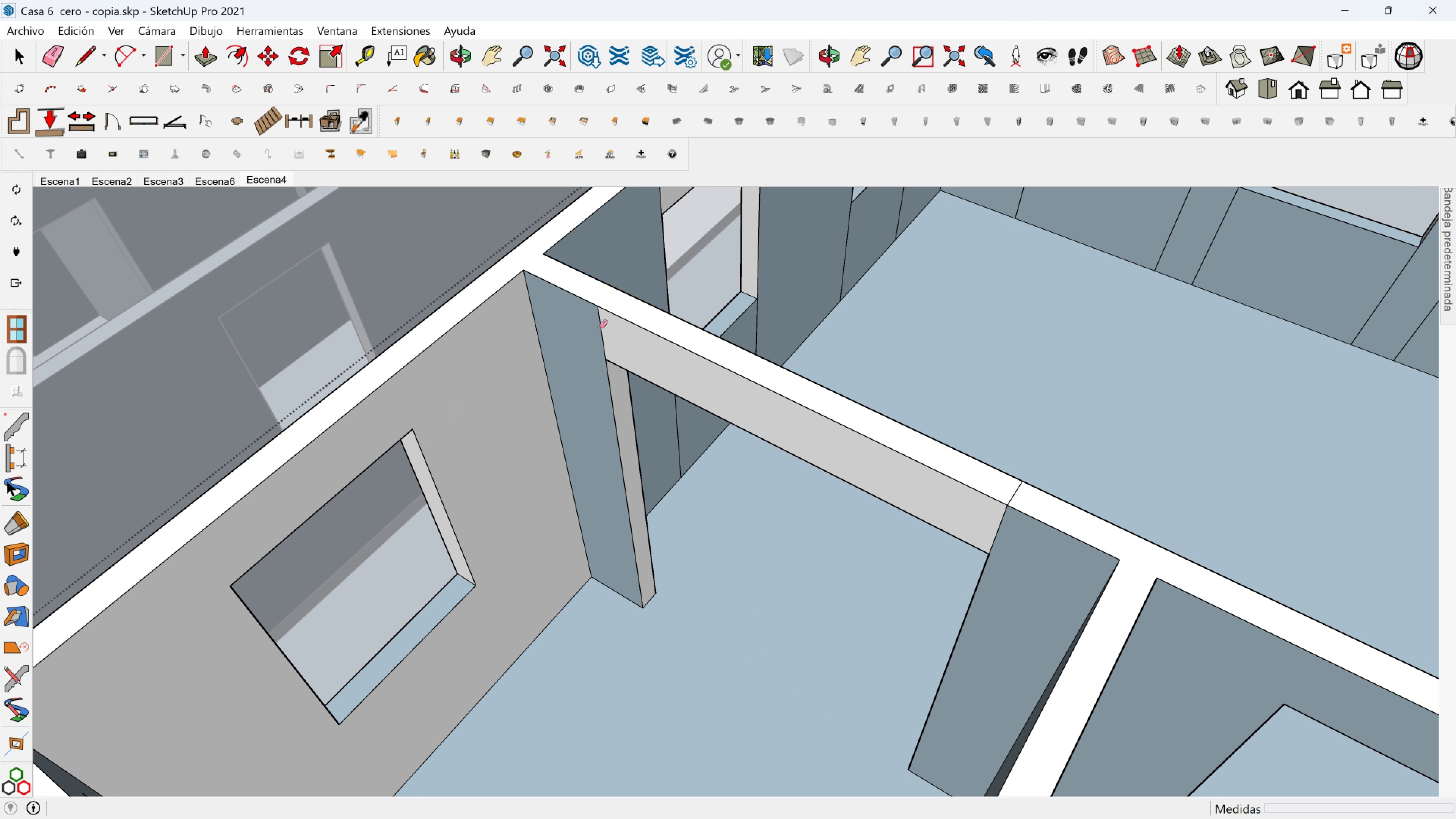 
left_click_drag(start_coordinate=[599, 326], to_coordinate=[601, 327])
 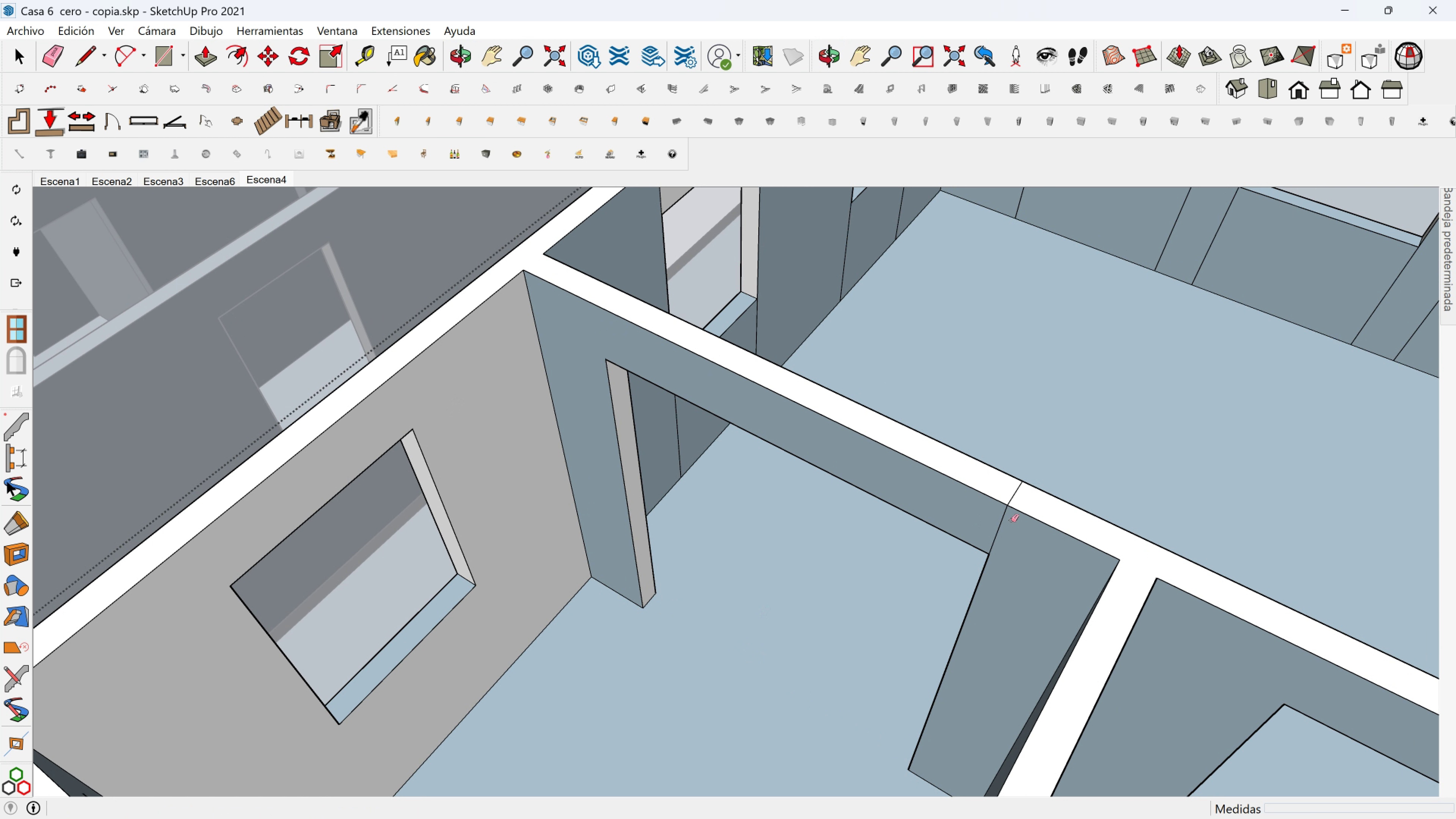 
left_click_drag(start_coordinate=[1009, 521], to_coordinate=[1003, 522])
 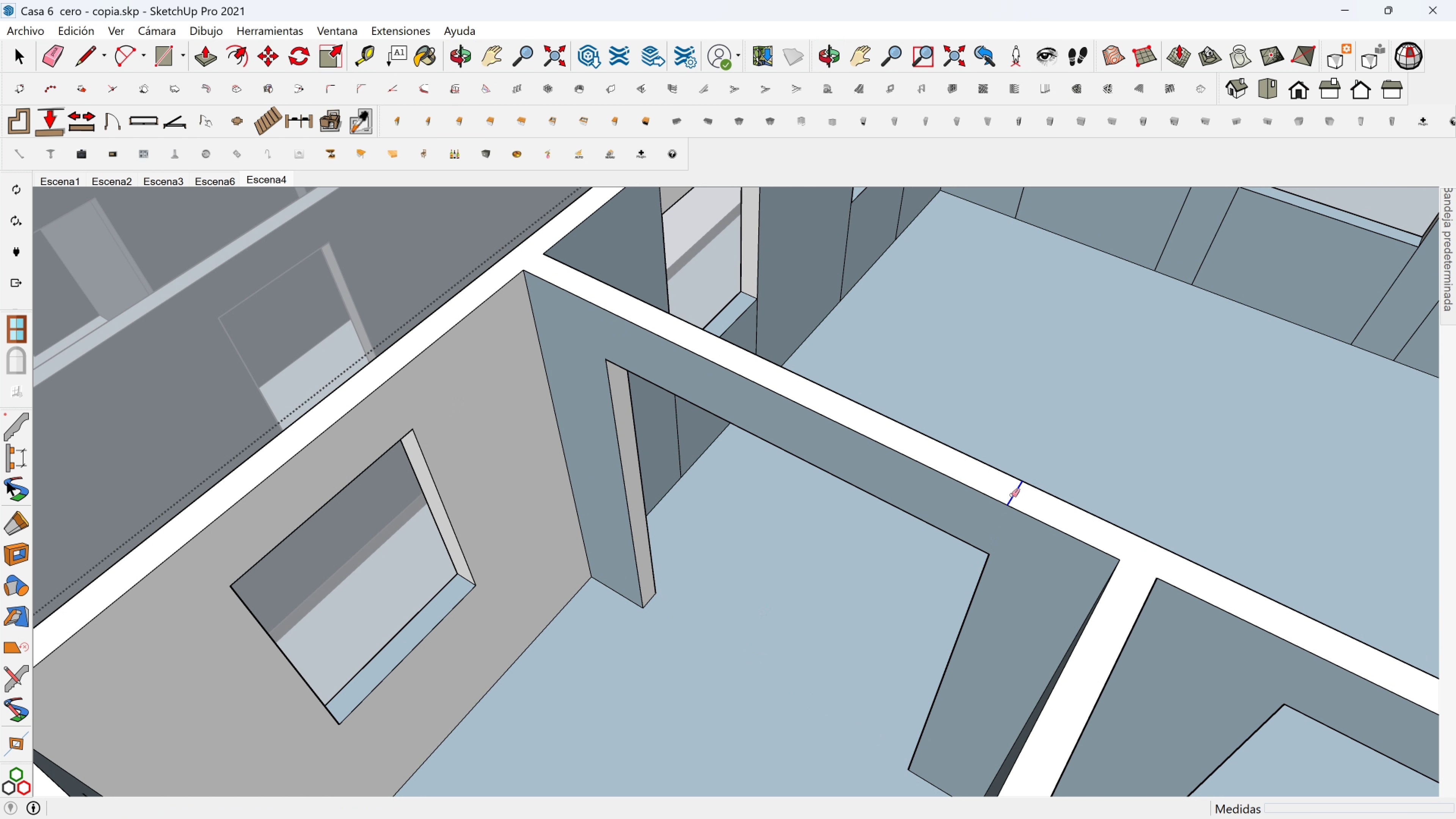 
double_click([1012, 495])
 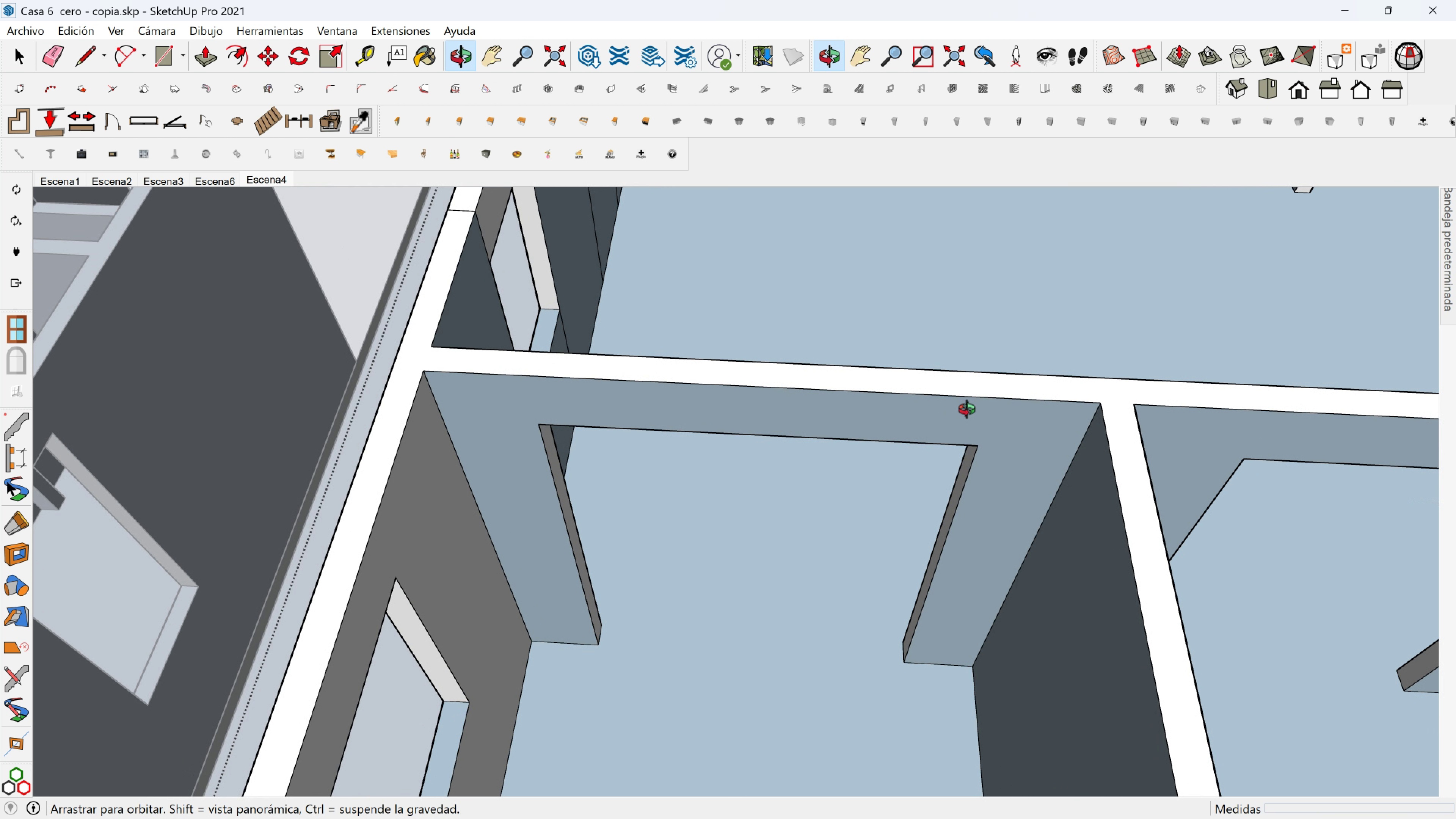 
hold_key(key=ShiftLeft, duration=1.45)
 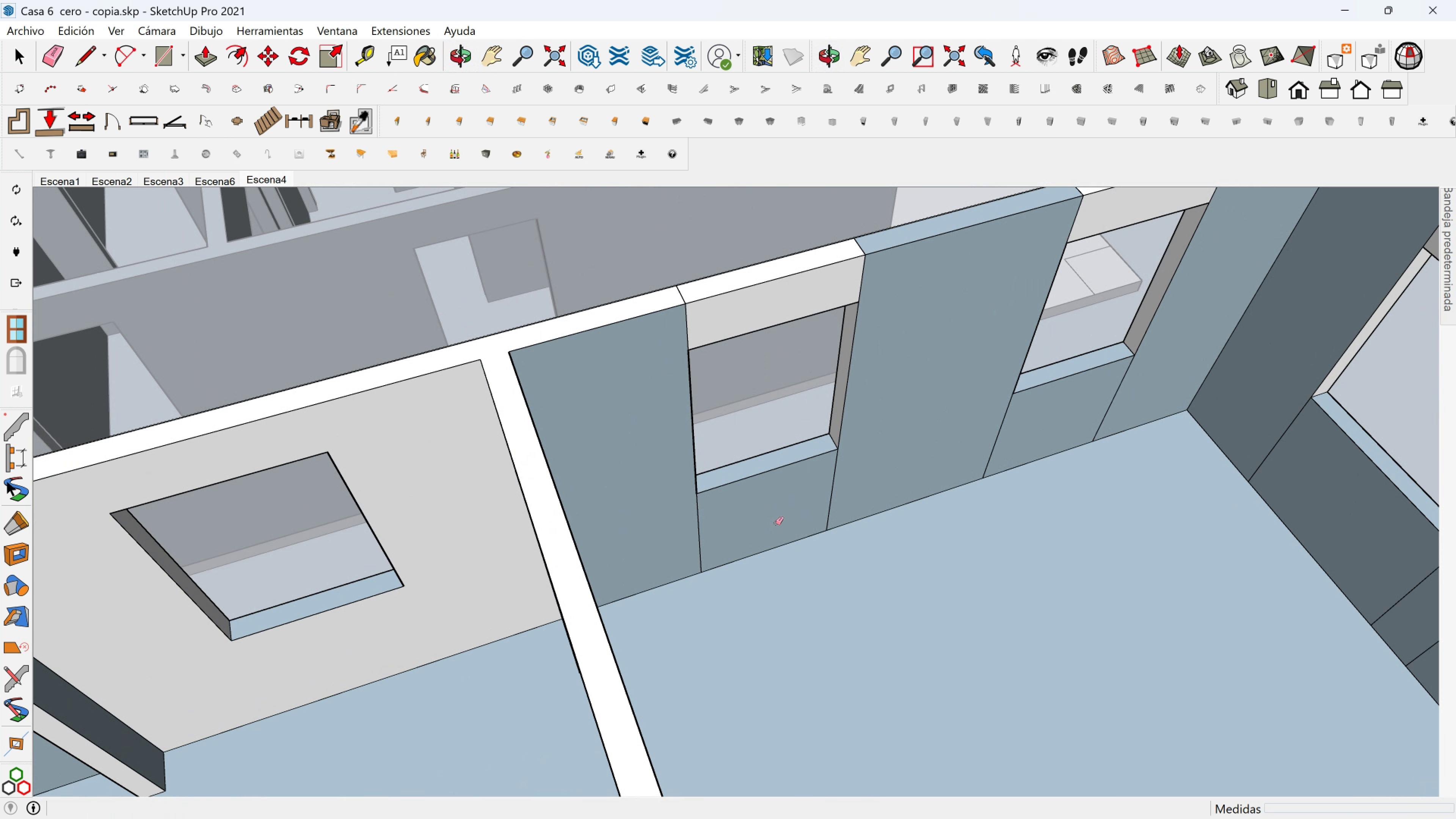 
scroll: coordinate [766, 529], scroll_direction: up, amount: 4.0
 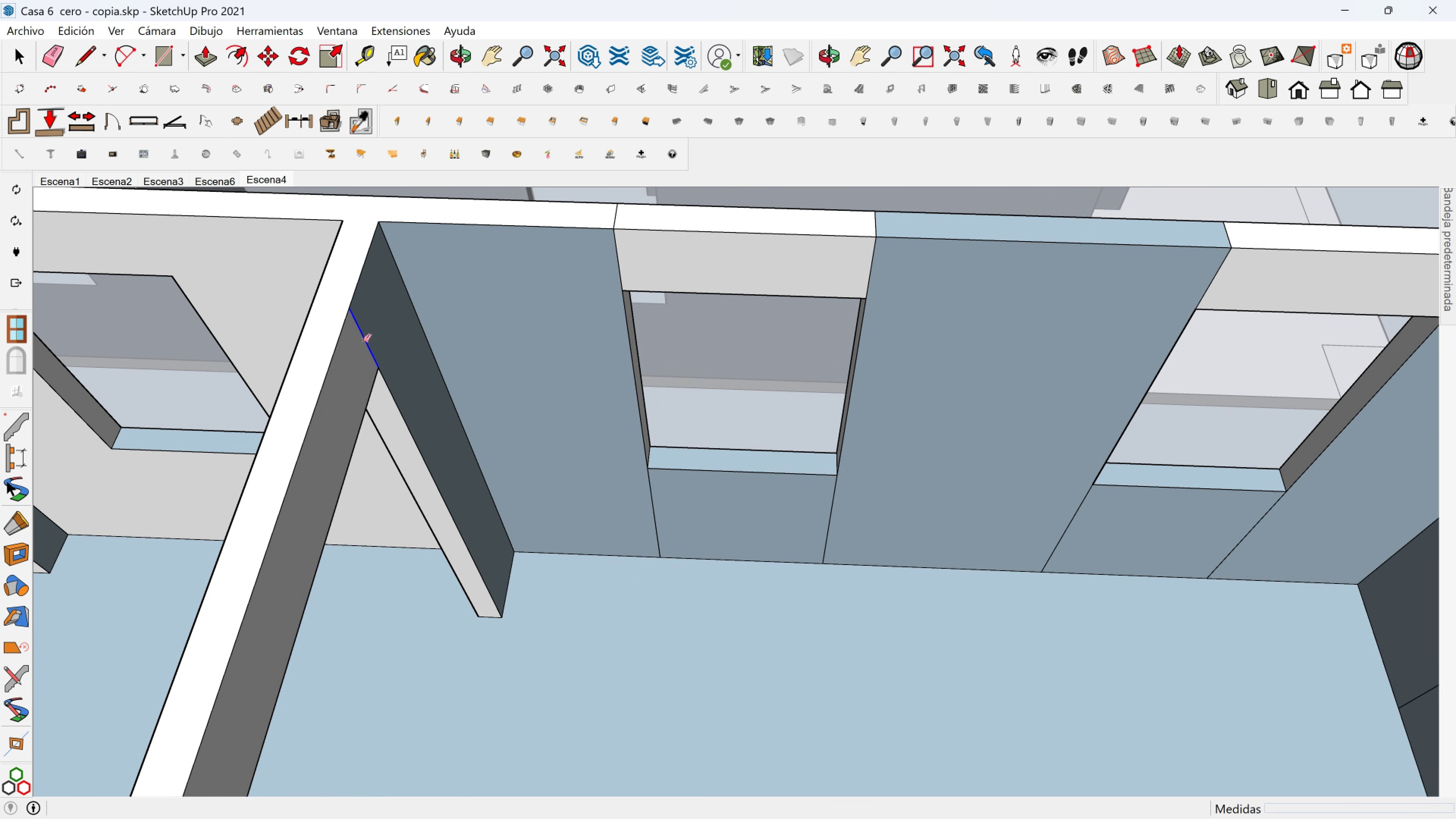 
scroll: coordinate [451, 407], scroll_direction: down, amount: 2.0
 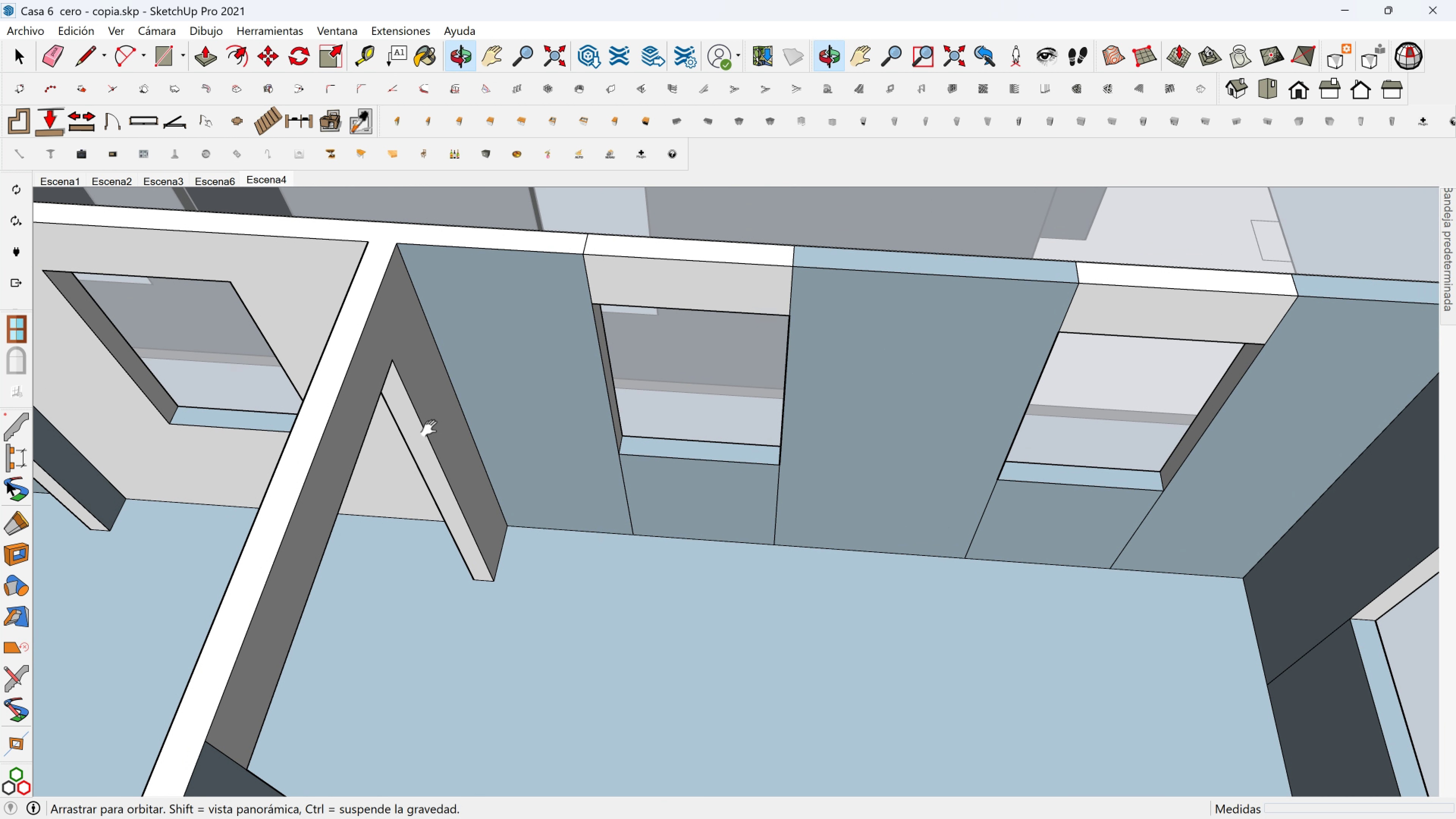 
key(Shift+ShiftLeft)
 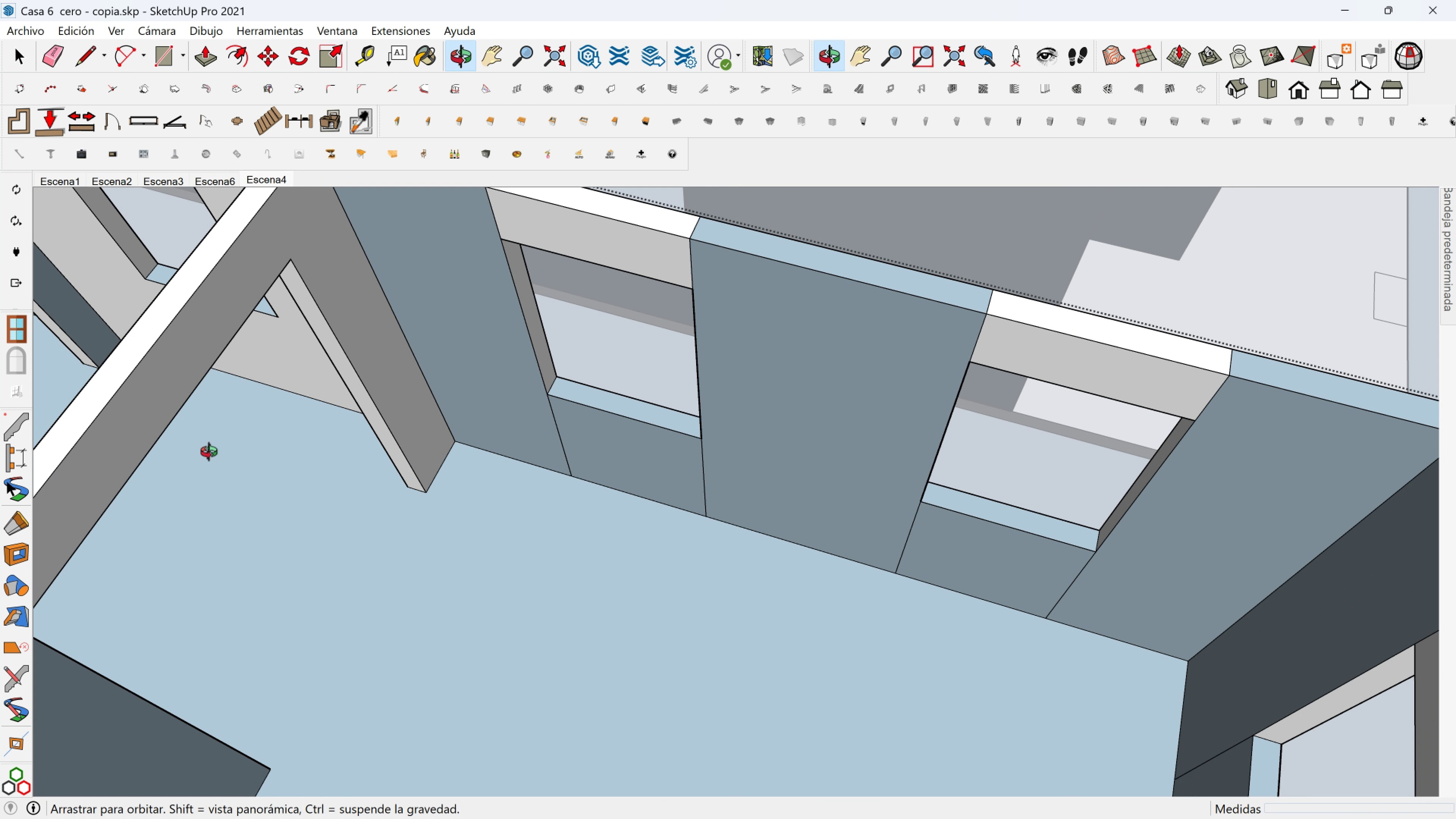 
hold_key(key=ShiftLeft, duration=0.36)
 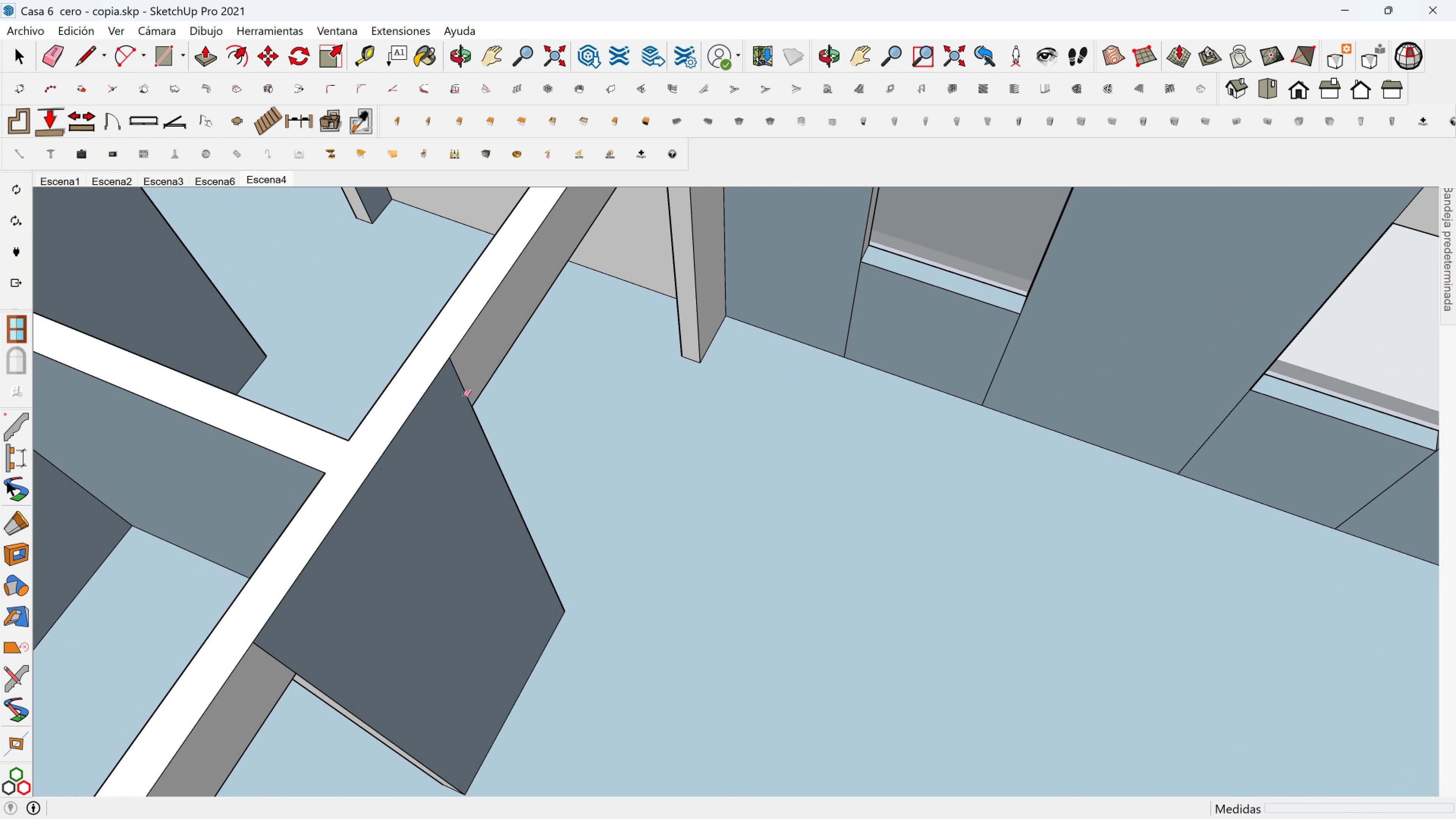 
left_click_drag(start_coordinate=[463, 396], to_coordinate=[458, 399])
 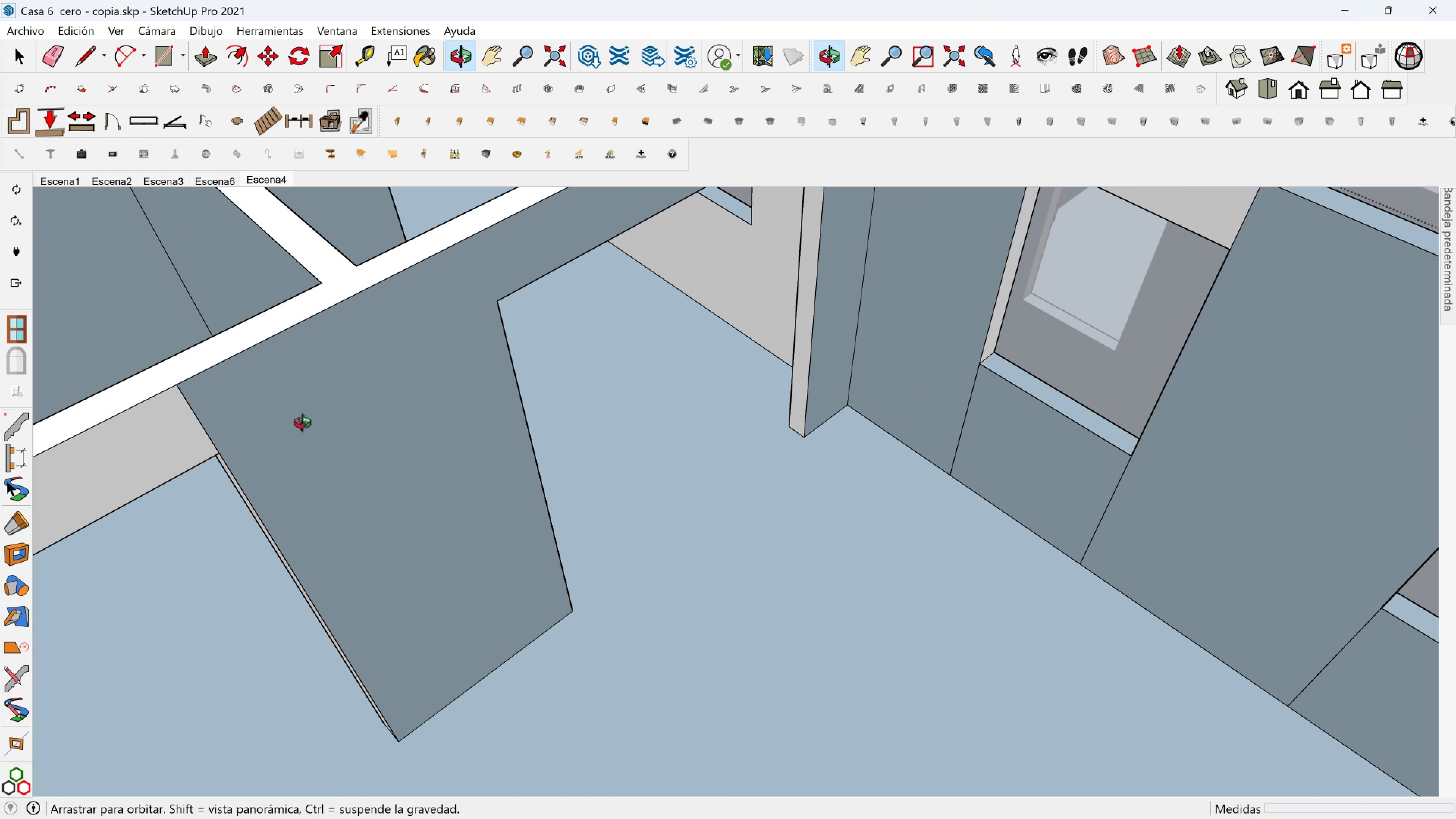 
hold_key(key=ShiftLeft, duration=0.37)
 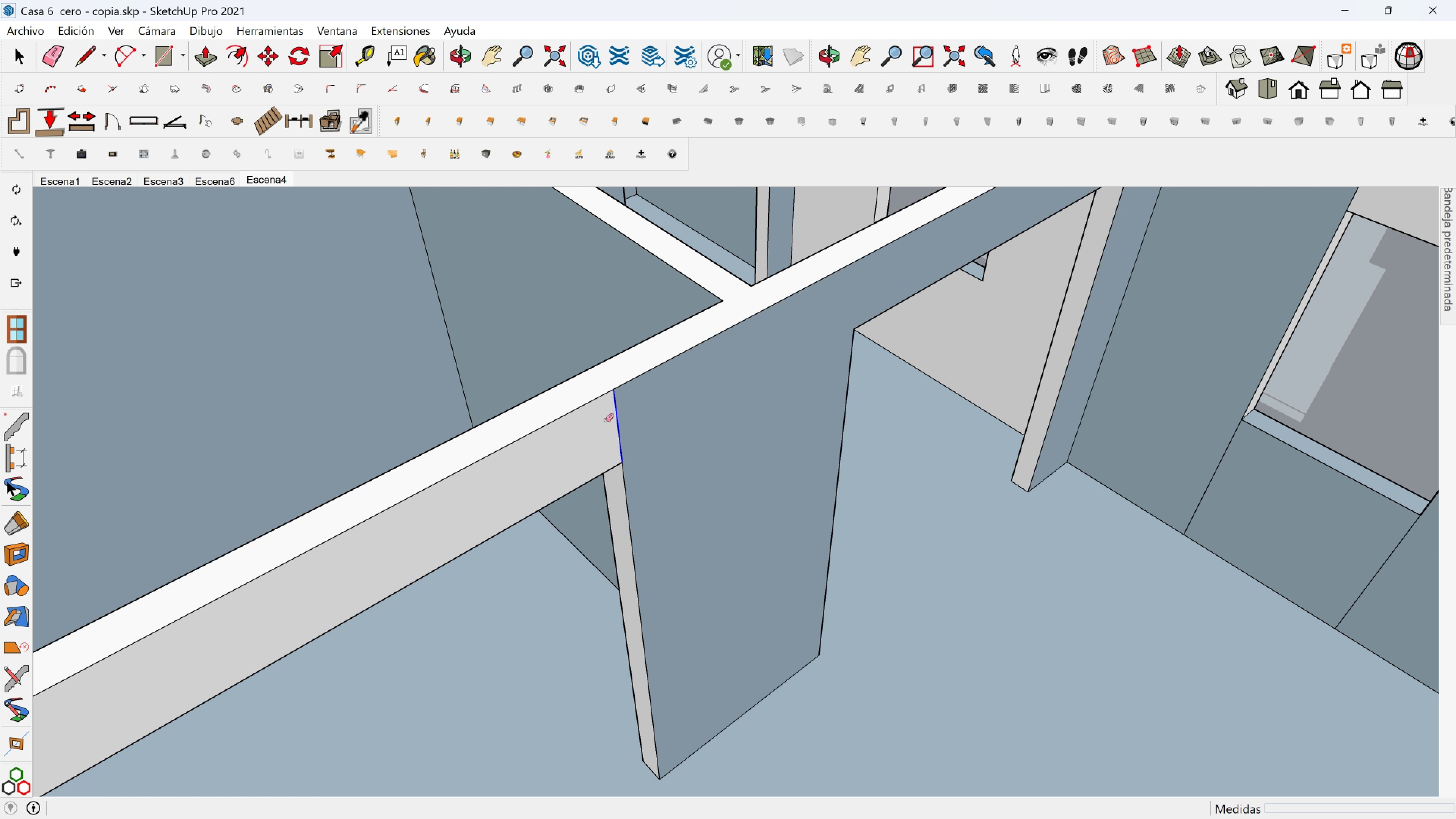 
left_click_drag(start_coordinate=[615, 419], to_coordinate=[598, 432])
 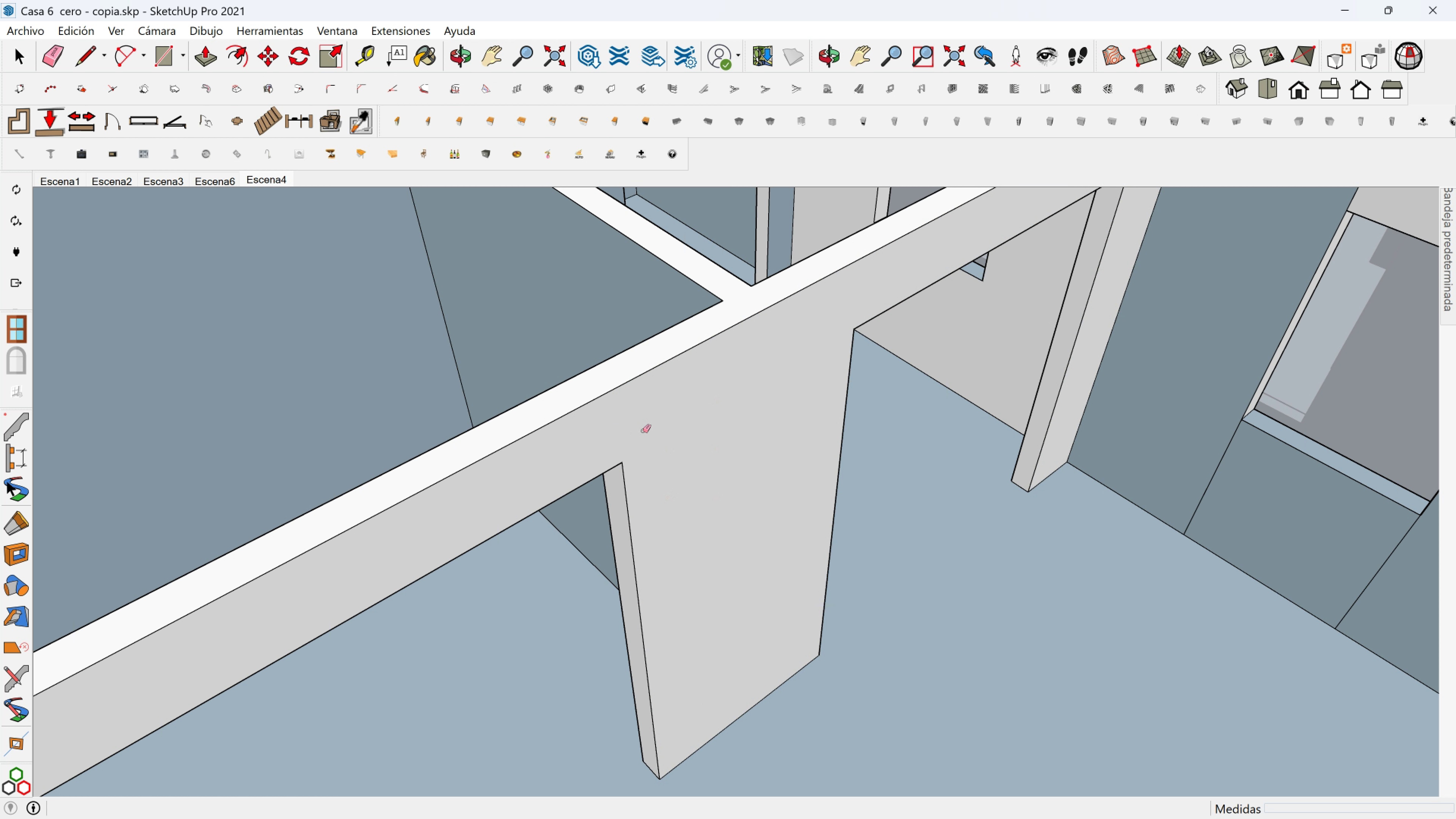 
scroll: coordinate [525, 519], scroll_direction: down, amount: 6.0
 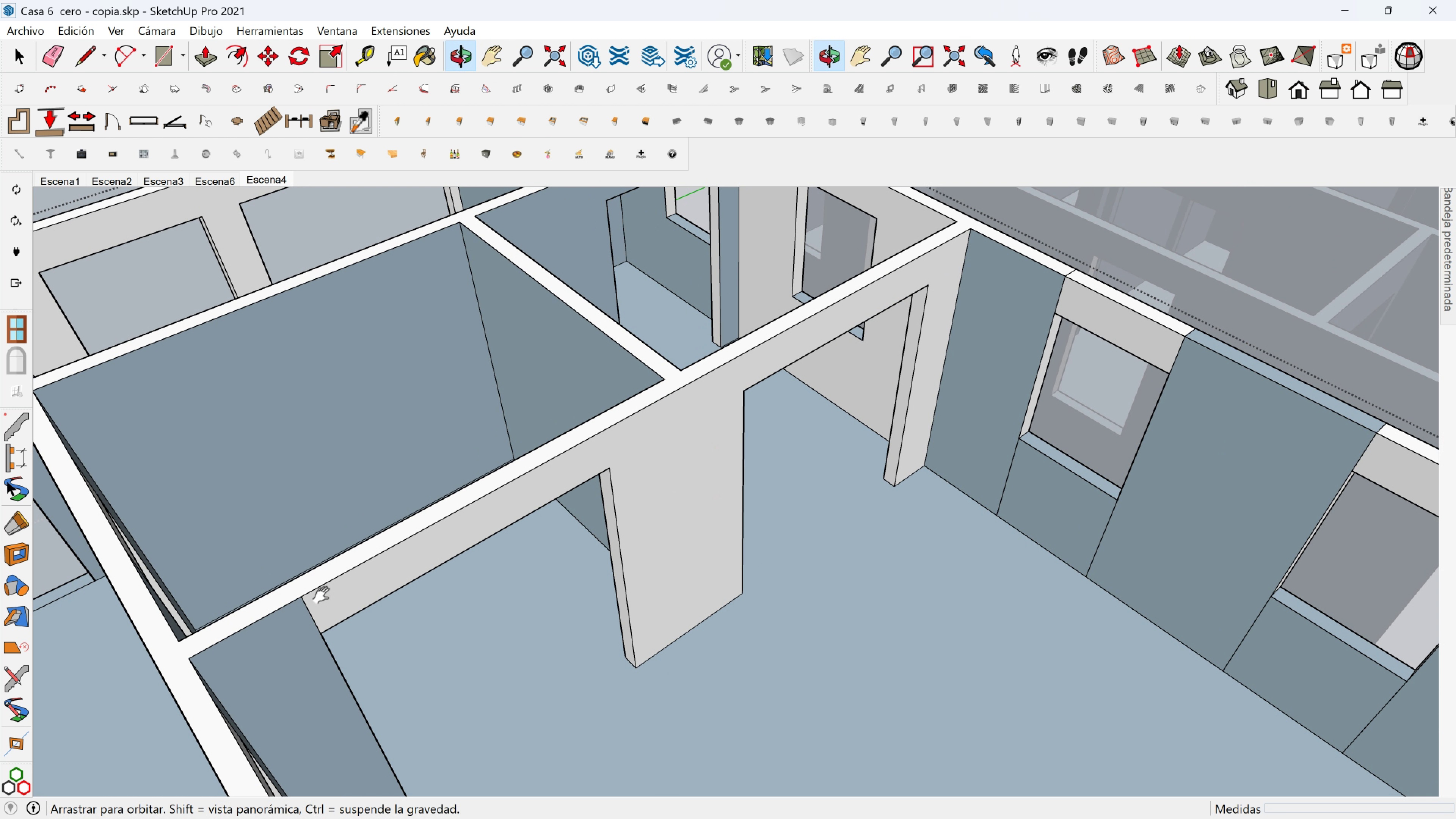 
hold_key(key=ShiftLeft, duration=0.38)
 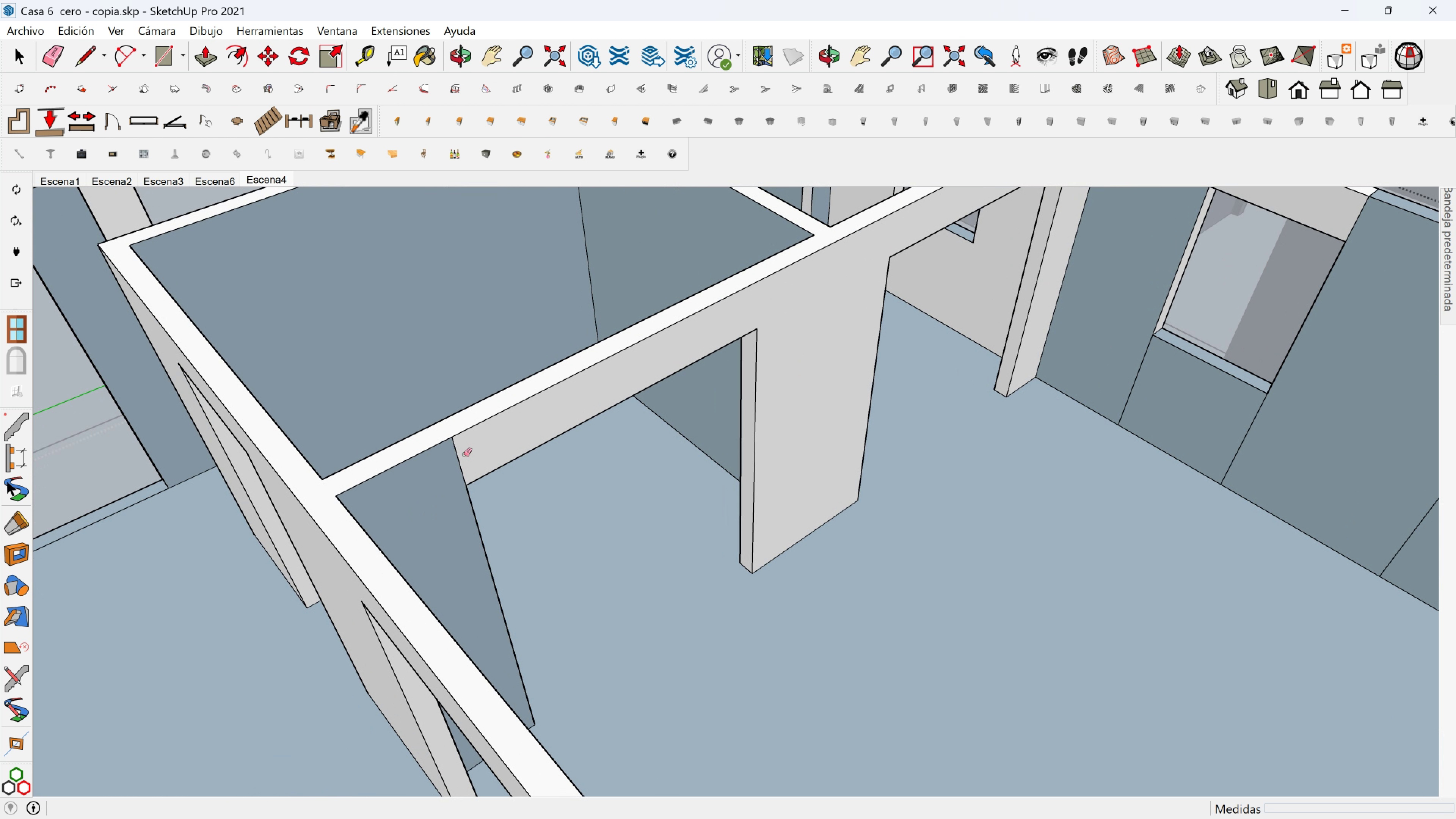 
scroll: coordinate [464, 455], scroll_direction: up, amount: 1.0
 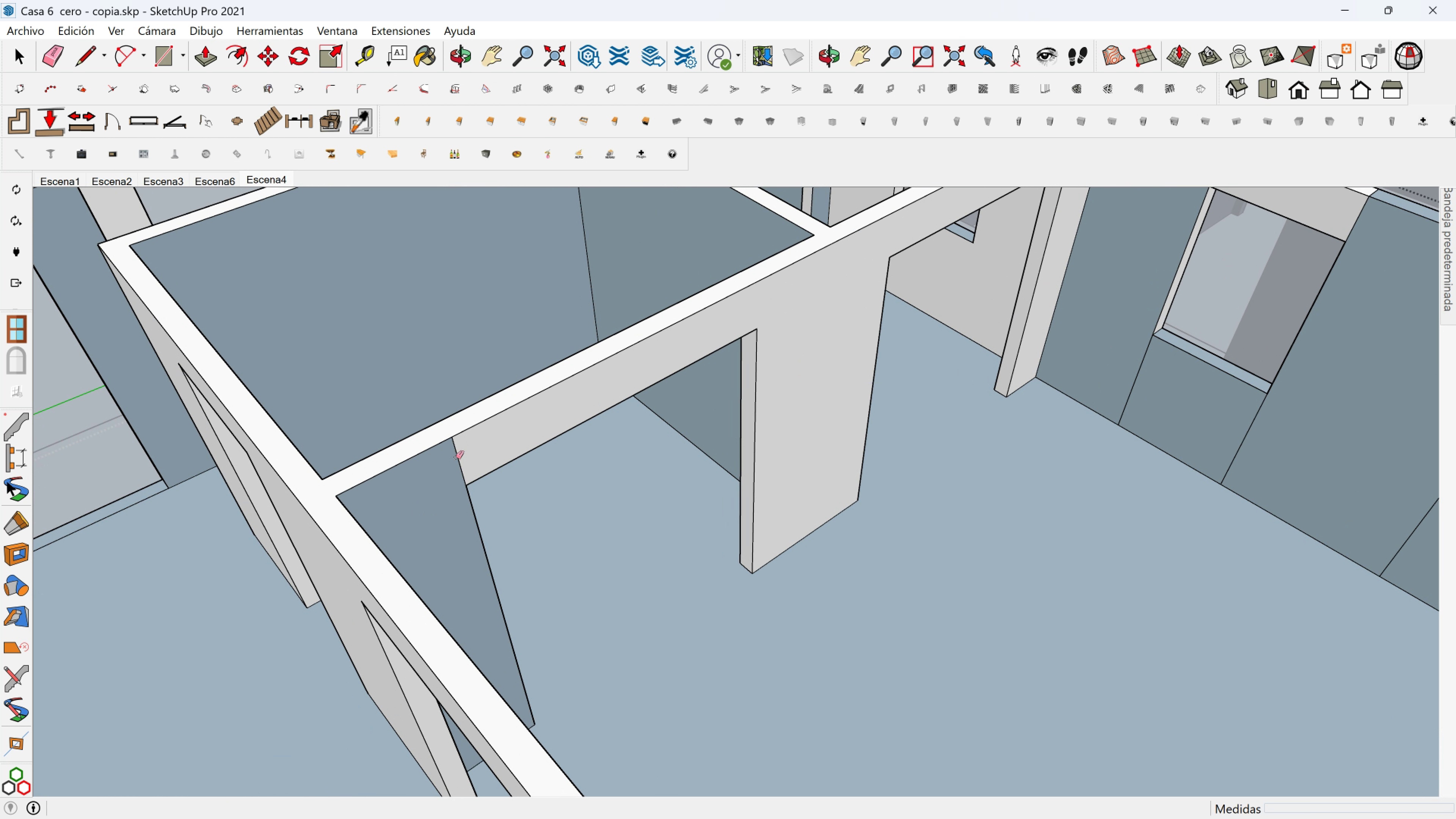 
left_click_drag(start_coordinate=[460, 455], to_coordinate=[446, 469])
 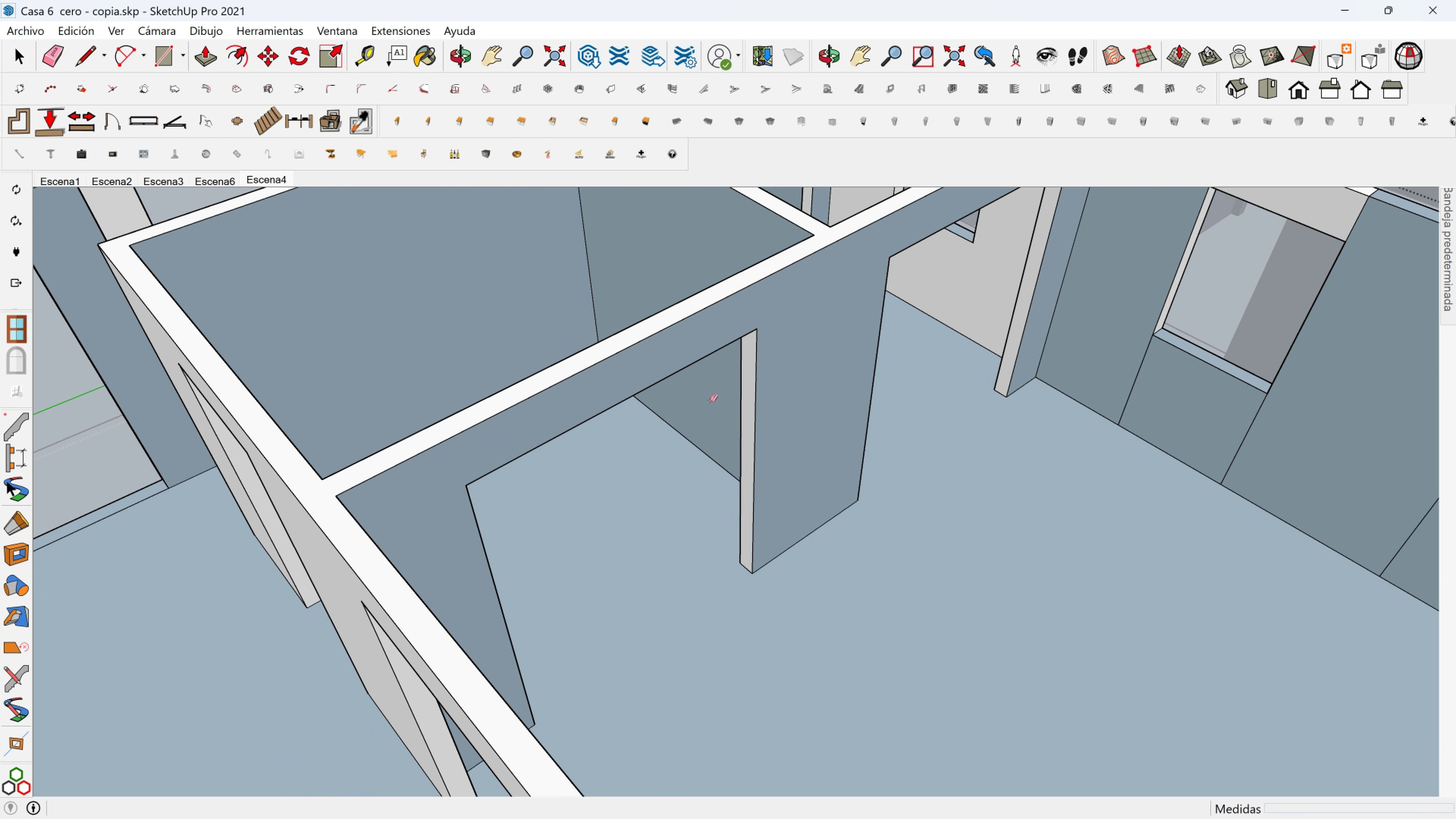 
hold_key(key=ShiftLeft, duration=0.41)
 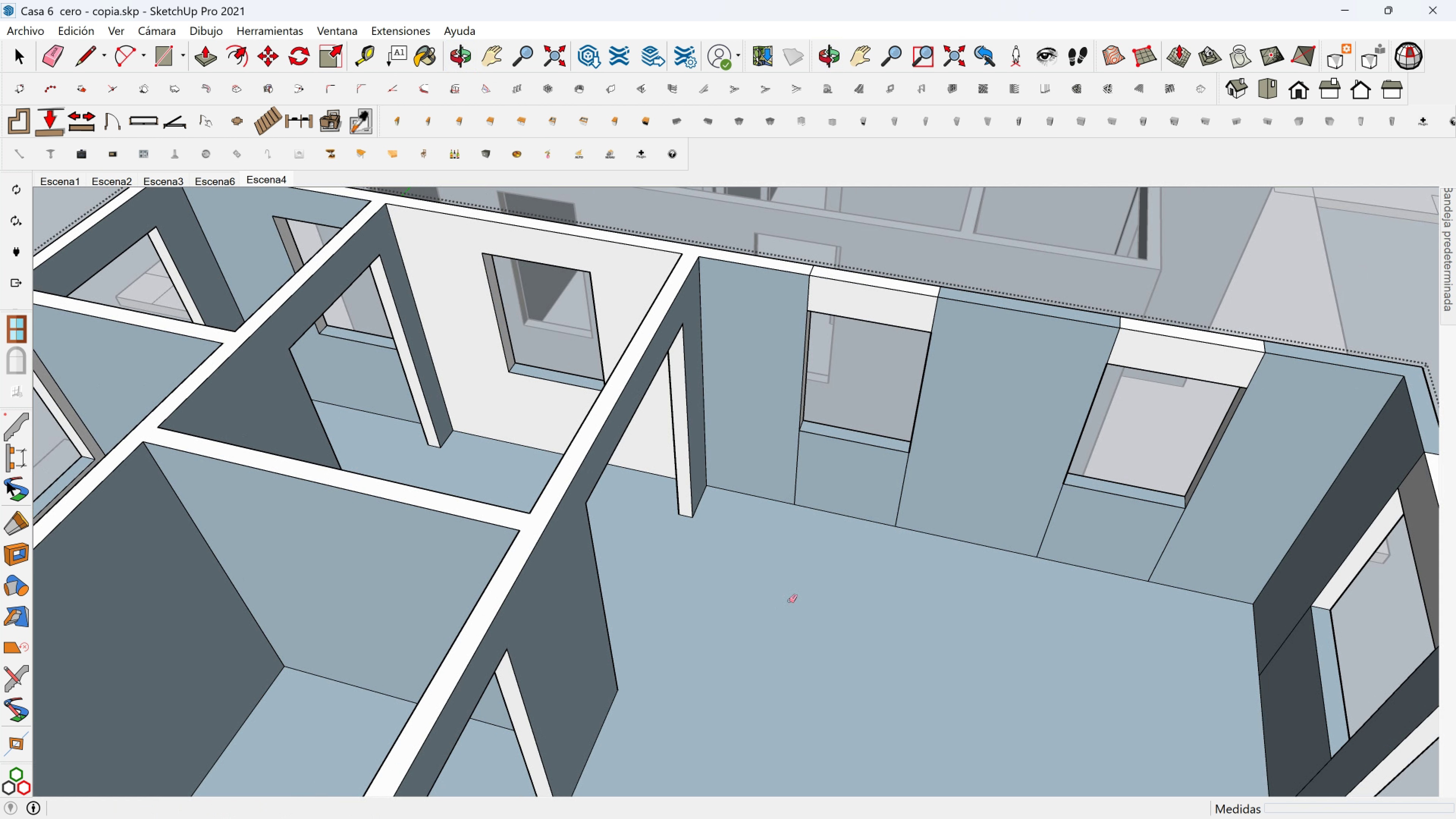 
key(Shift+ShiftLeft)
 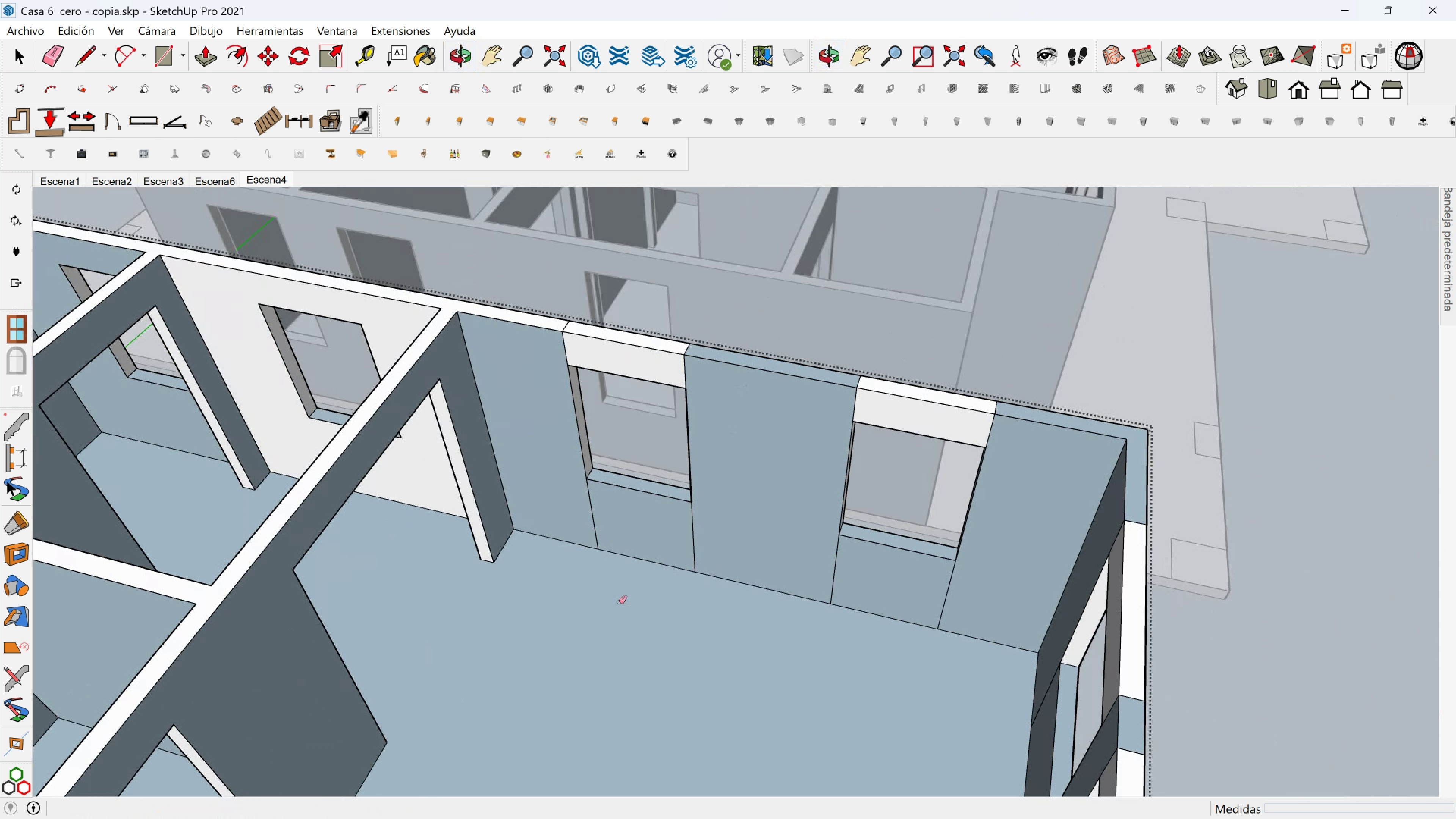 
scroll: coordinate [903, 561], scroll_direction: up, amount: 3.0
 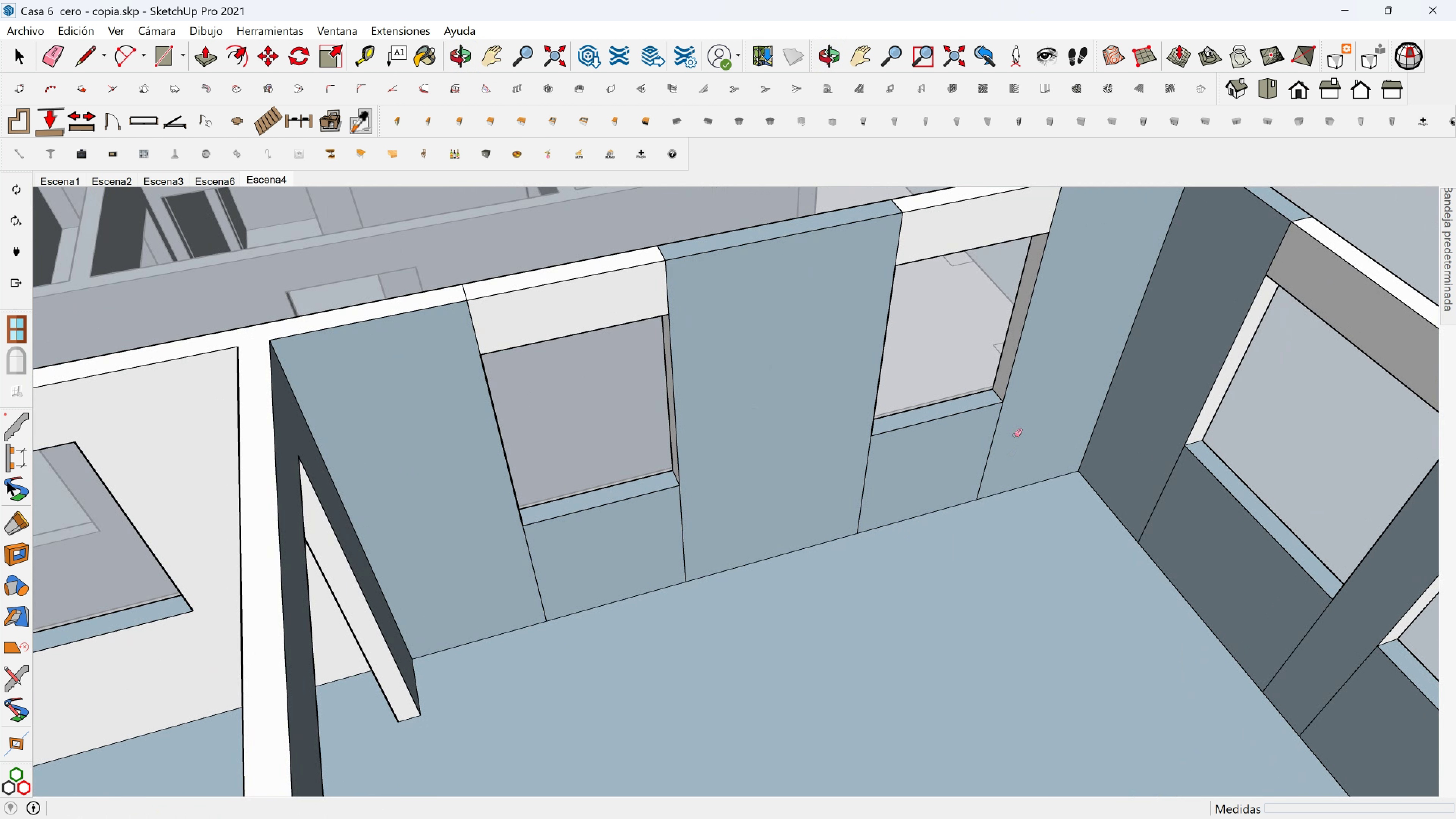 
left_click_drag(start_coordinate=[1006, 436], to_coordinate=[848, 460])
 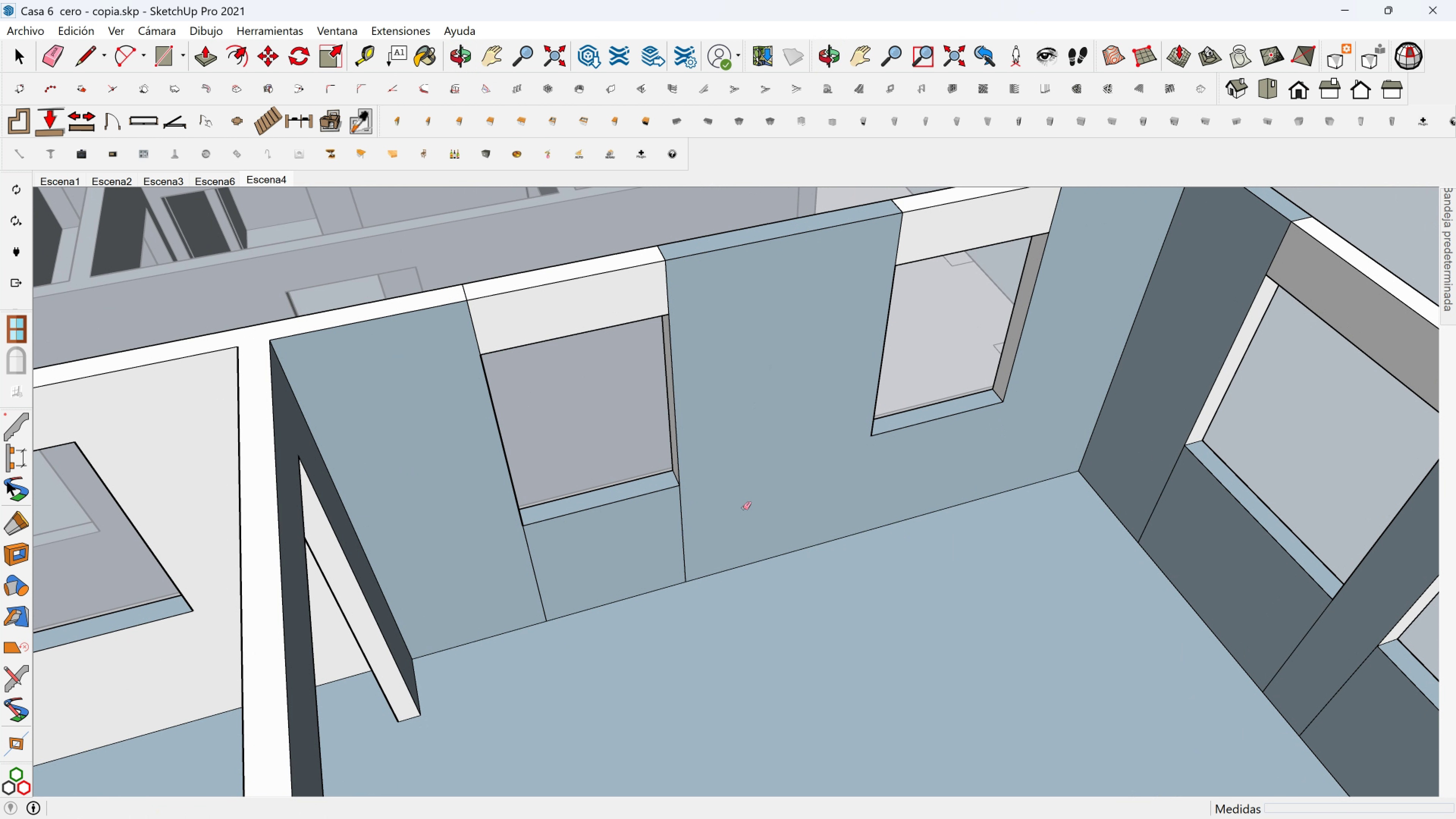 
left_click_drag(start_coordinate=[747, 508], to_coordinate=[494, 591])
 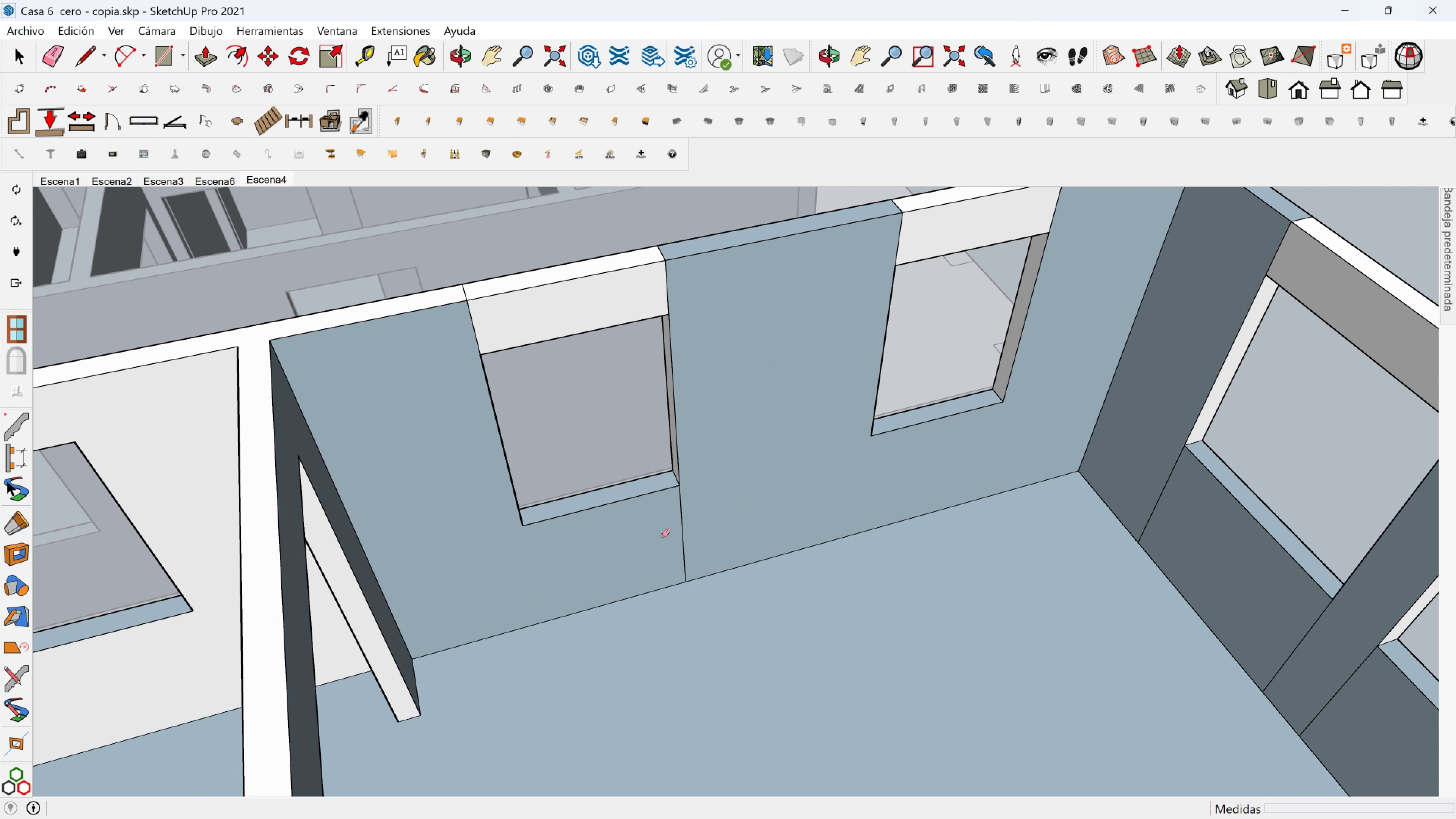 
left_click_drag(start_coordinate=[662, 535], to_coordinate=[694, 528])
 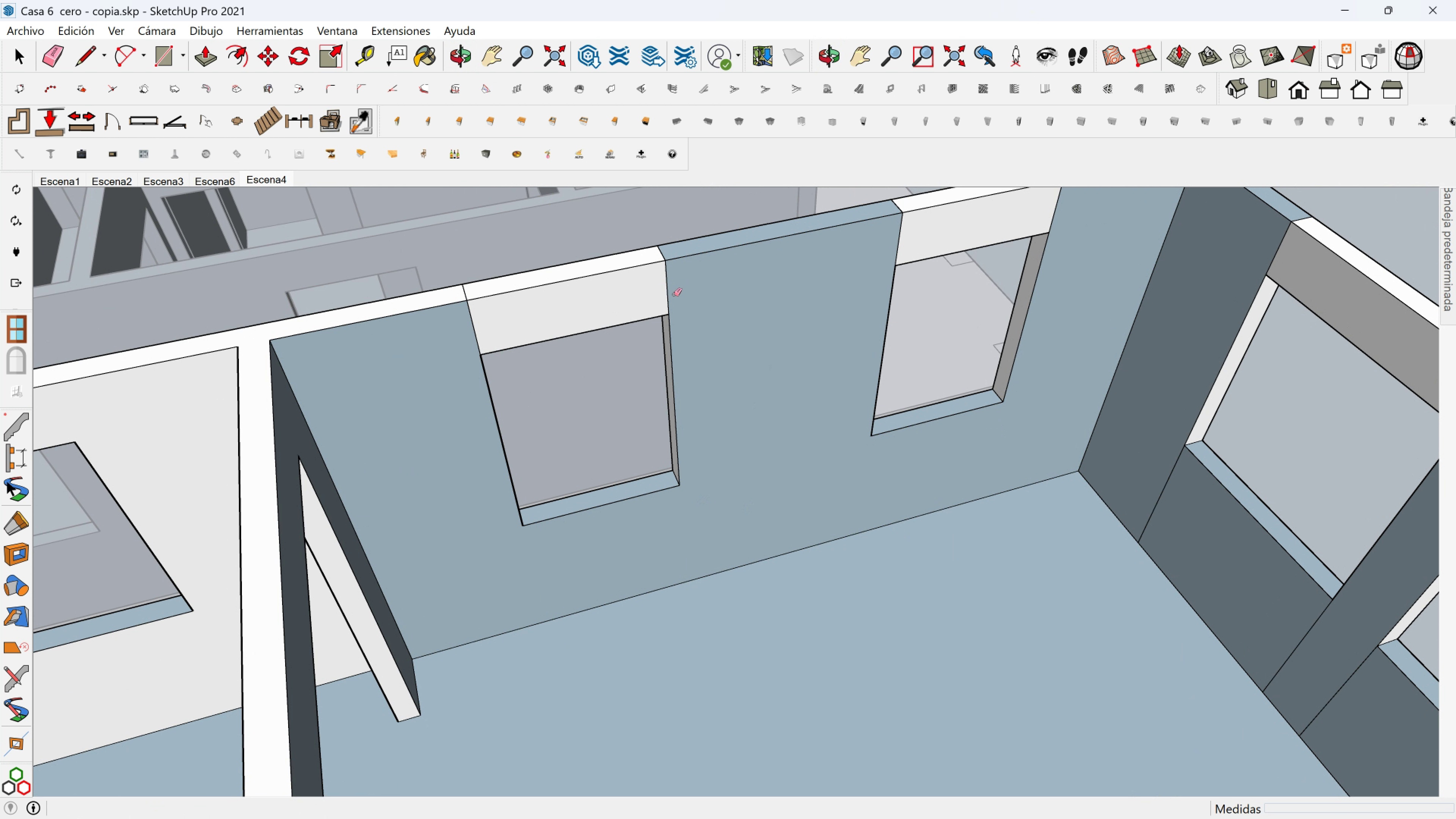 
left_click_drag(start_coordinate=[672, 294], to_coordinate=[657, 294])
 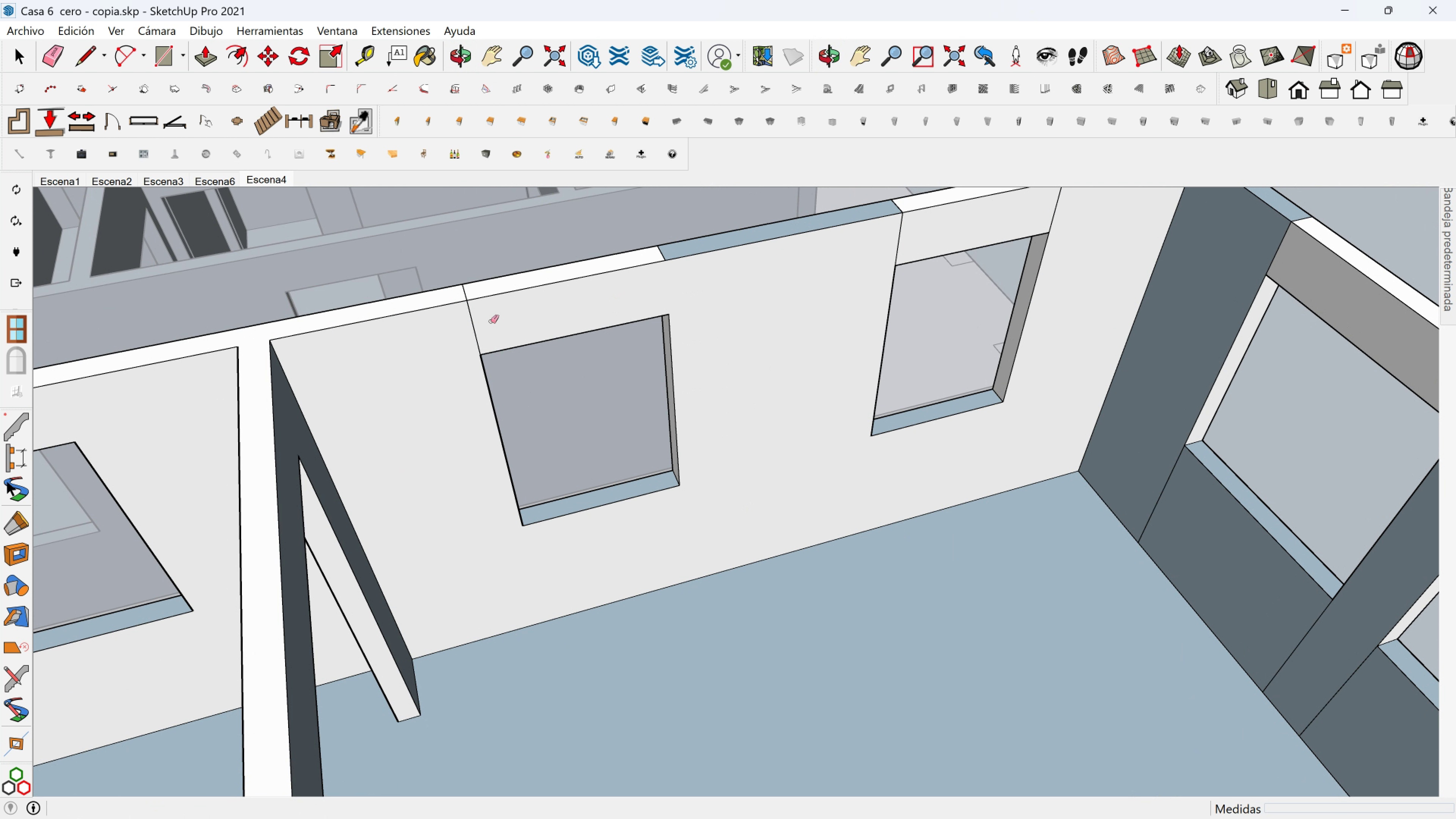 
left_click_drag(start_coordinate=[493, 321], to_coordinate=[465, 325])
 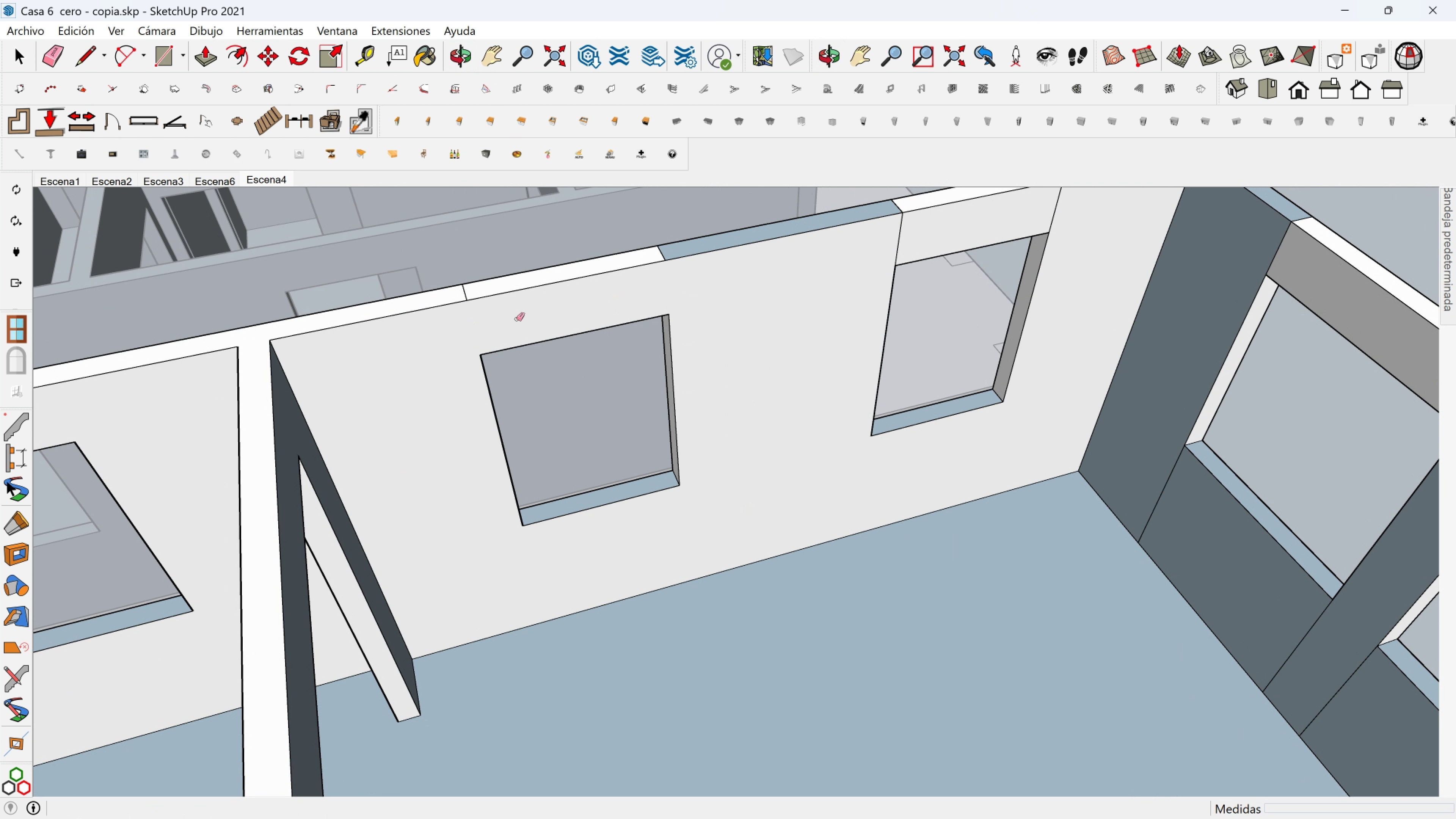 
key(Shift+ShiftLeft)
 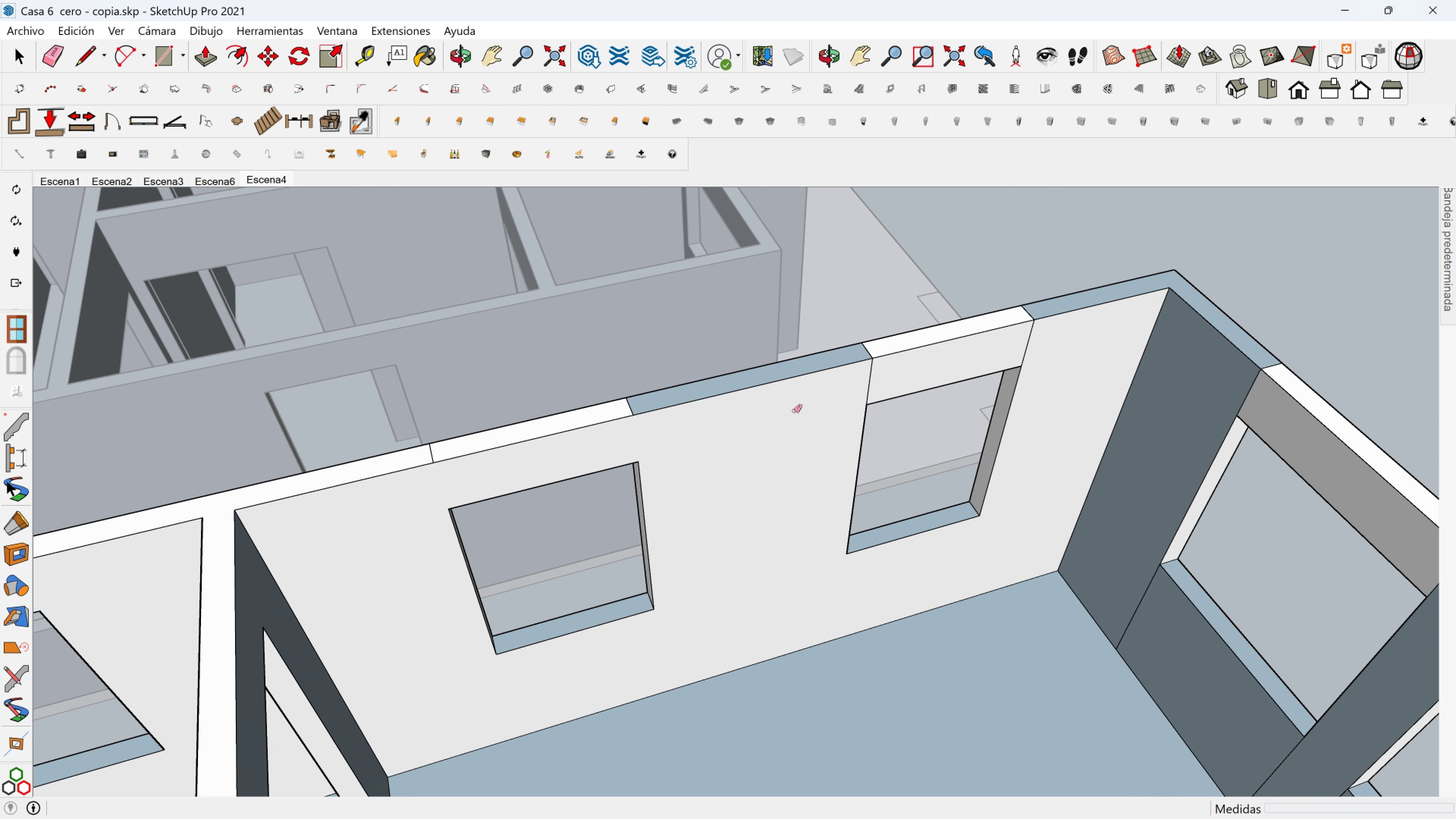 
scroll: coordinate [802, 404], scroll_direction: up, amount: 2.0
 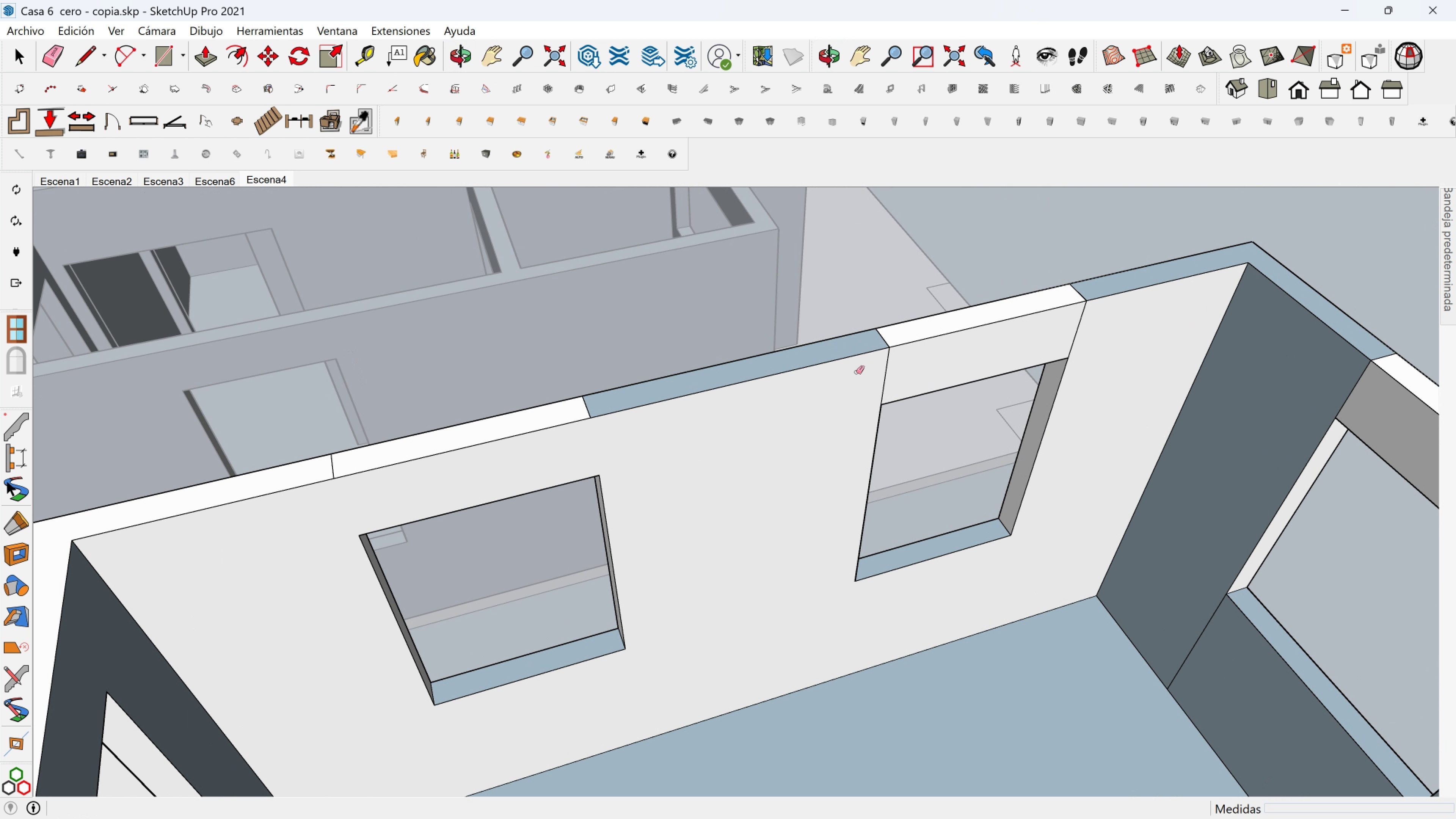 
left_click_drag(start_coordinate=[856, 372], to_coordinate=[887, 369])
 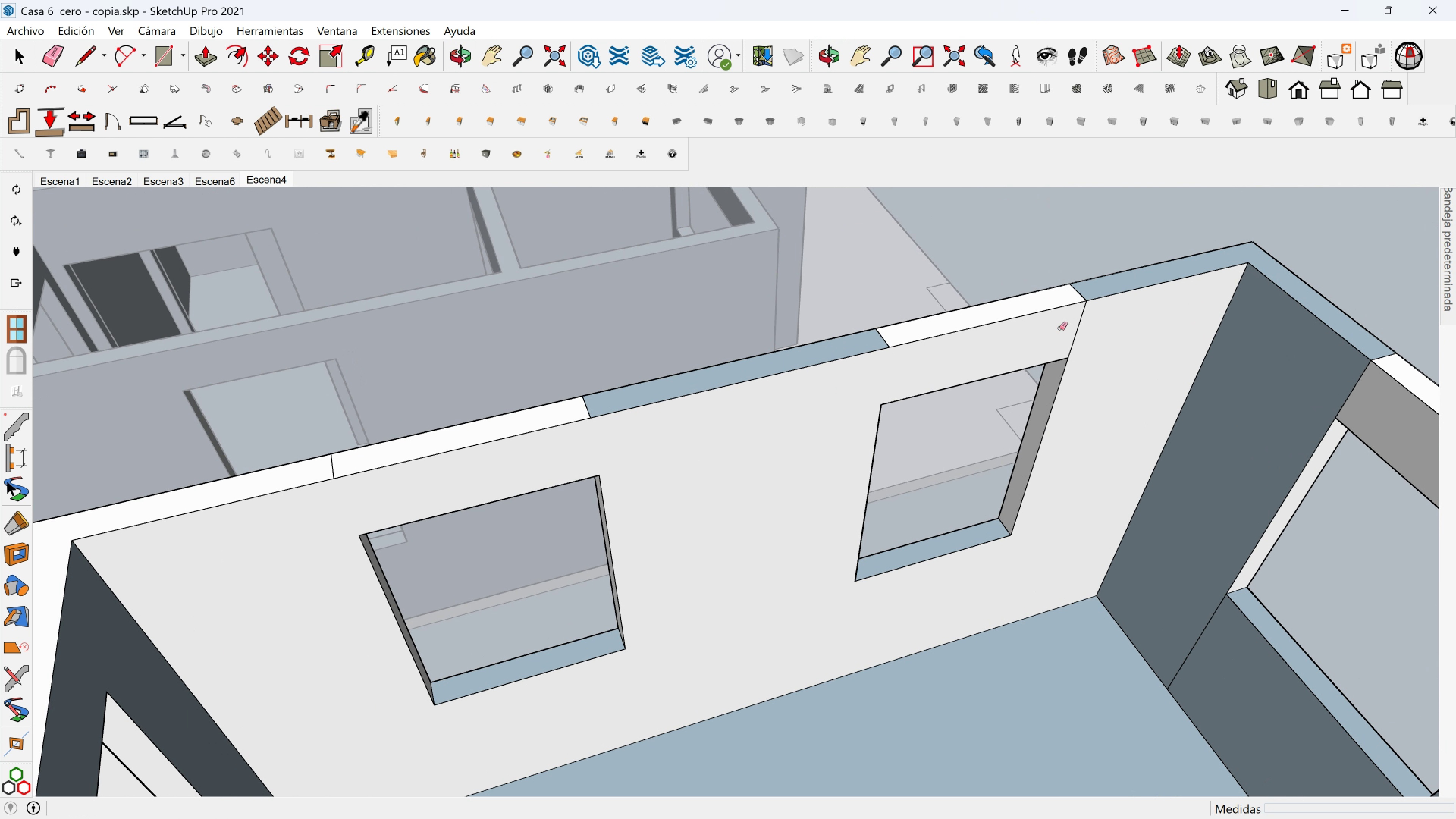 
left_click_drag(start_coordinate=[1059, 328], to_coordinate=[1101, 326])
 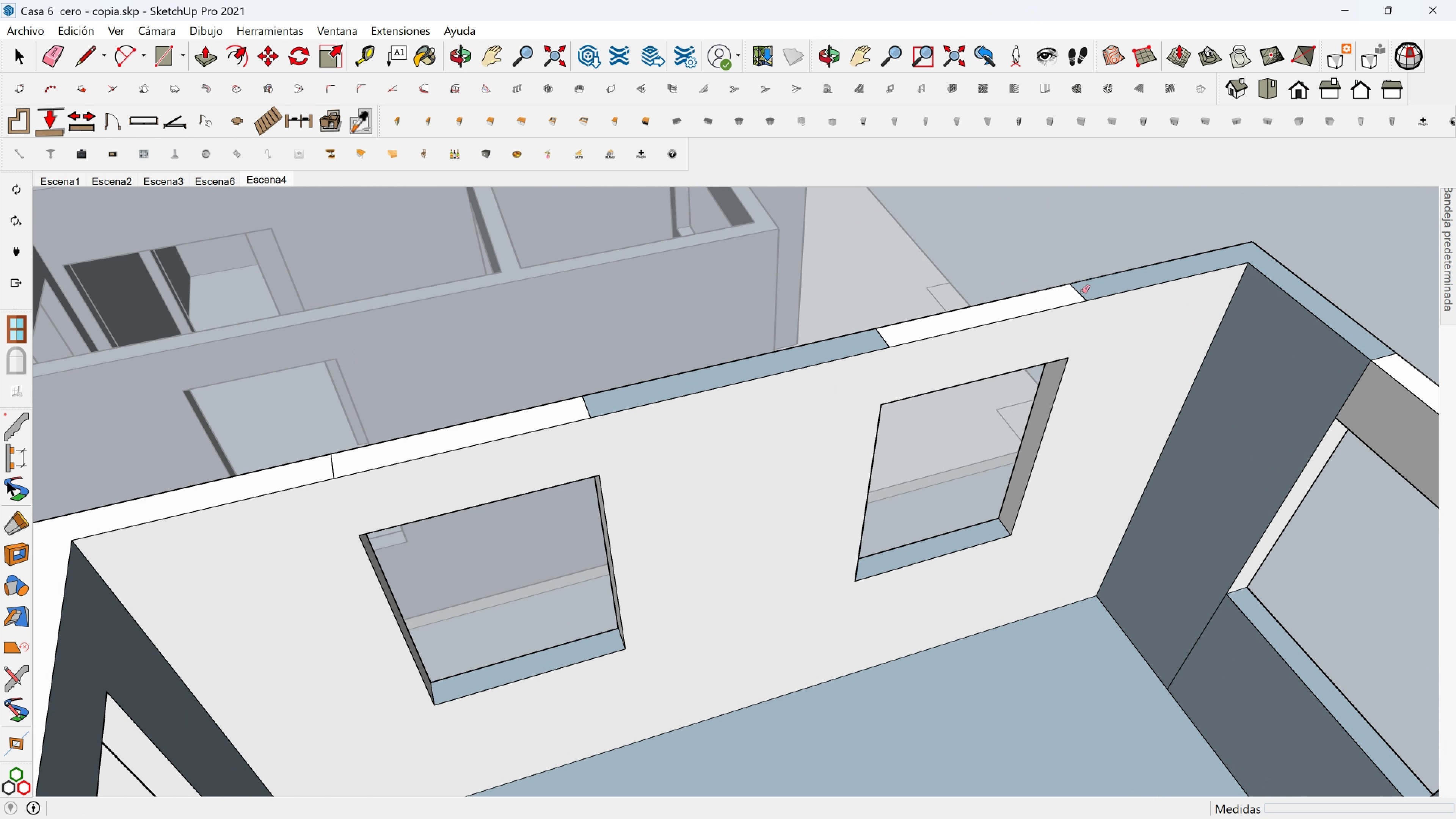 
left_click([1084, 292])
 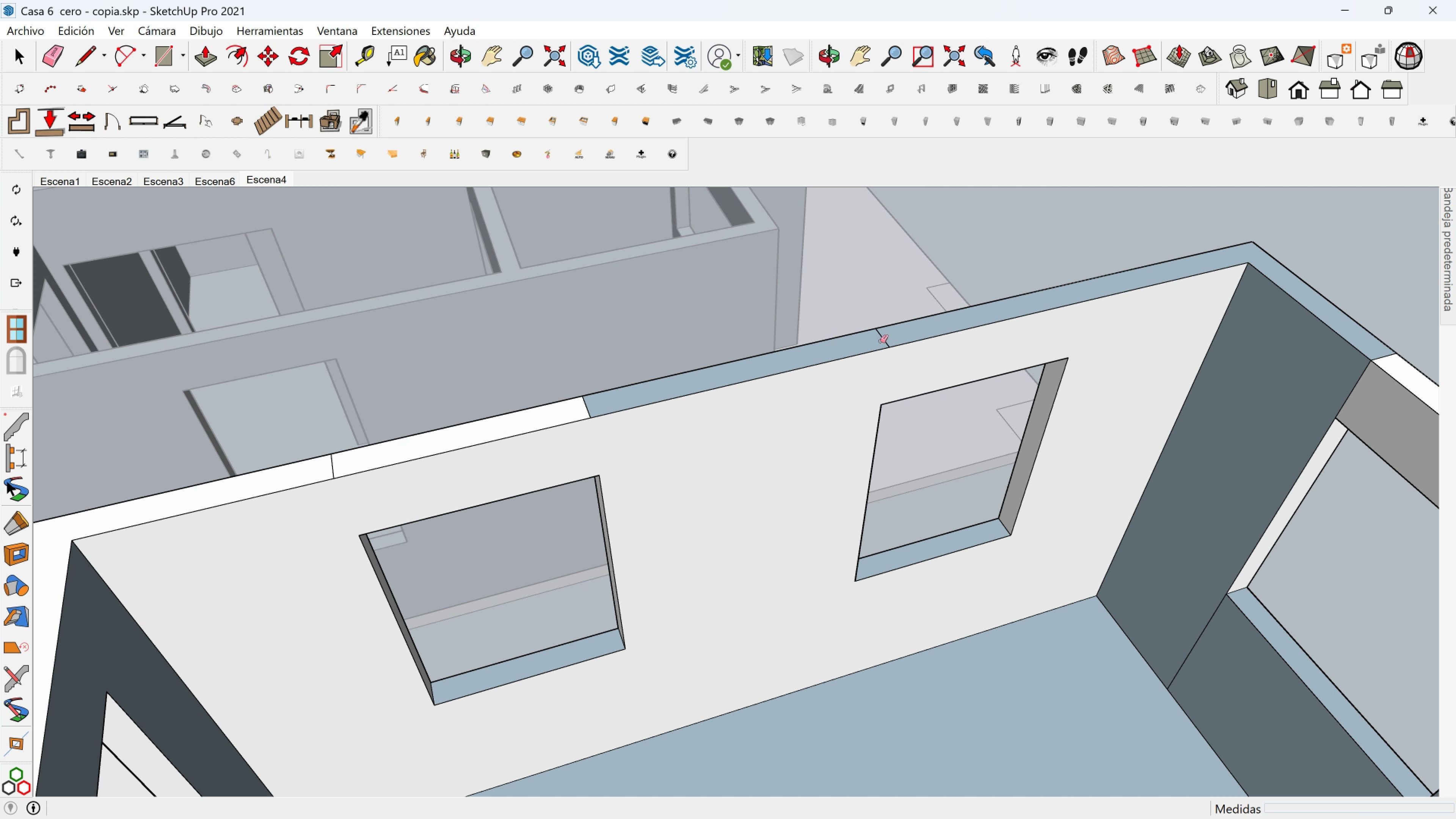 
left_click_drag(start_coordinate=[881, 337], to_coordinate=[884, 337])
 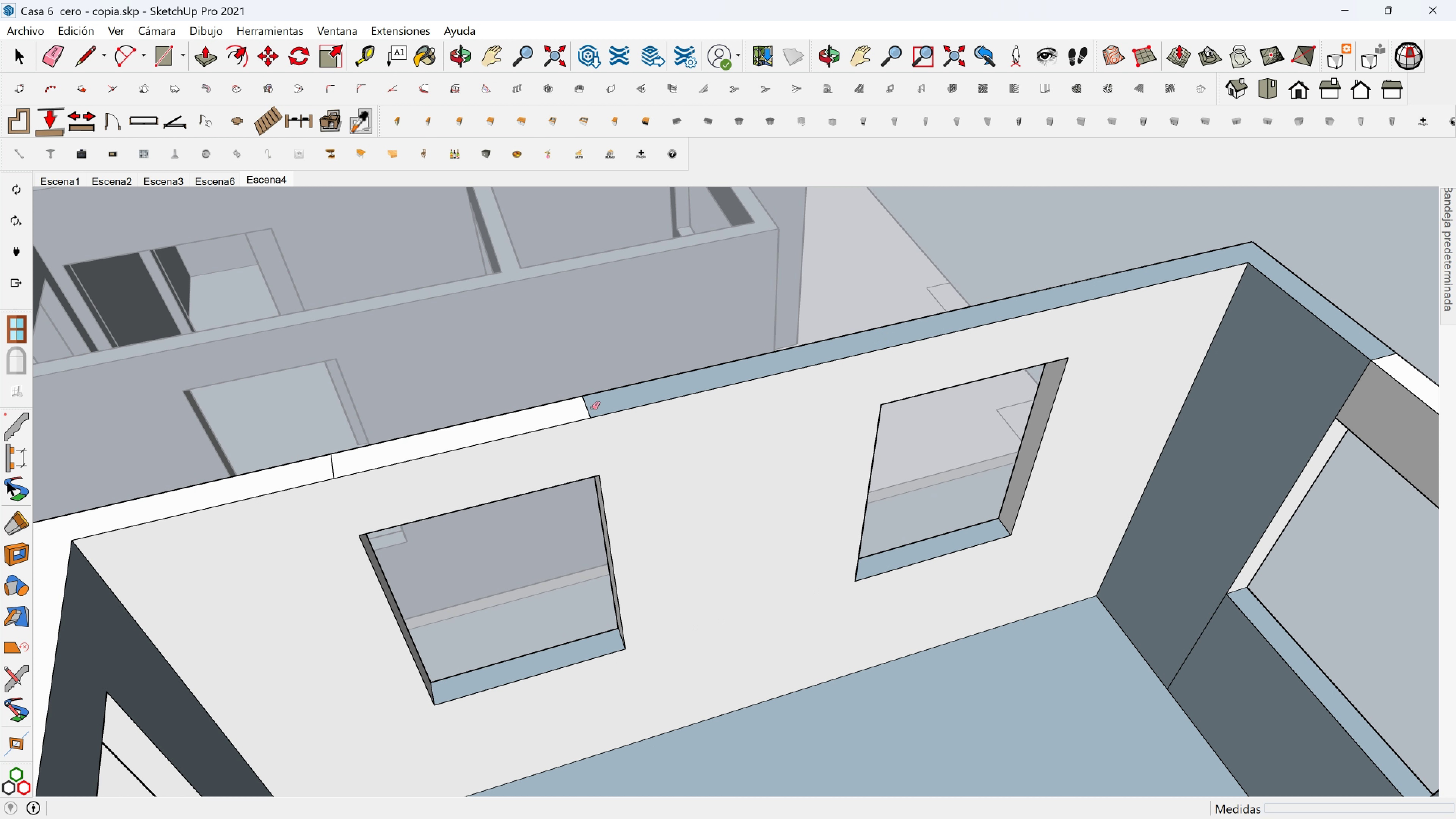 
left_click_drag(start_coordinate=[597, 408], to_coordinate=[584, 408])
 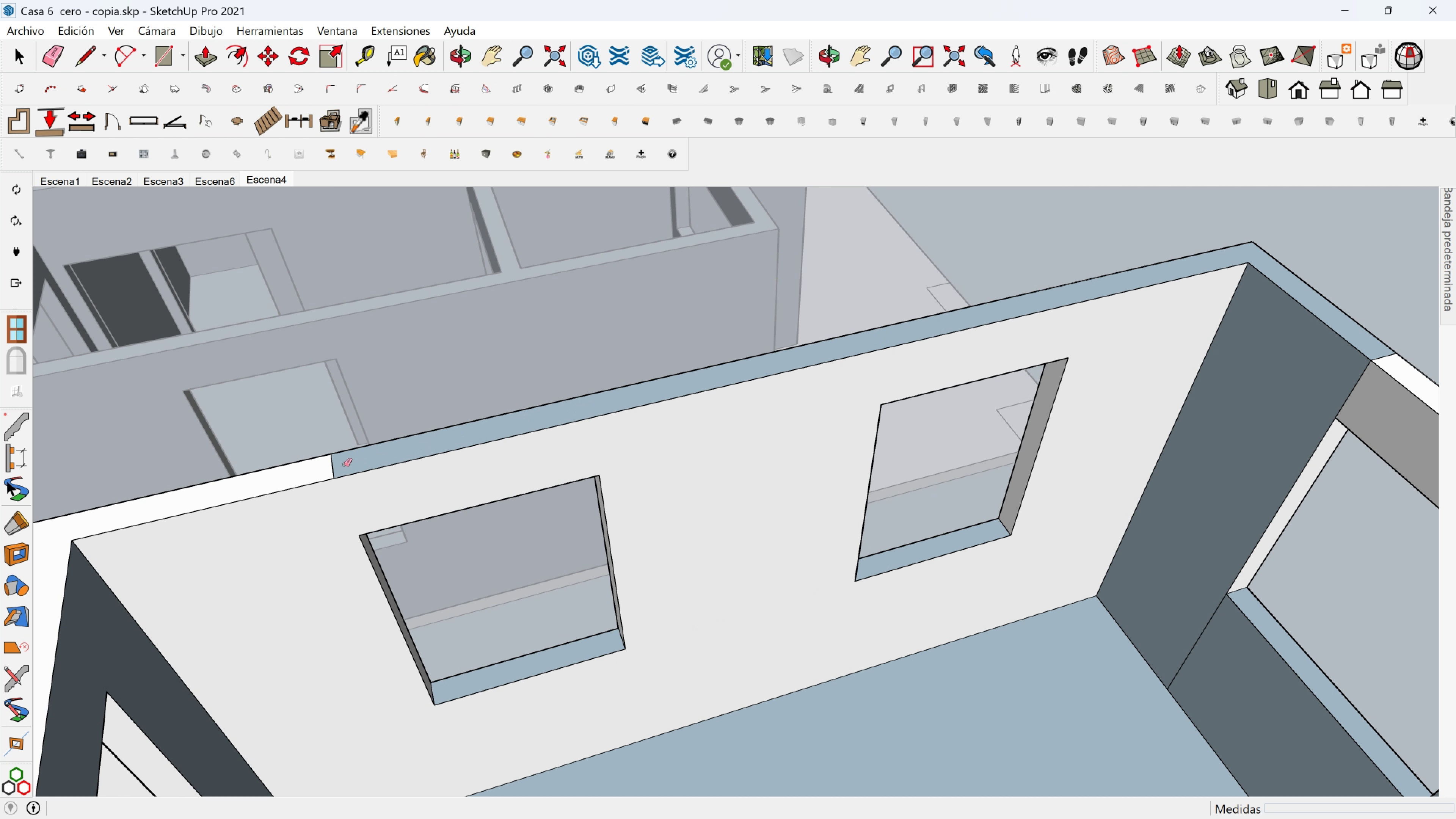 
left_click_drag(start_coordinate=[335, 465], to_coordinate=[326, 467])
 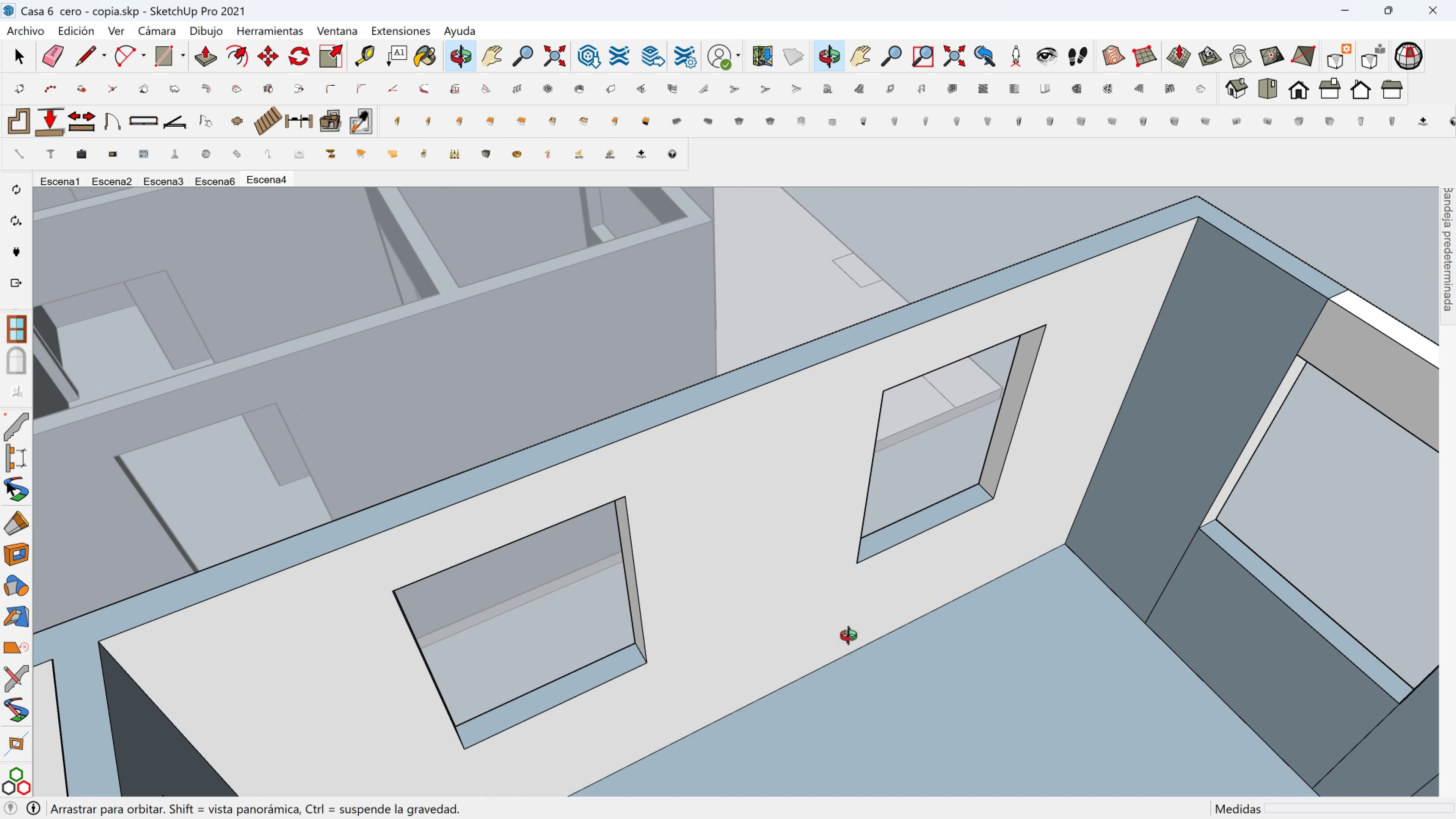 
hold_key(key=ShiftLeft, duration=0.51)
 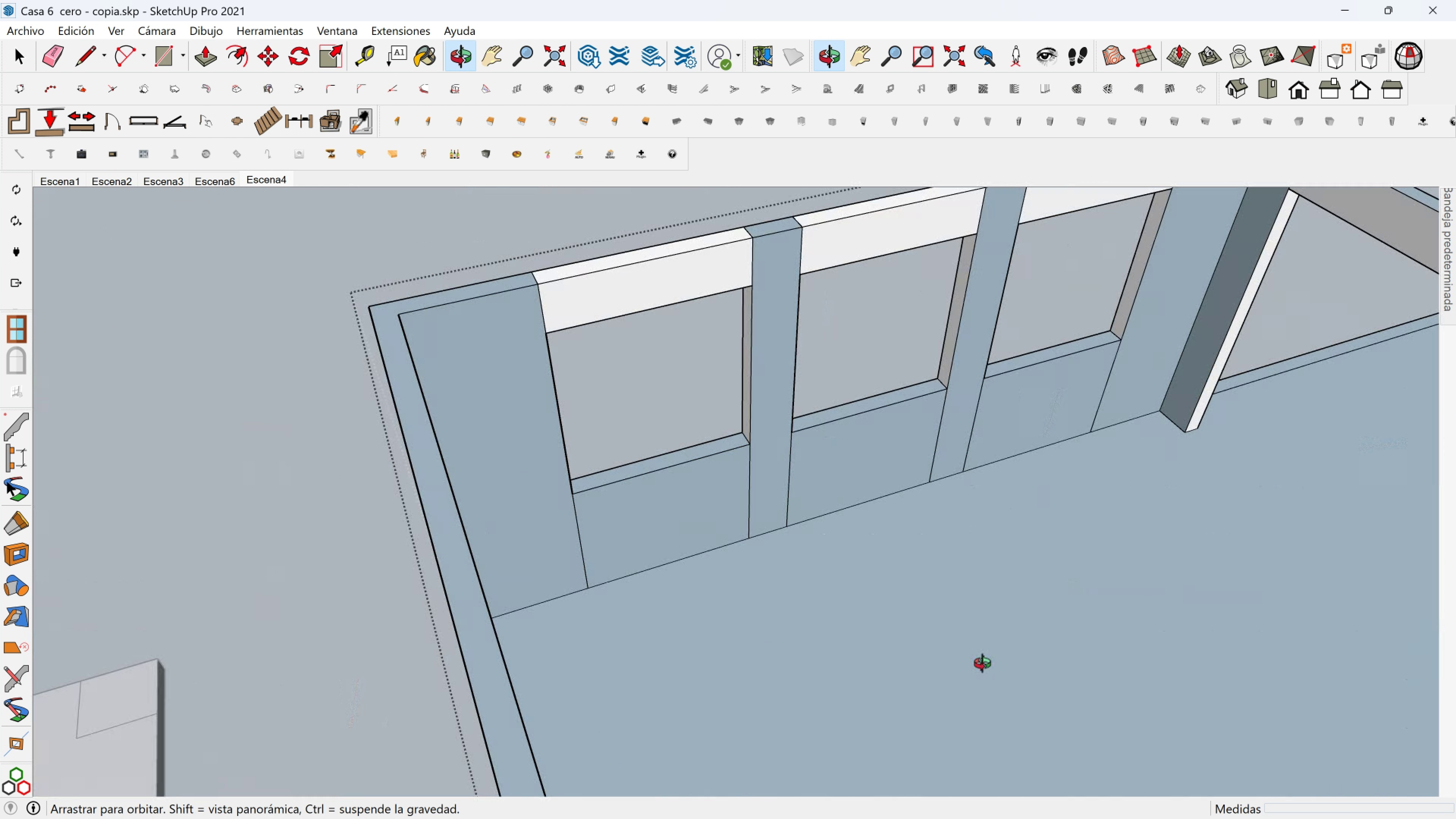 
hold_key(key=ShiftLeft, duration=0.47)
 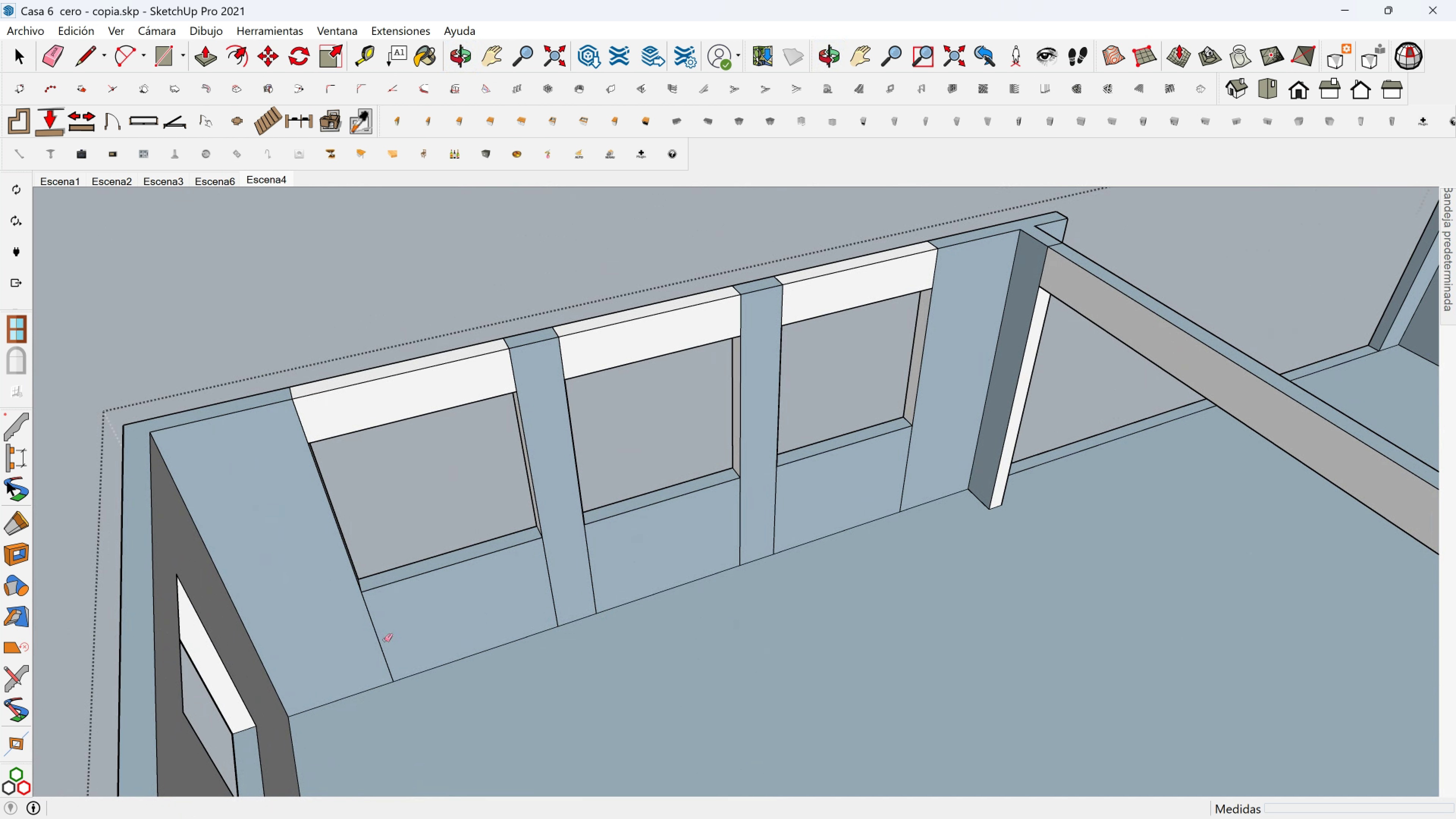 
left_click_drag(start_coordinate=[369, 644], to_coordinate=[400, 635])
 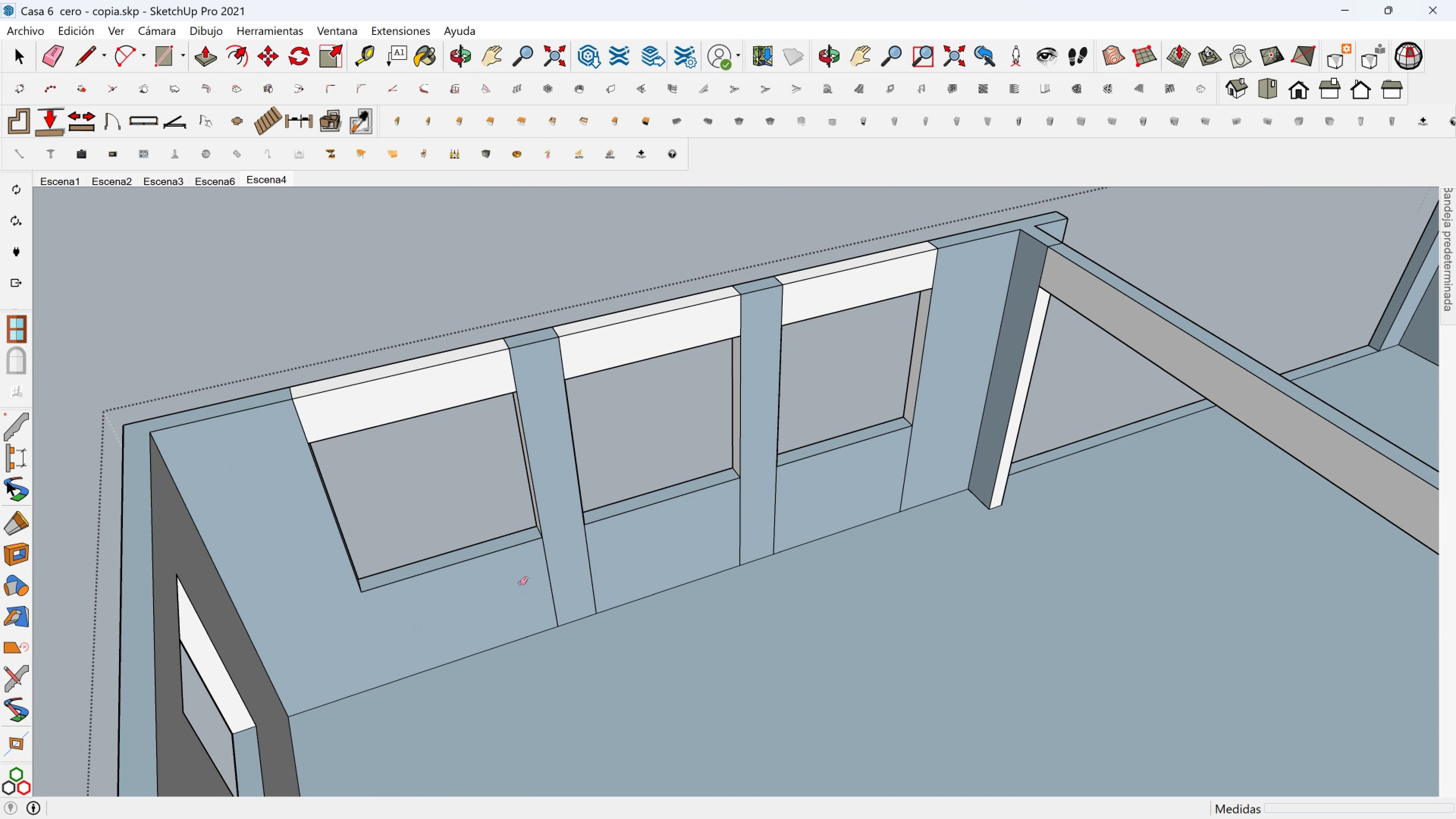 
left_click_drag(start_coordinate=[502, 590], to_coordinate=[606, 561])
 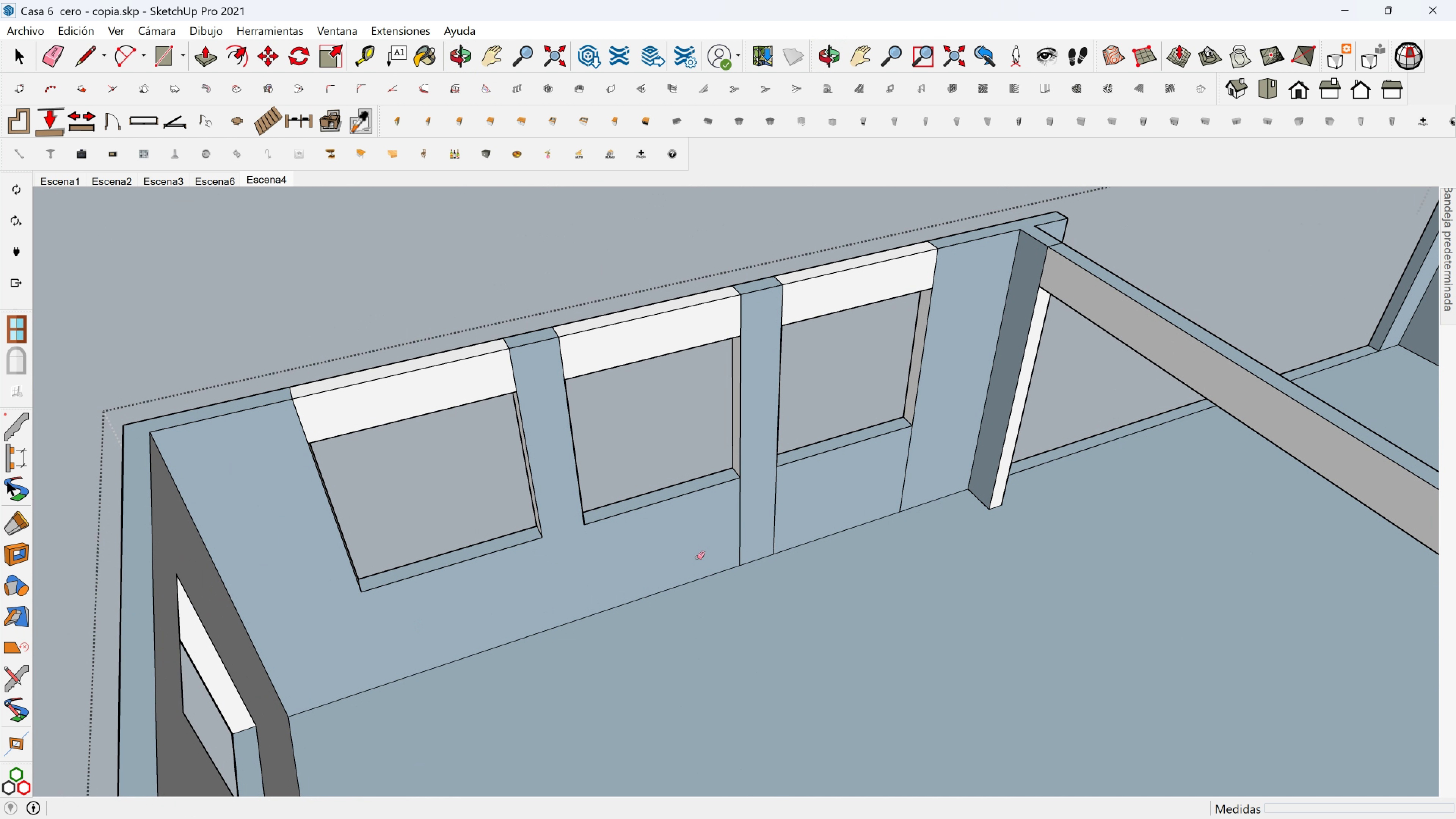 
left_click_drag(start_coordinate=[696, 558], to_coordinate=[715, 551])
 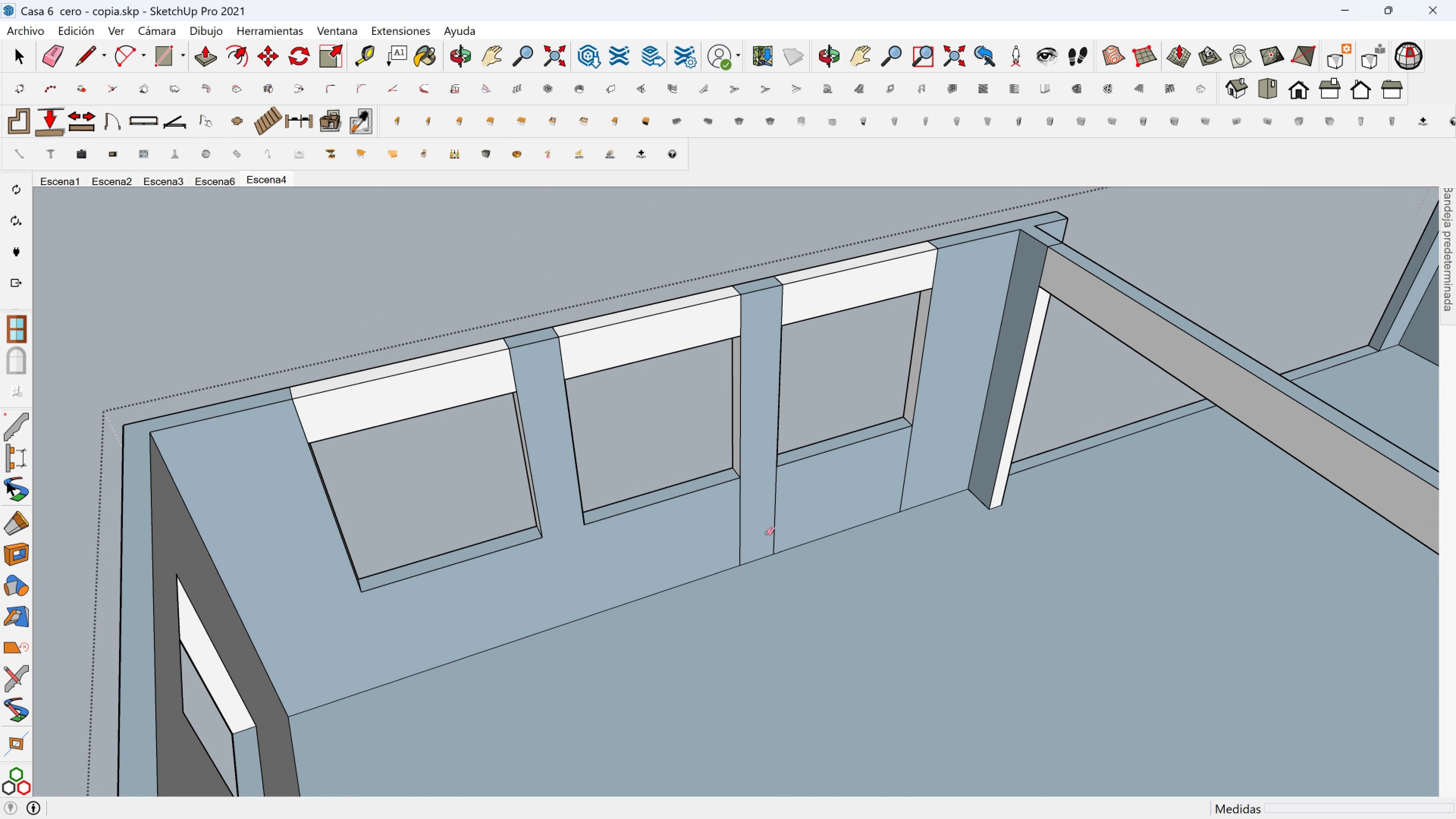 
left_click_drag(start_coordinate=[767, 533], to_coordinate=[727, 541])
 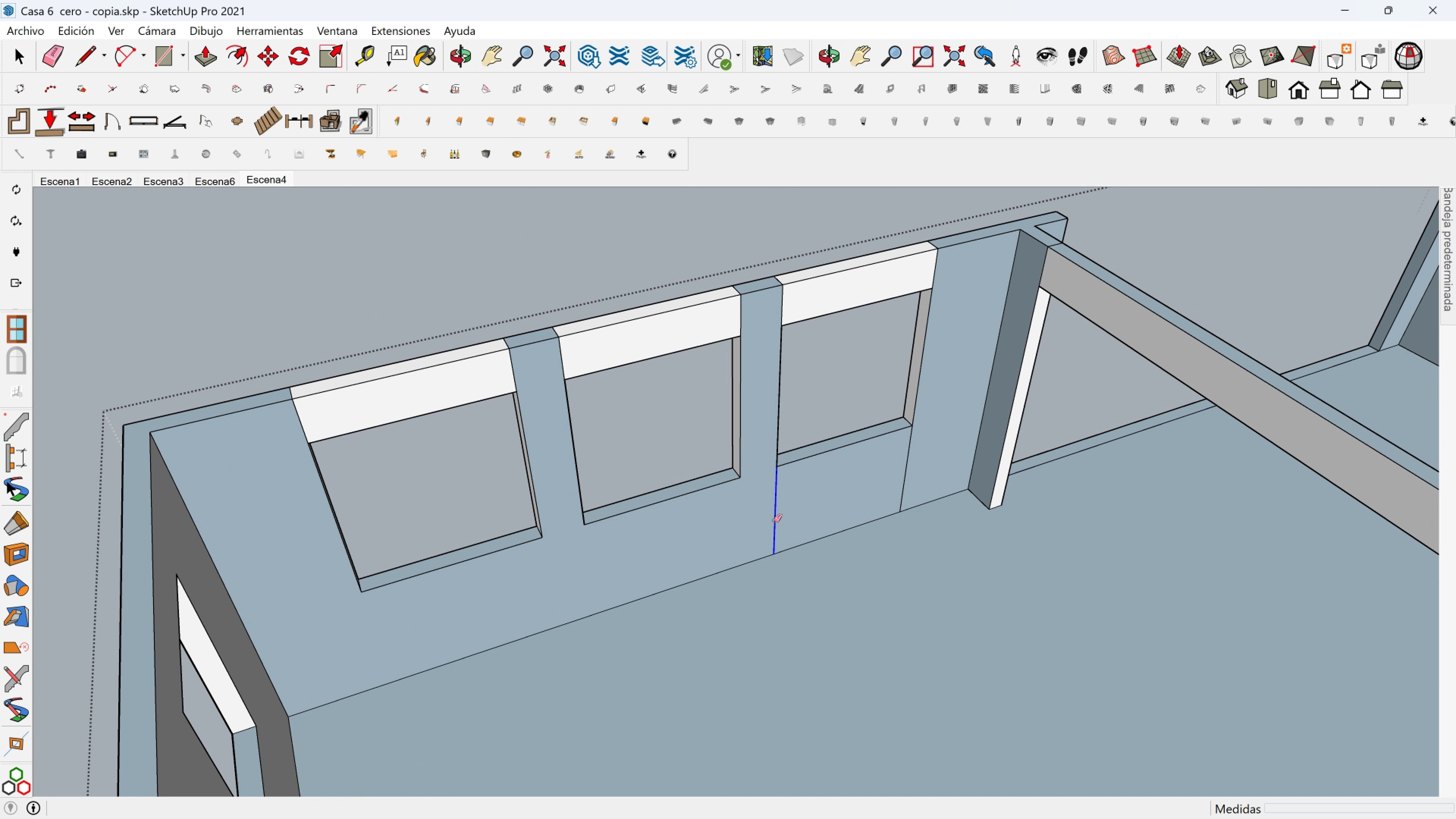 
left_click_drag(start_coordinate=[773, 522], to_coordinate=[793, 510])
 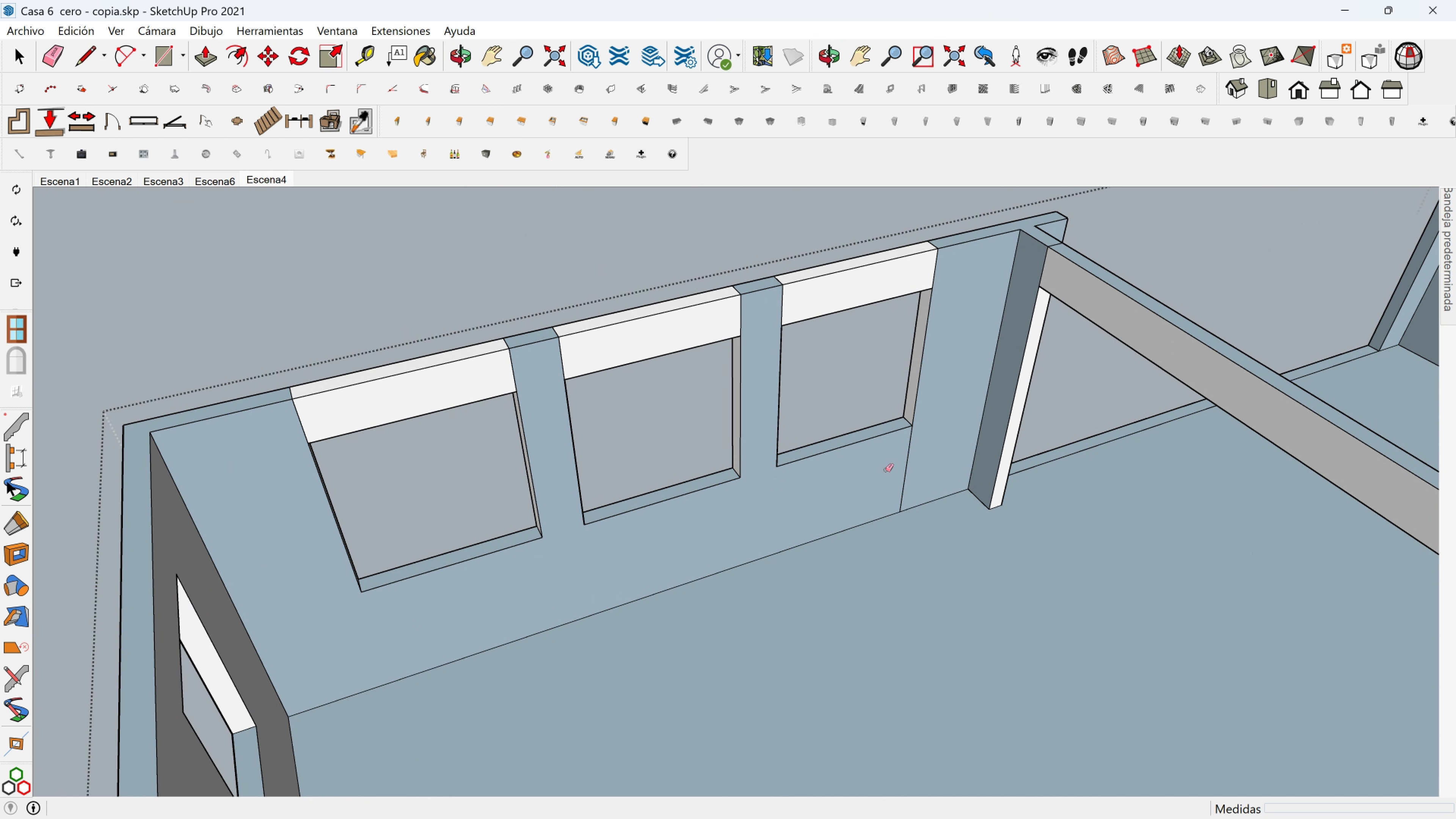 
left_click_drag(start_coordinate=[883, 471], to_coordinate=[919, 459])
 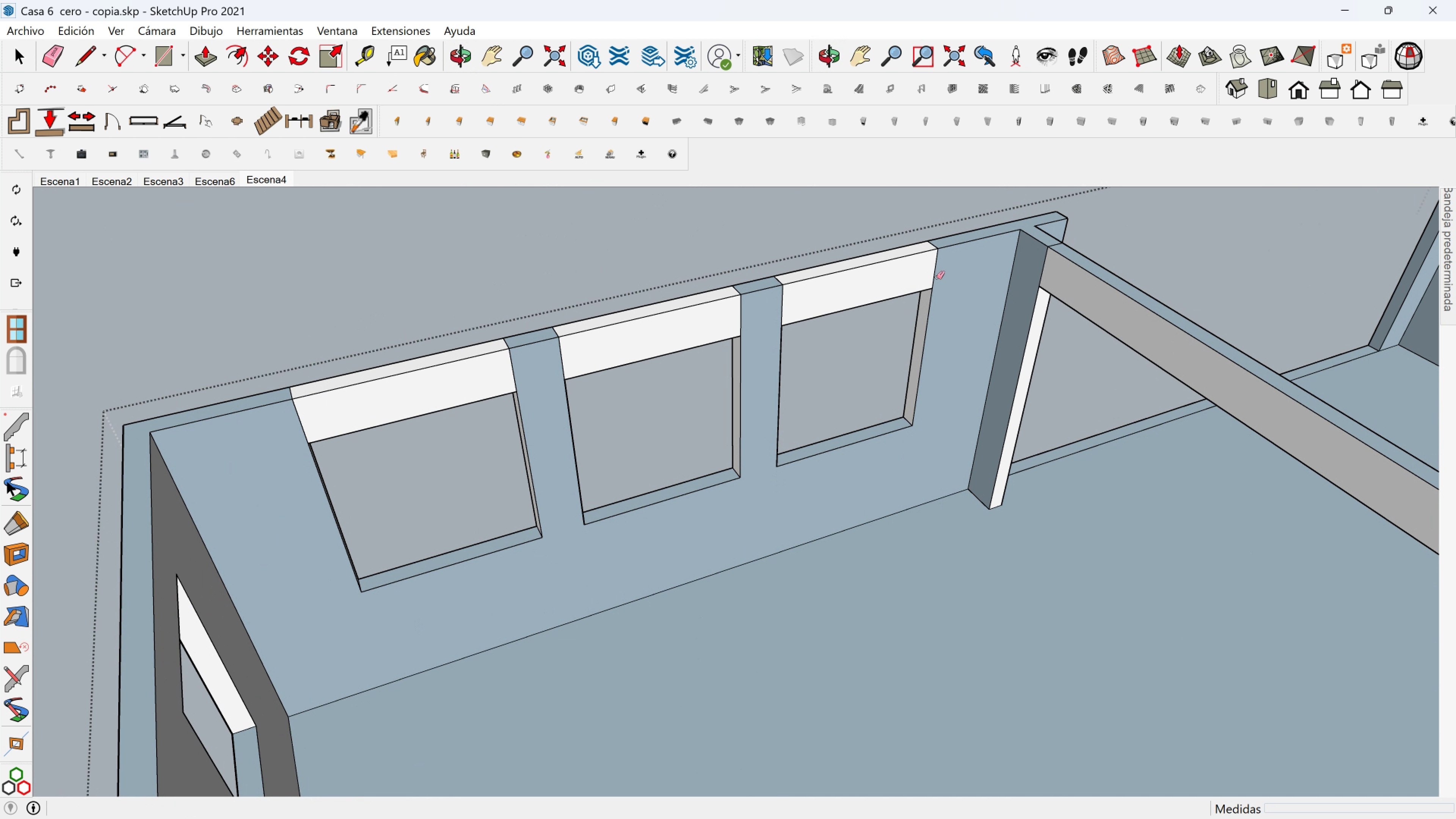 
left_click_drag(start_coordinate=[937, 277], to_coordinate=[927, 275])
 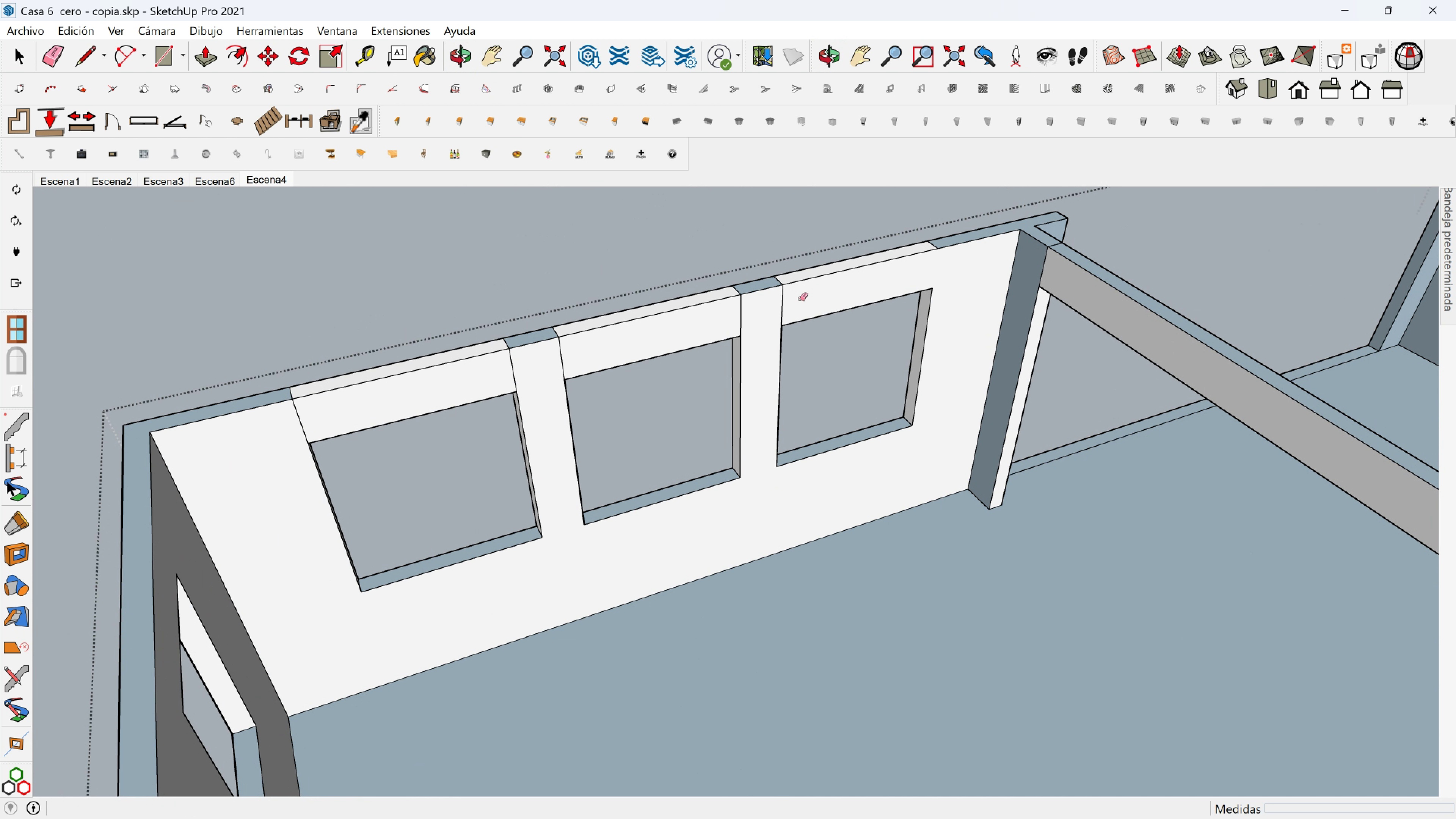 
left_click_drag(start_coordinate=[791, 300], to_coordinate=[769, 306])
 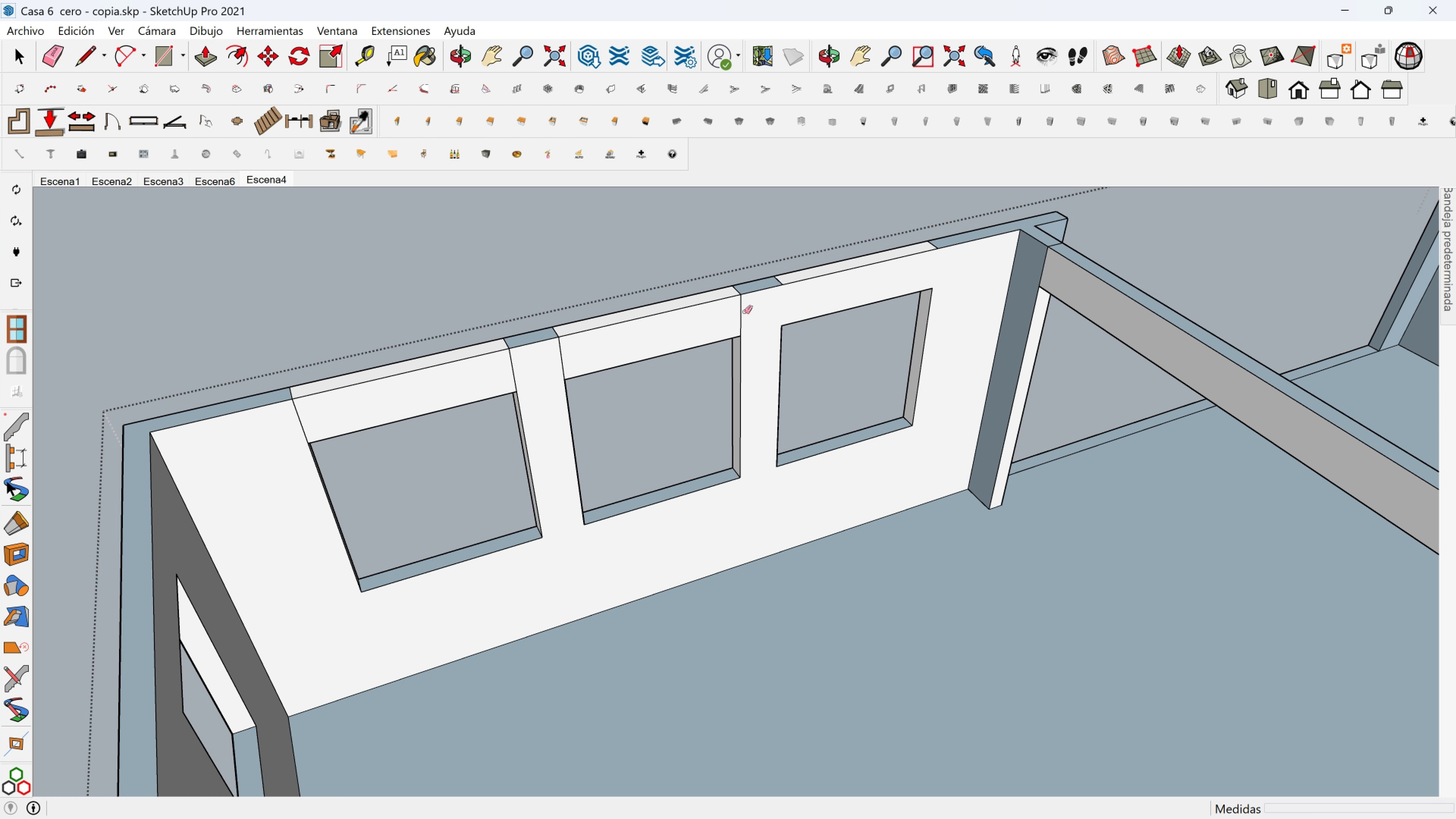 
left_click_drag(start_coordinate=[751, 312], to_coordinate=[728, 316])
 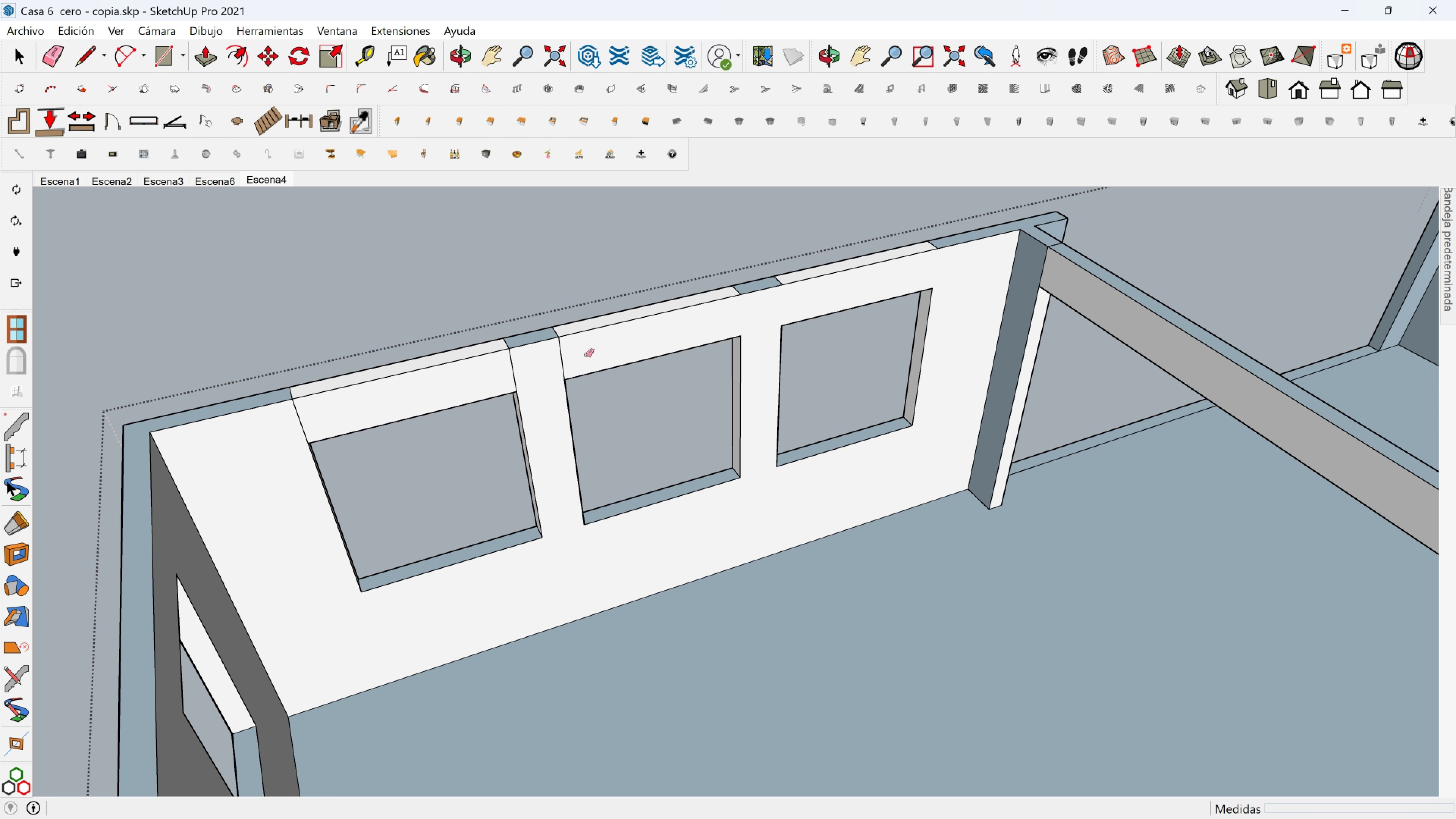 
left_click_drag(start_coordinate=[579, 356], to_coordinate=[498, 371])
 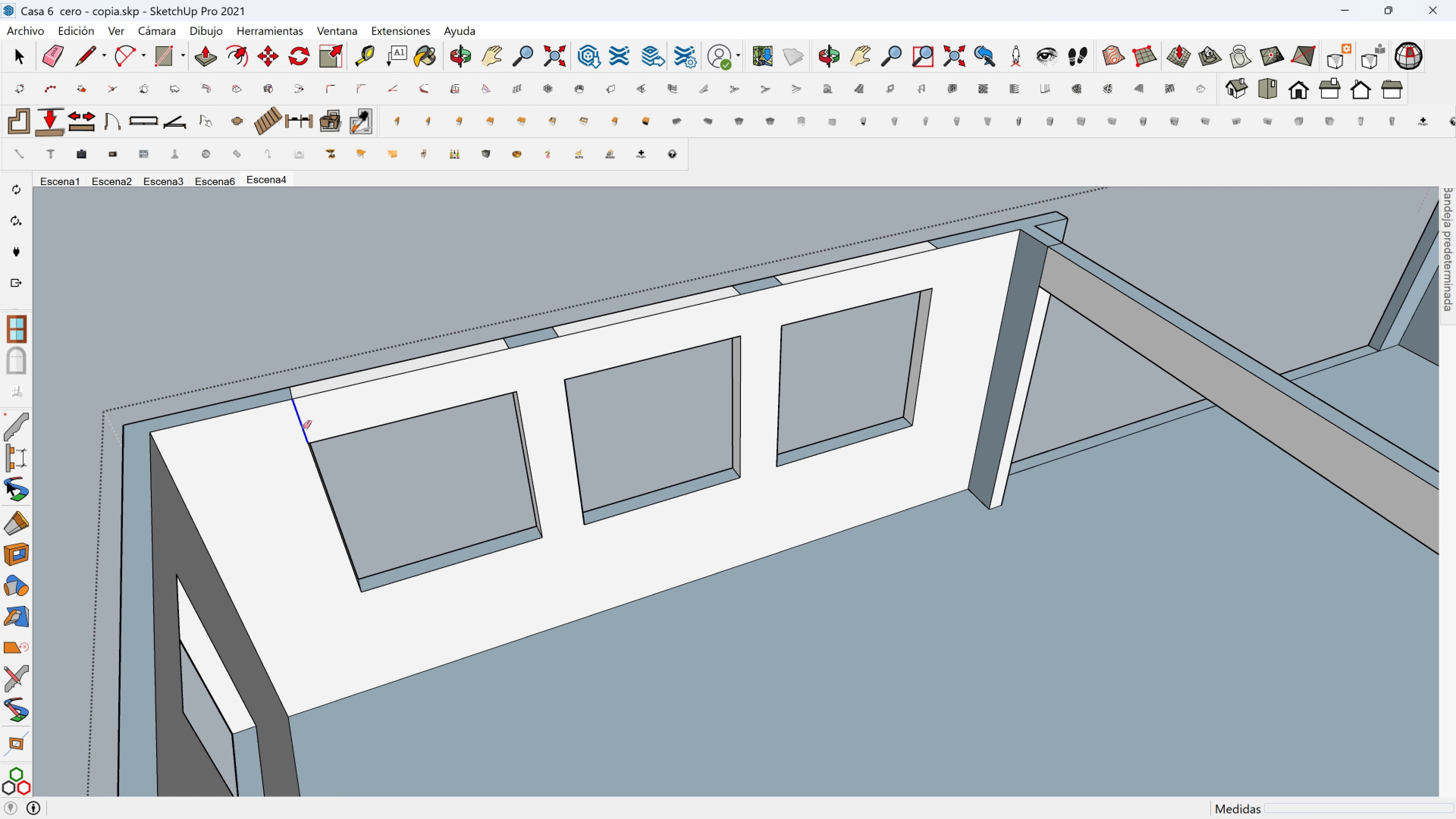 
left_click_drag(start_coordinate=[305, 426], to_coordinate=[300, 428])
 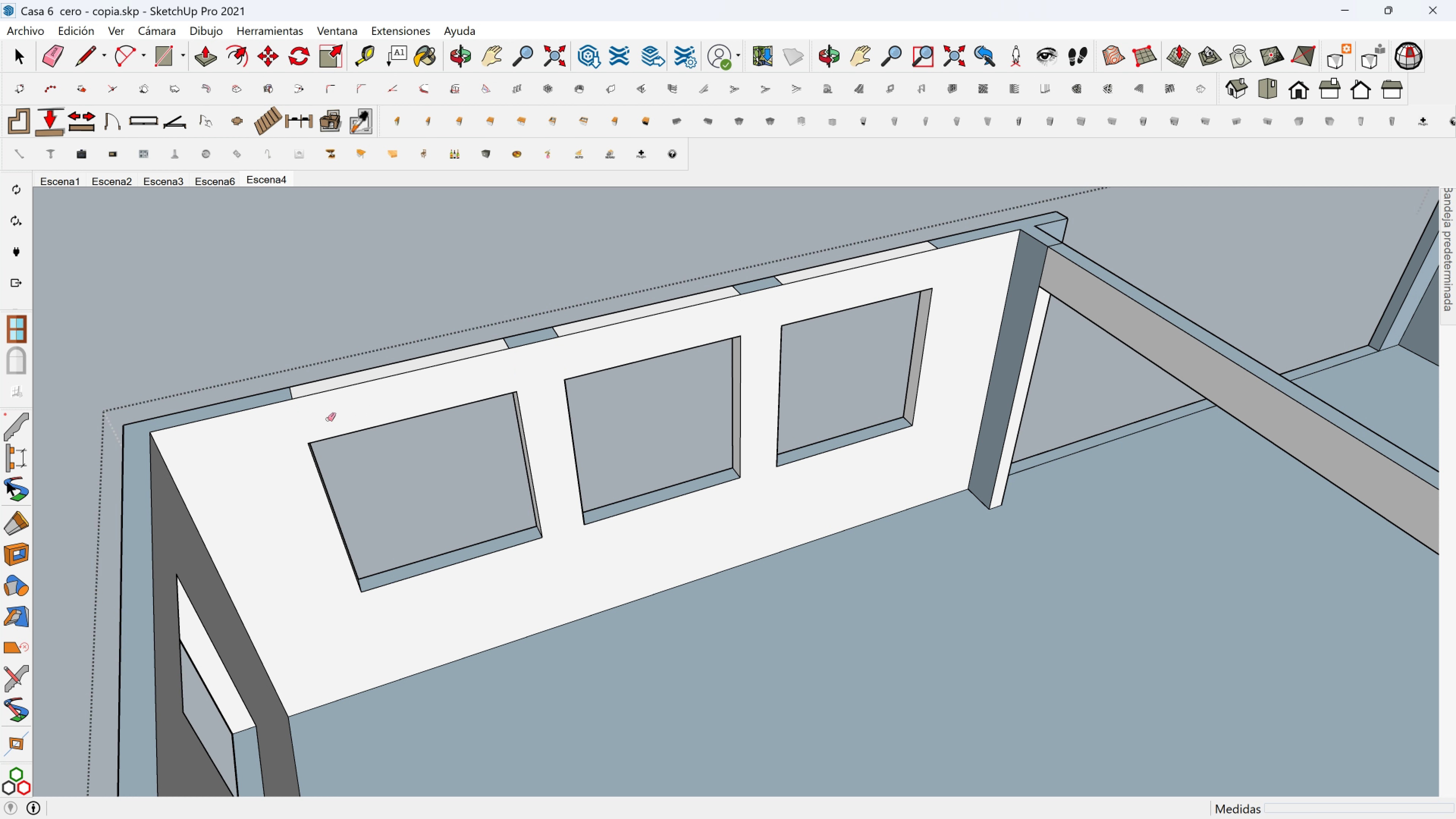 
key(Shift+ShiftLeft)
 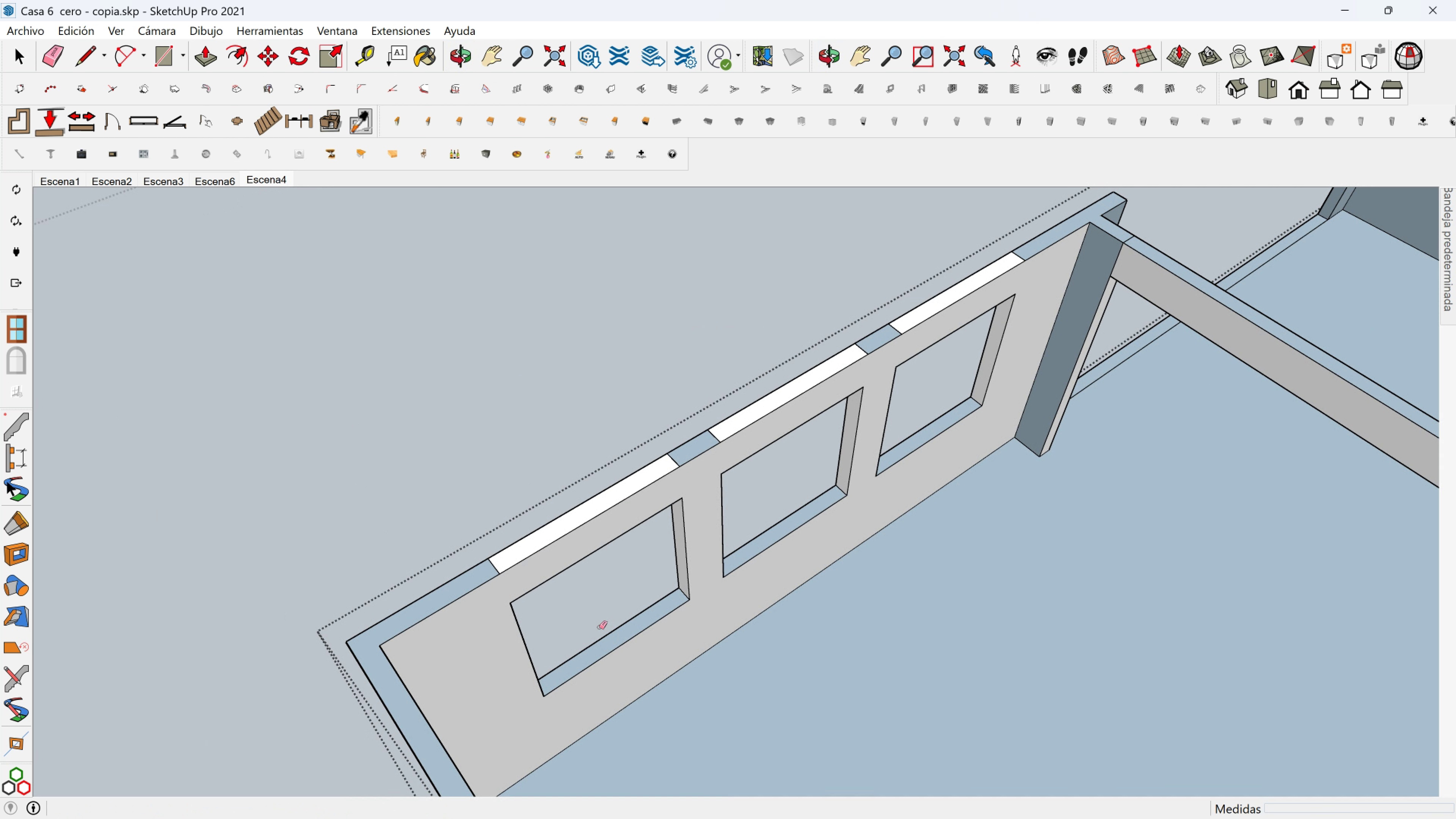 
scroll: coordinate [508, 560], scroll_direction: up, amount: 5.0
 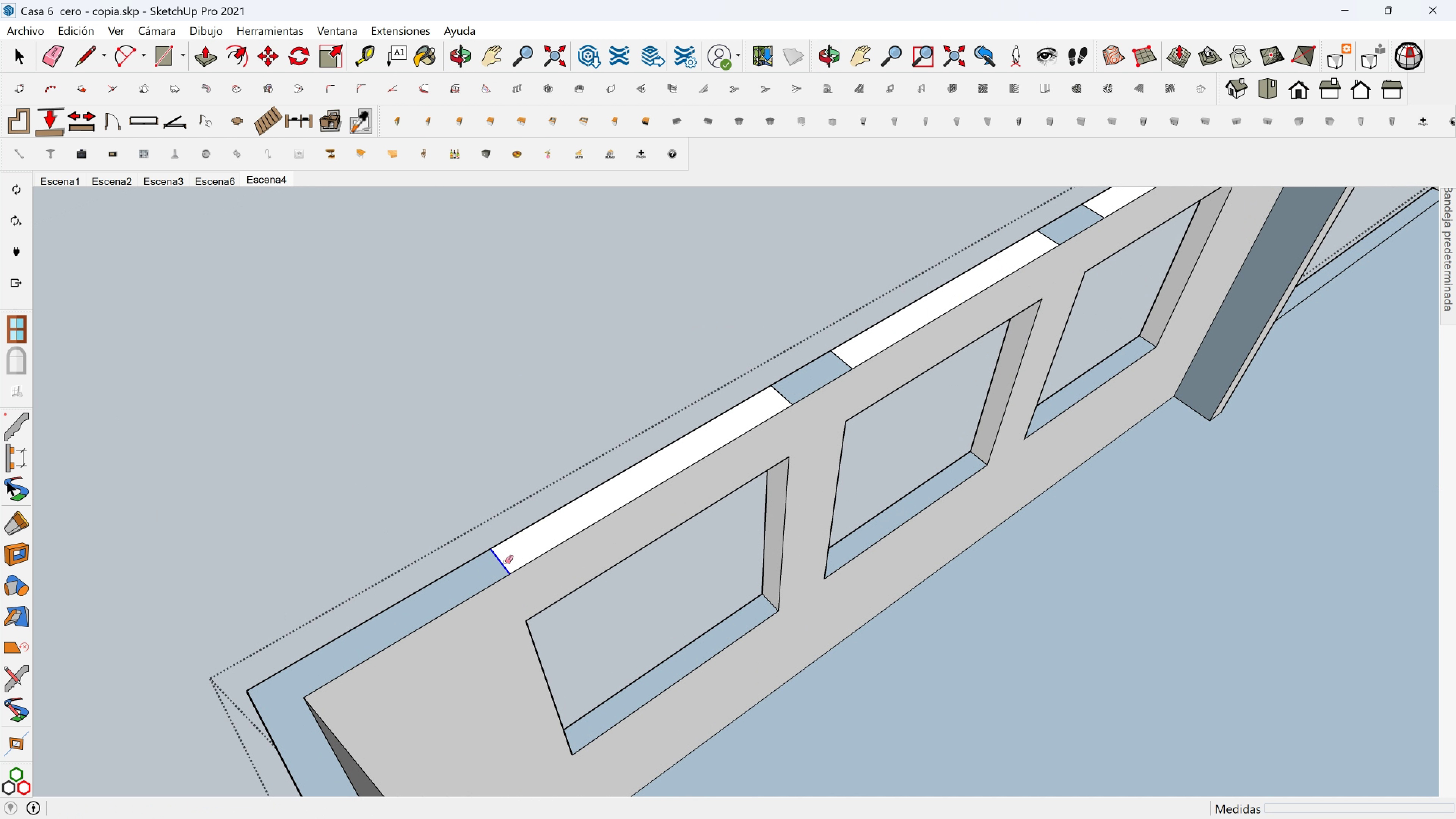 
left_click_drag(start_coordinate=[508, 560], to_coordinate=[501, 564])
 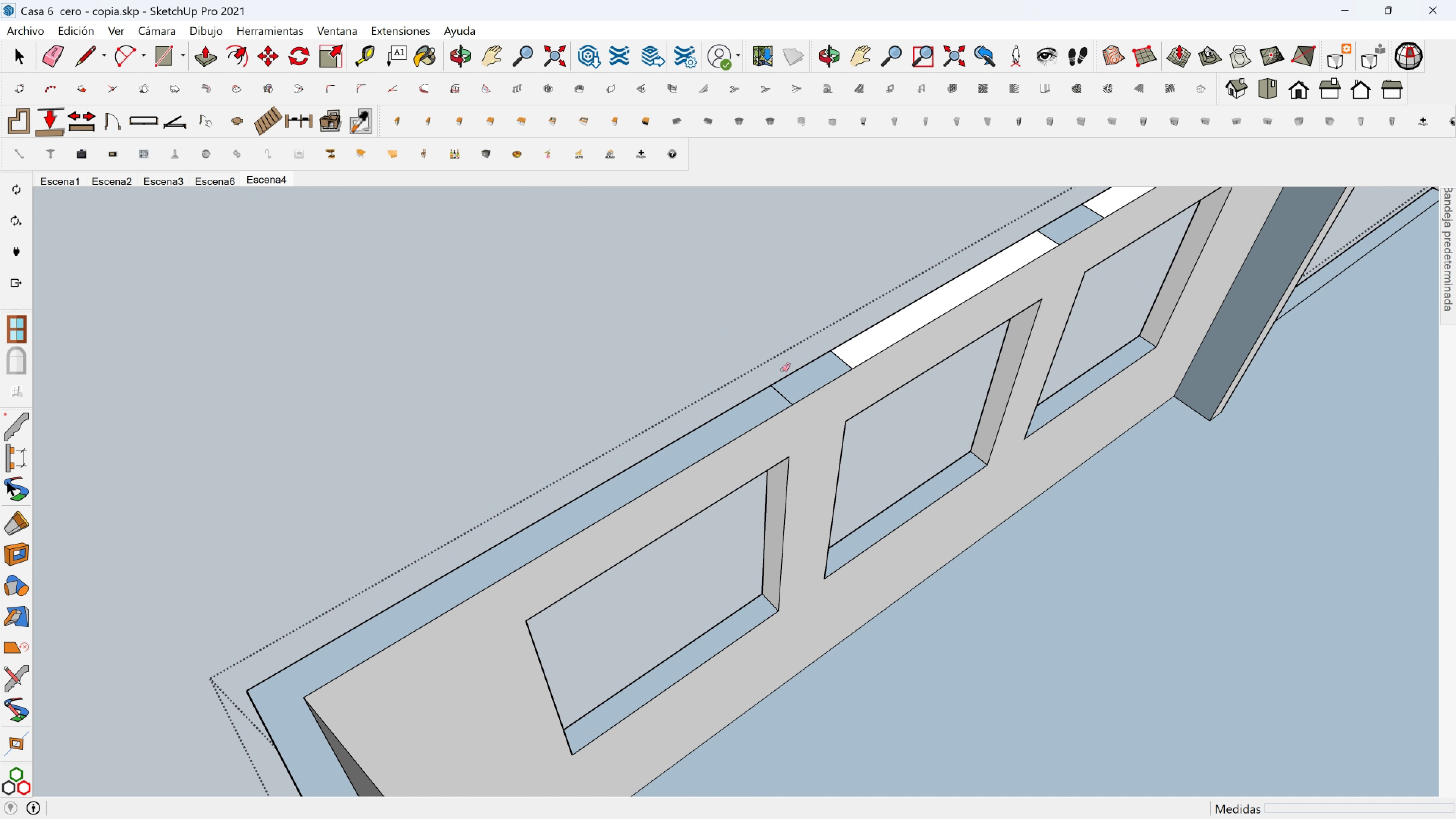 
scroll: coordinate [787, 368], scroll_direction: up, amount: 3.0
 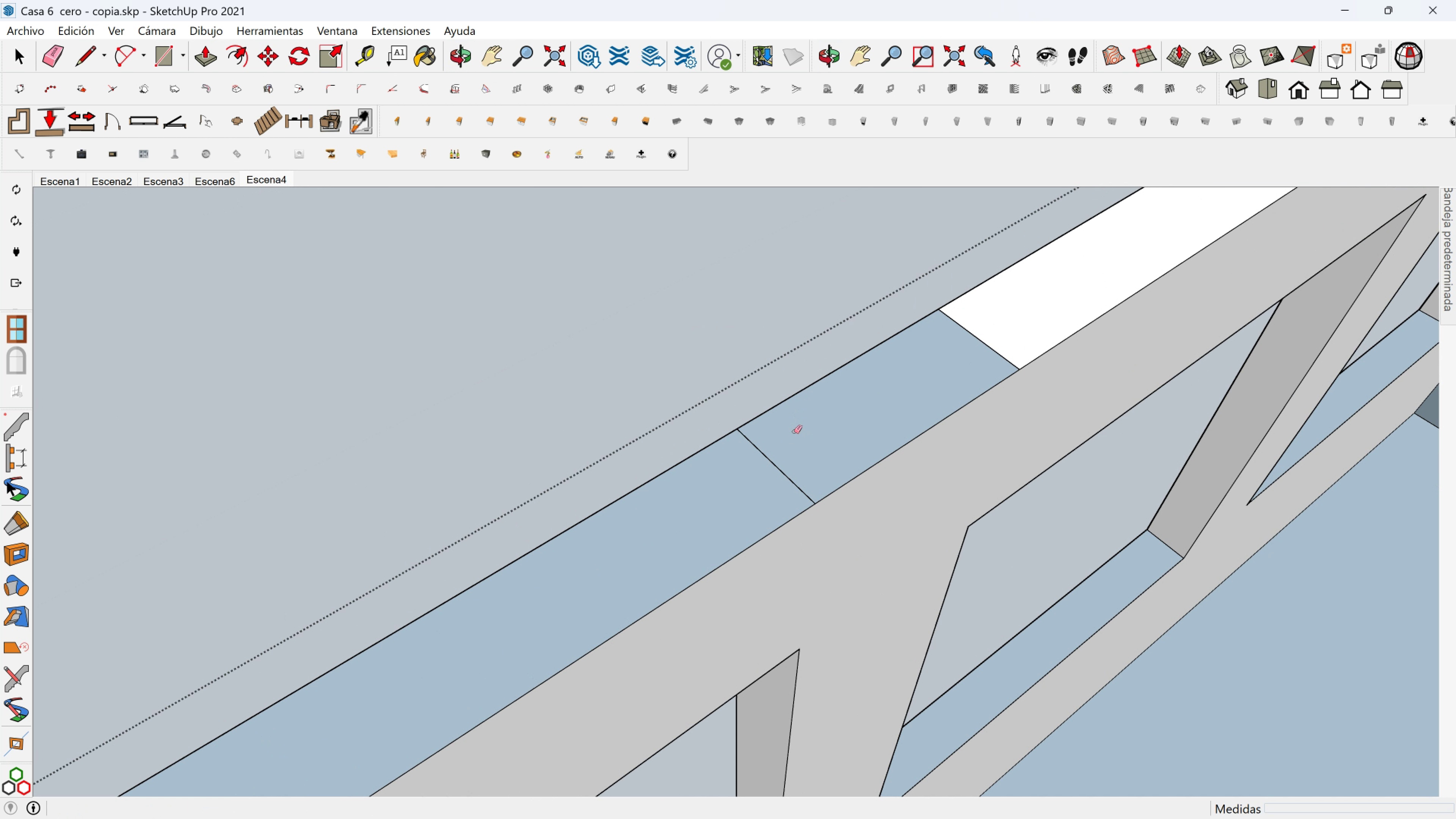 
left_click_drag(start_coordinate=[792, 434], to_coordinate=[753, 469])
 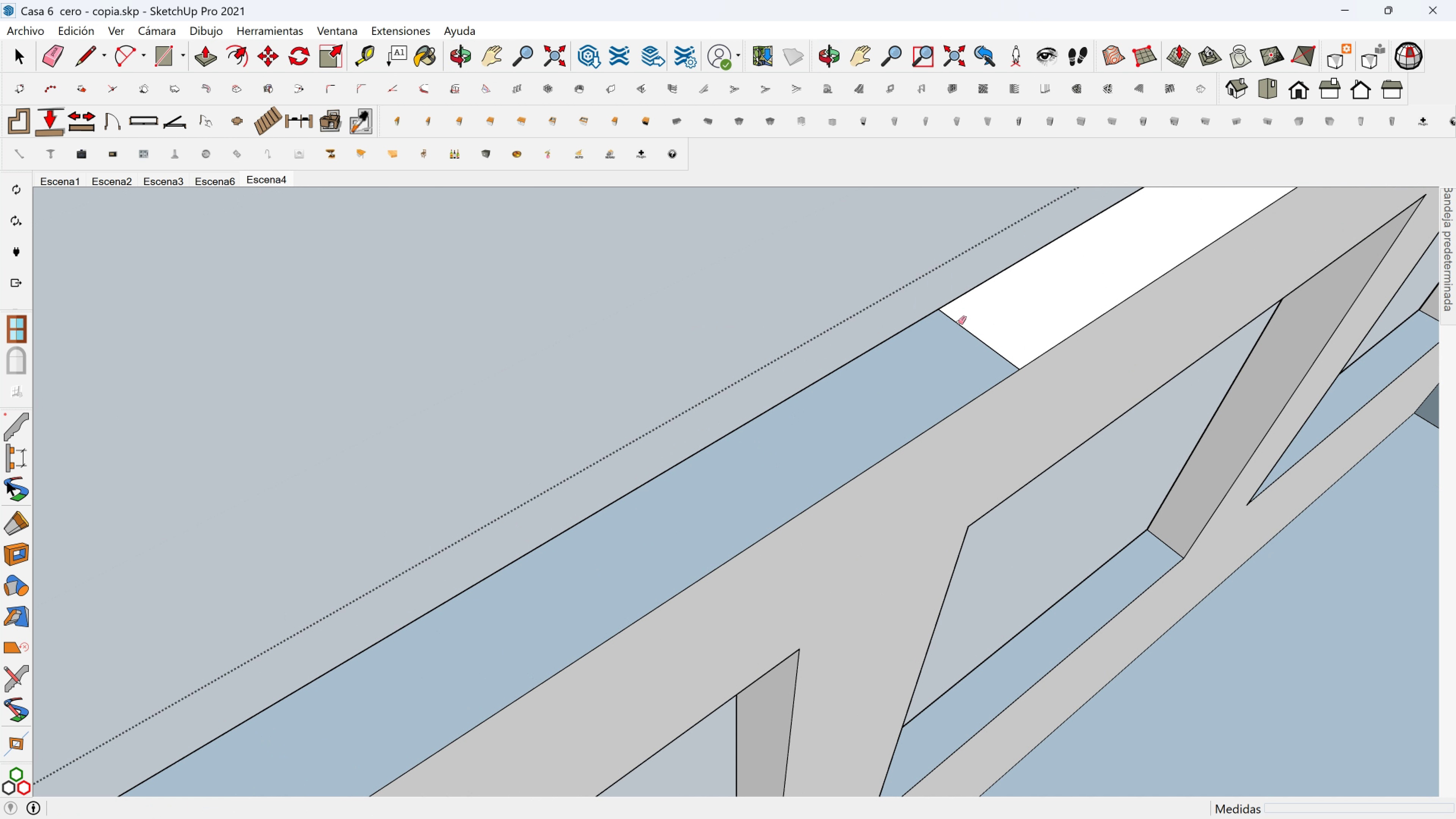 
left_click_drag(start_coordinate=[958, 323], to_coordinate=[953, 325])
 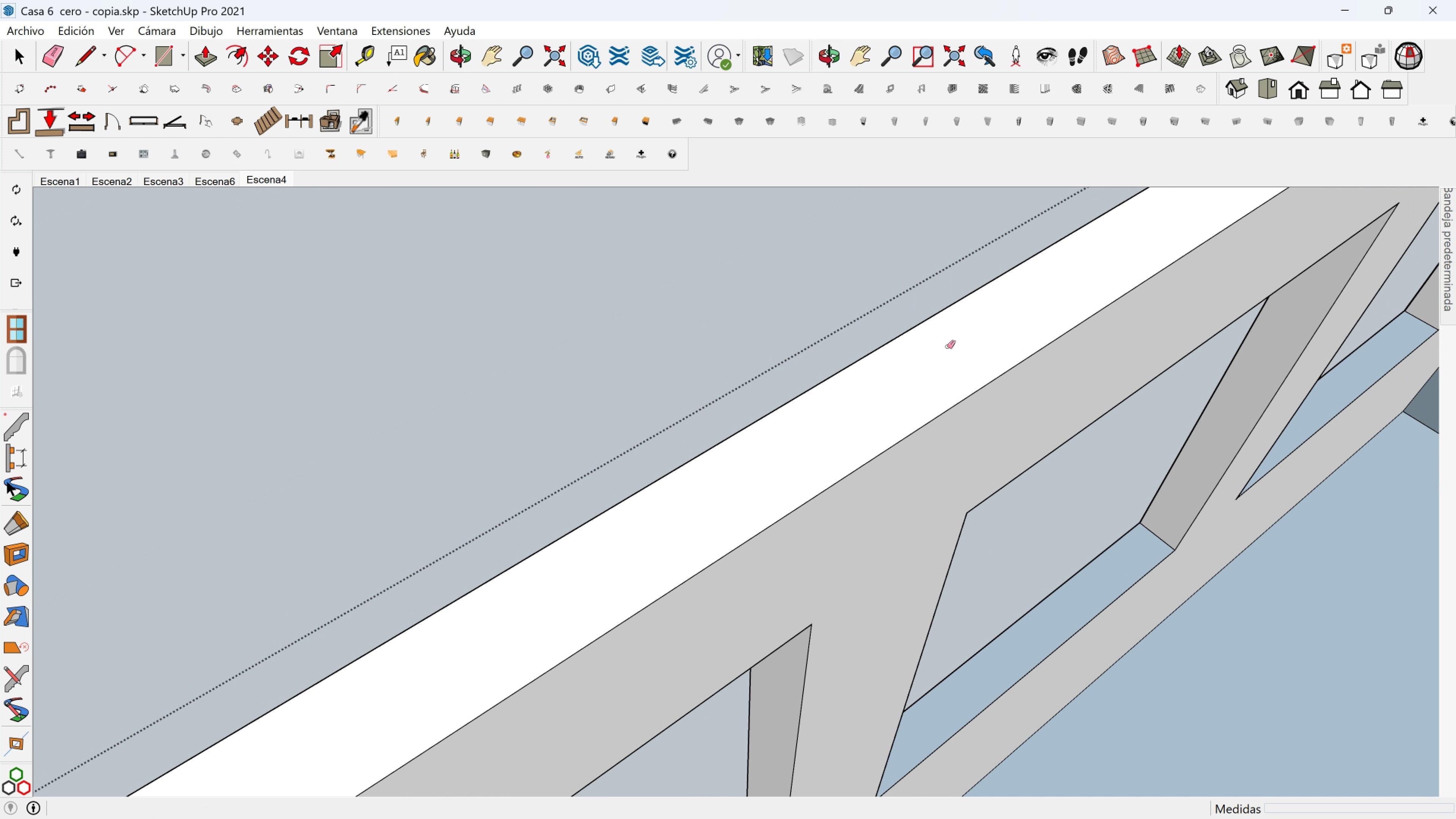 
scroll: coordinate [963, 374], scroll_direction: down, amount: 7.0
 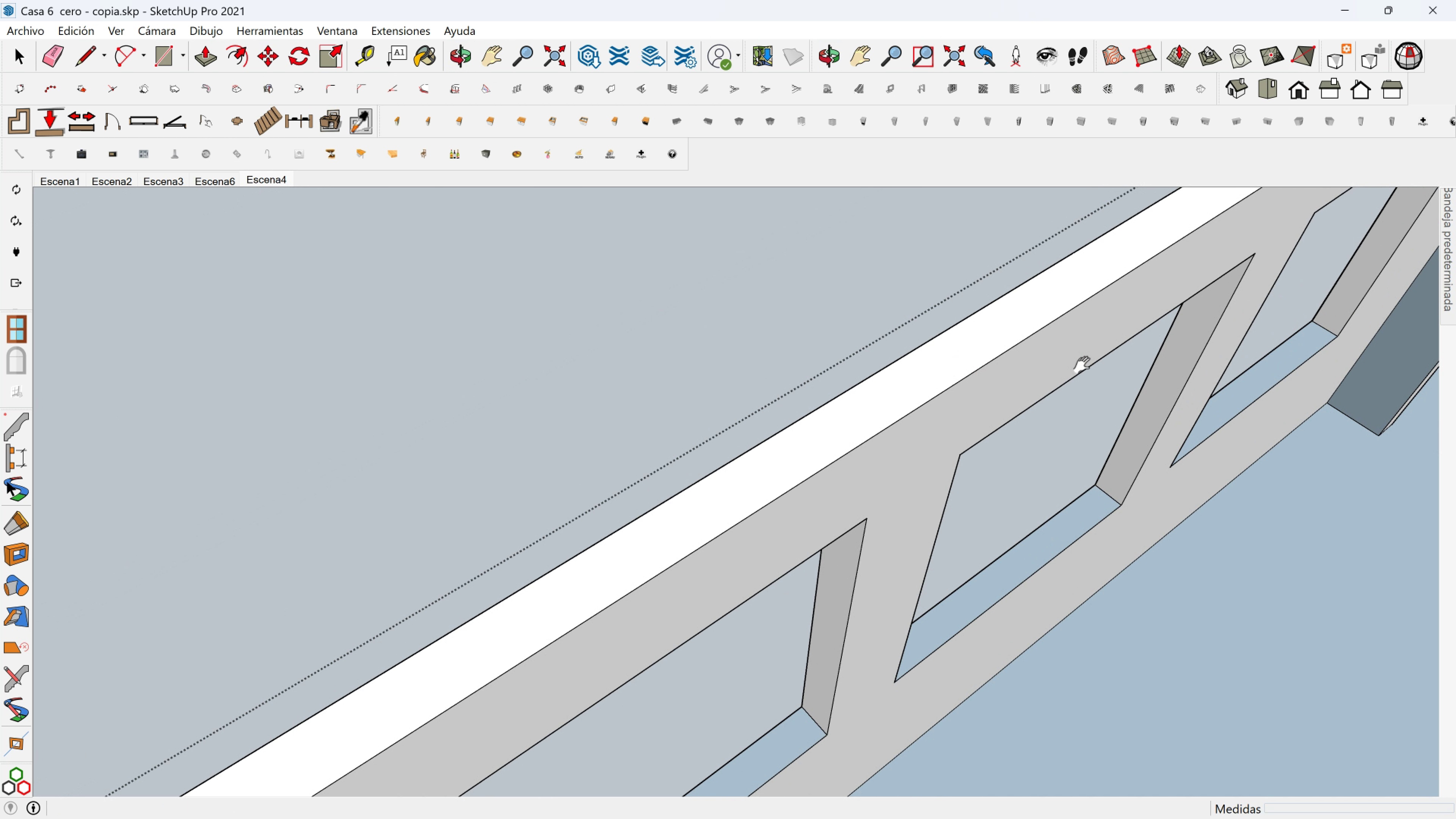 
hold_key(key=ShiftLeft, duration=0.5)
 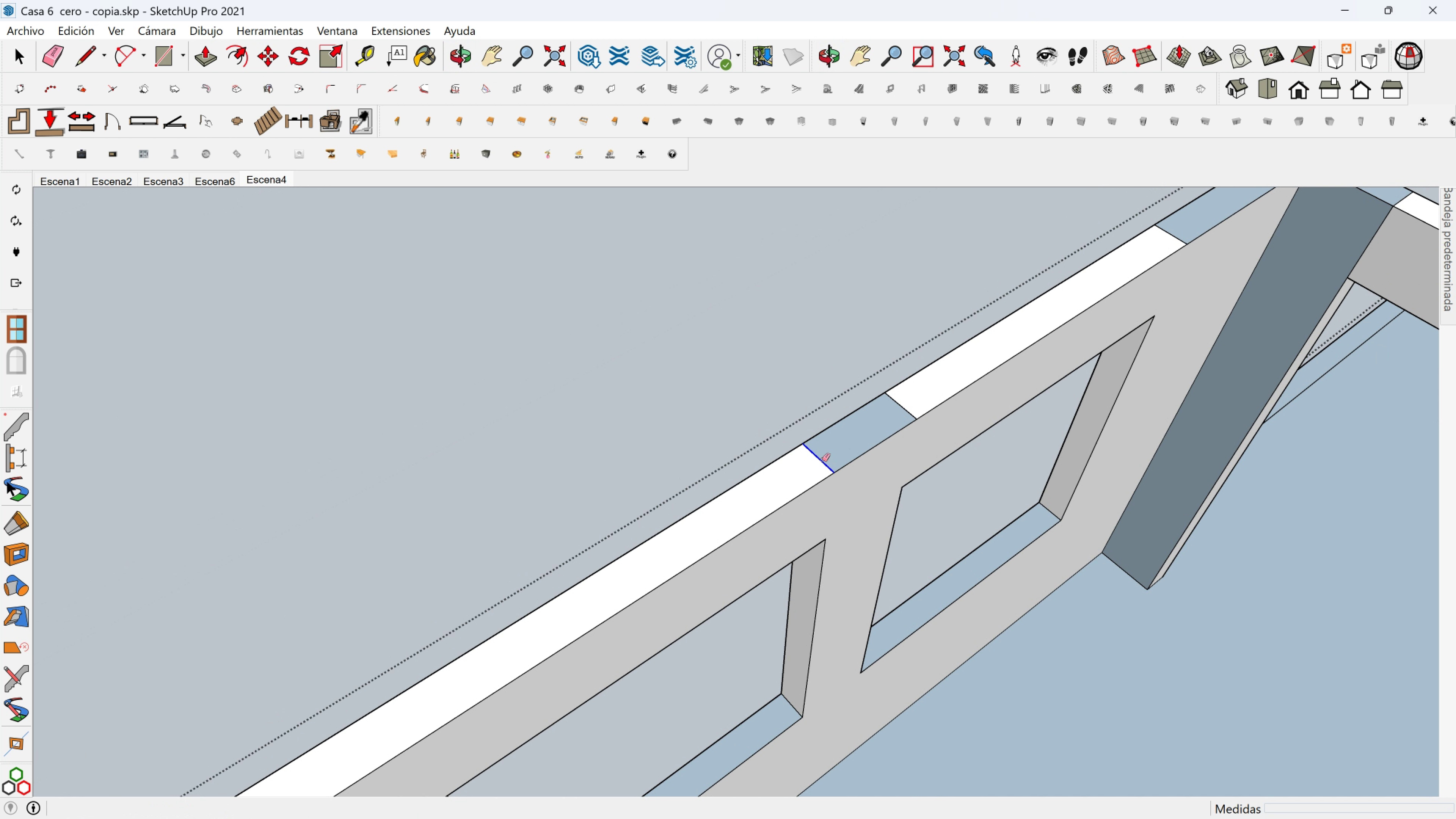 
left_click_drag(start_coordinate=[825, 460], to_coordinate=[808, 466])
 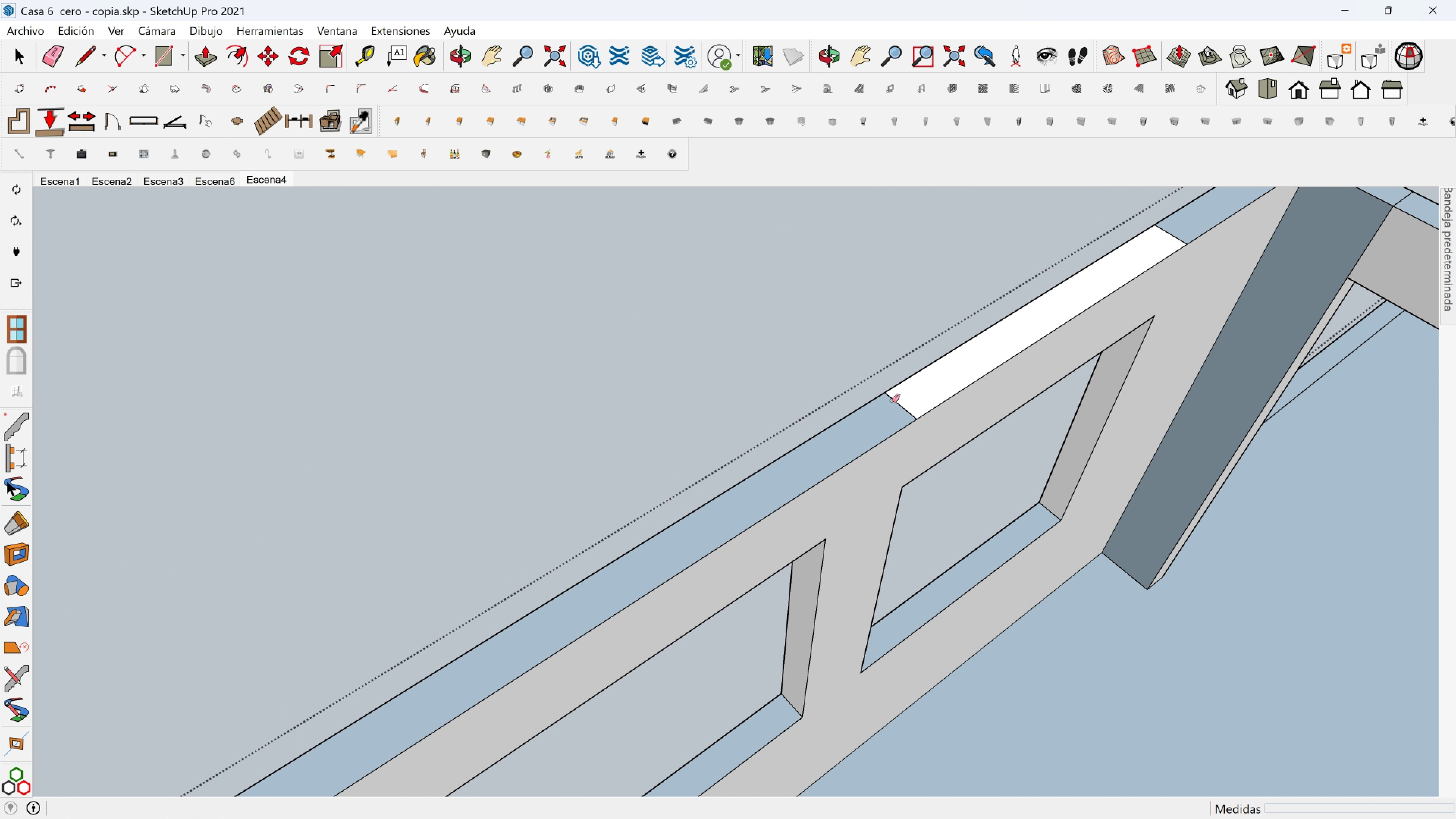 
left_click_drag(start_coordinate=[892, 400], to_coordinate=[897, 399])
 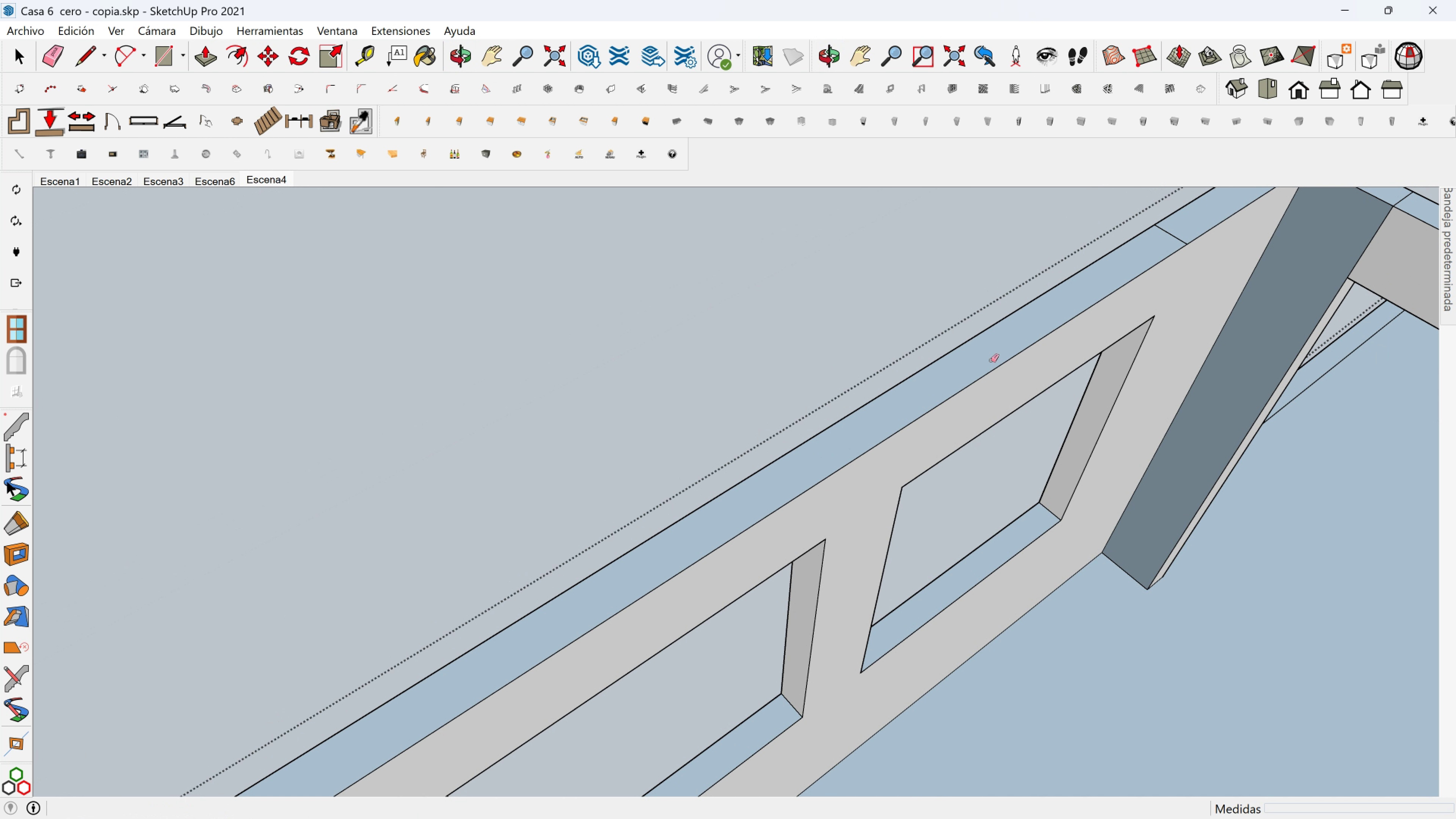 
hold_key(key=ShiftLeft, duration=0.42)
 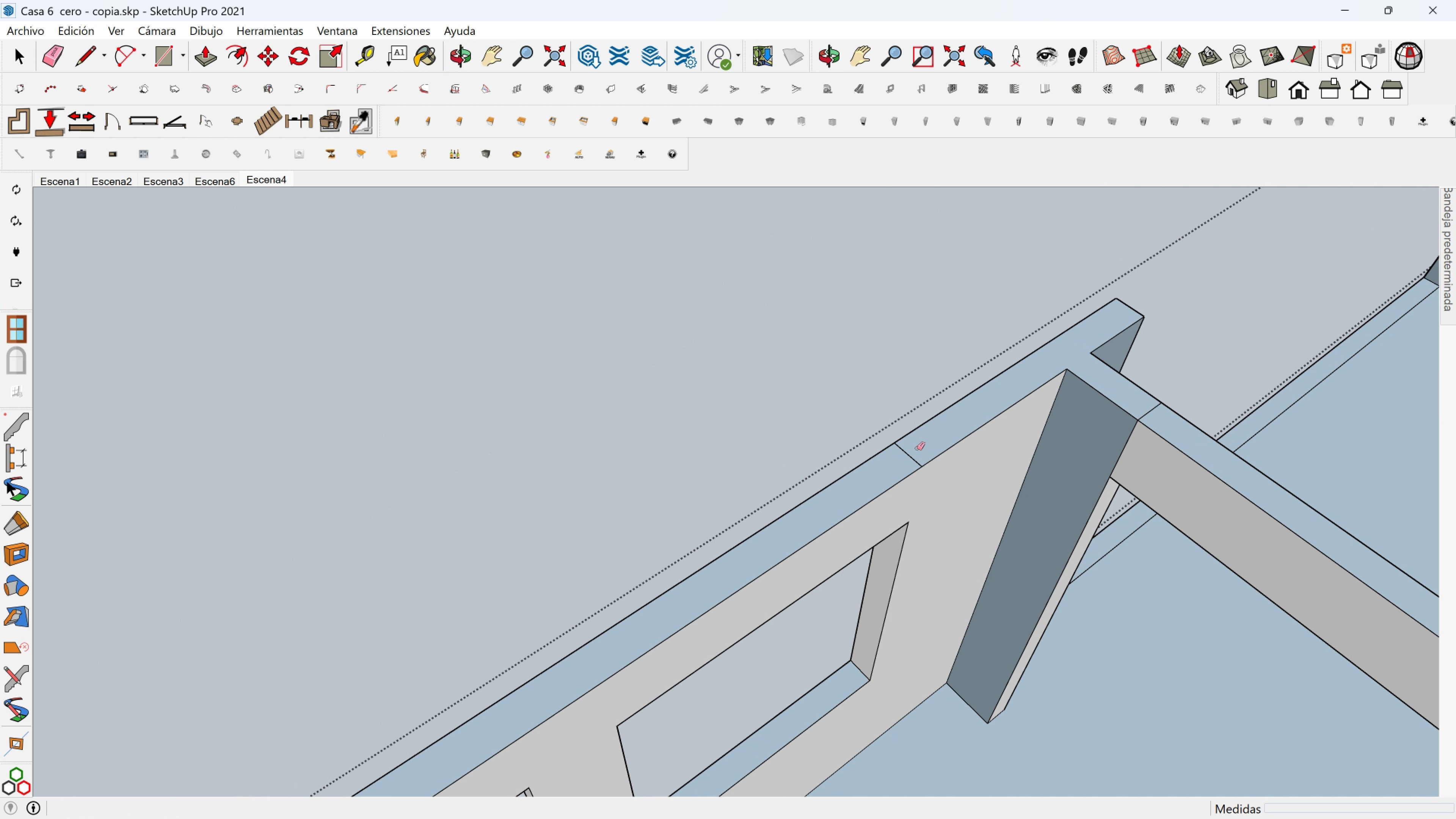 
left_click_drag(start_coordinate=[916, 449], to_coordinate=[902, 455])
 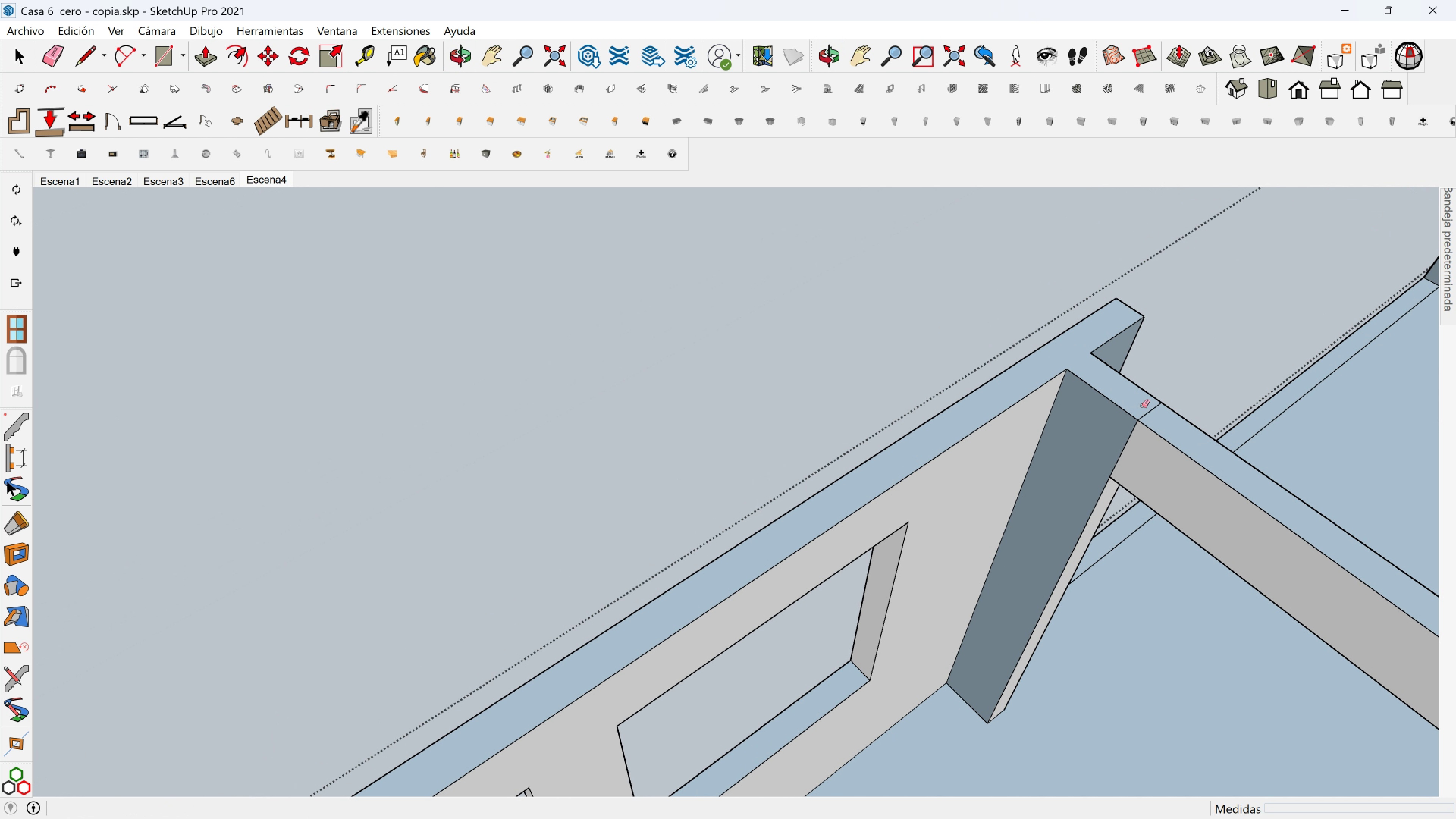 
left_click_drag(start_coordinate=[1146, 414], to_coordinate=[1160, 418])
 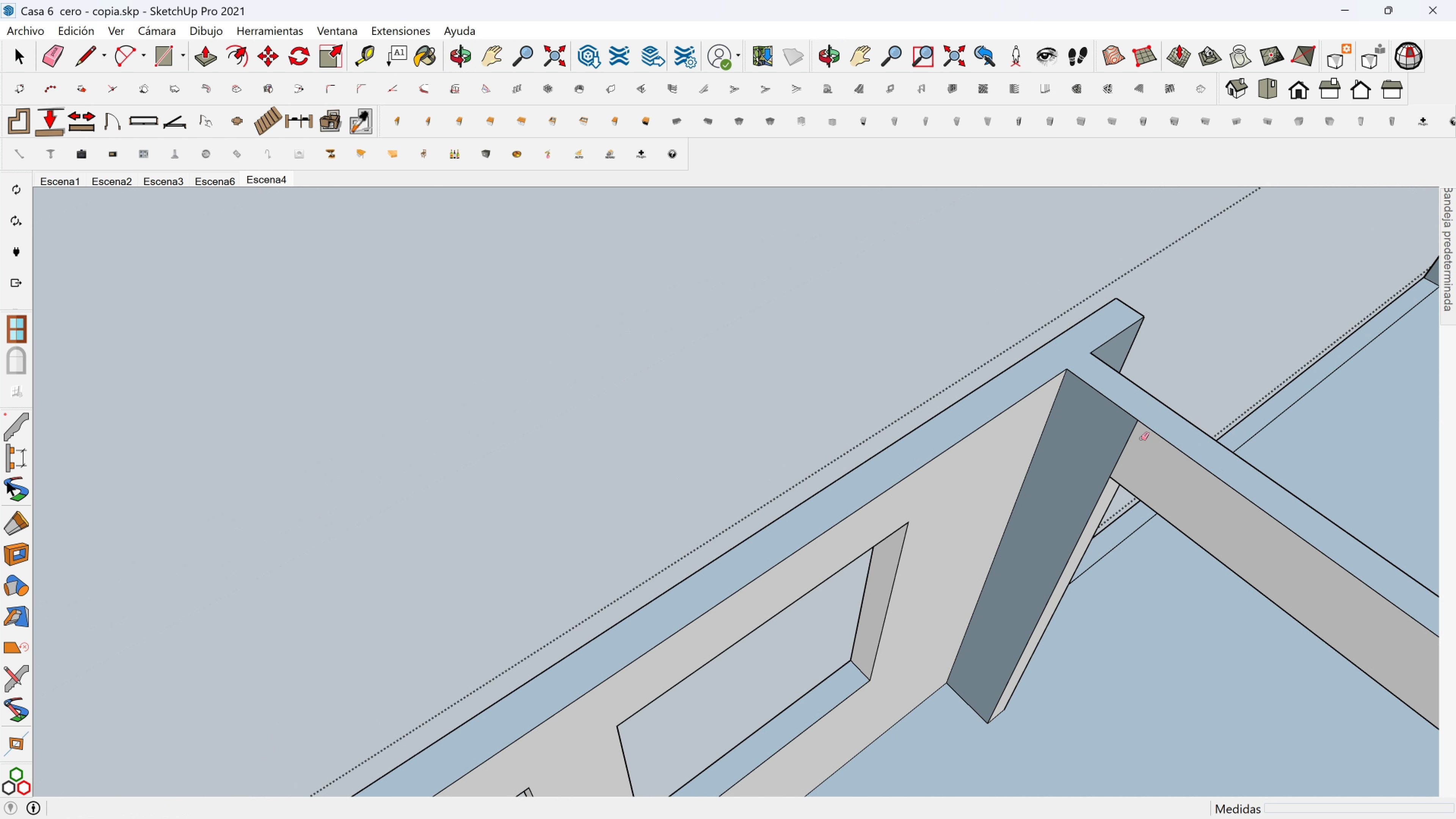 
left_click_drag(start_coordinate=[1142, 439], to_coordinate=[1108, 431])
 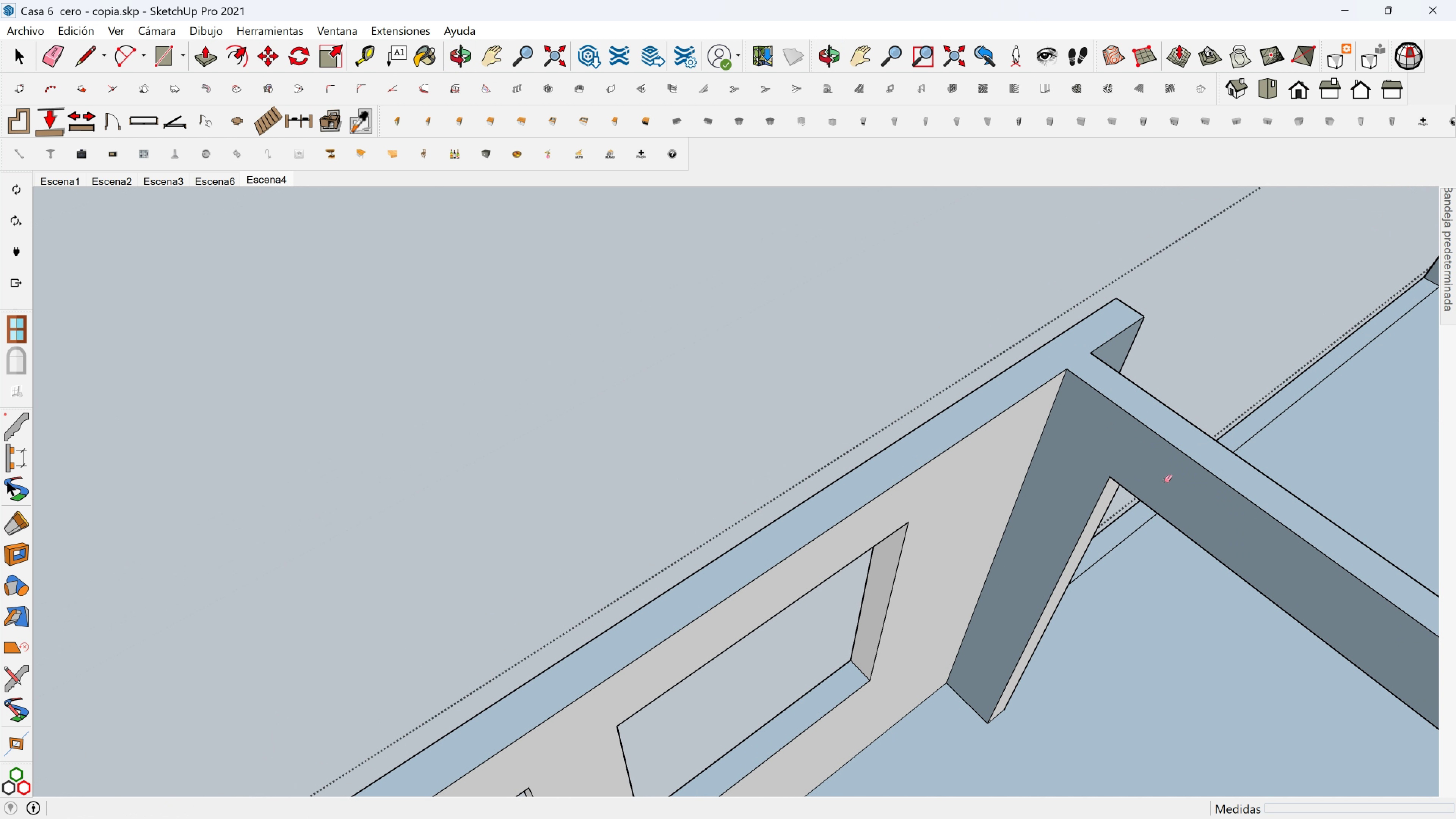 
hold_key(key=ShiftLeft, duration=0.51)
 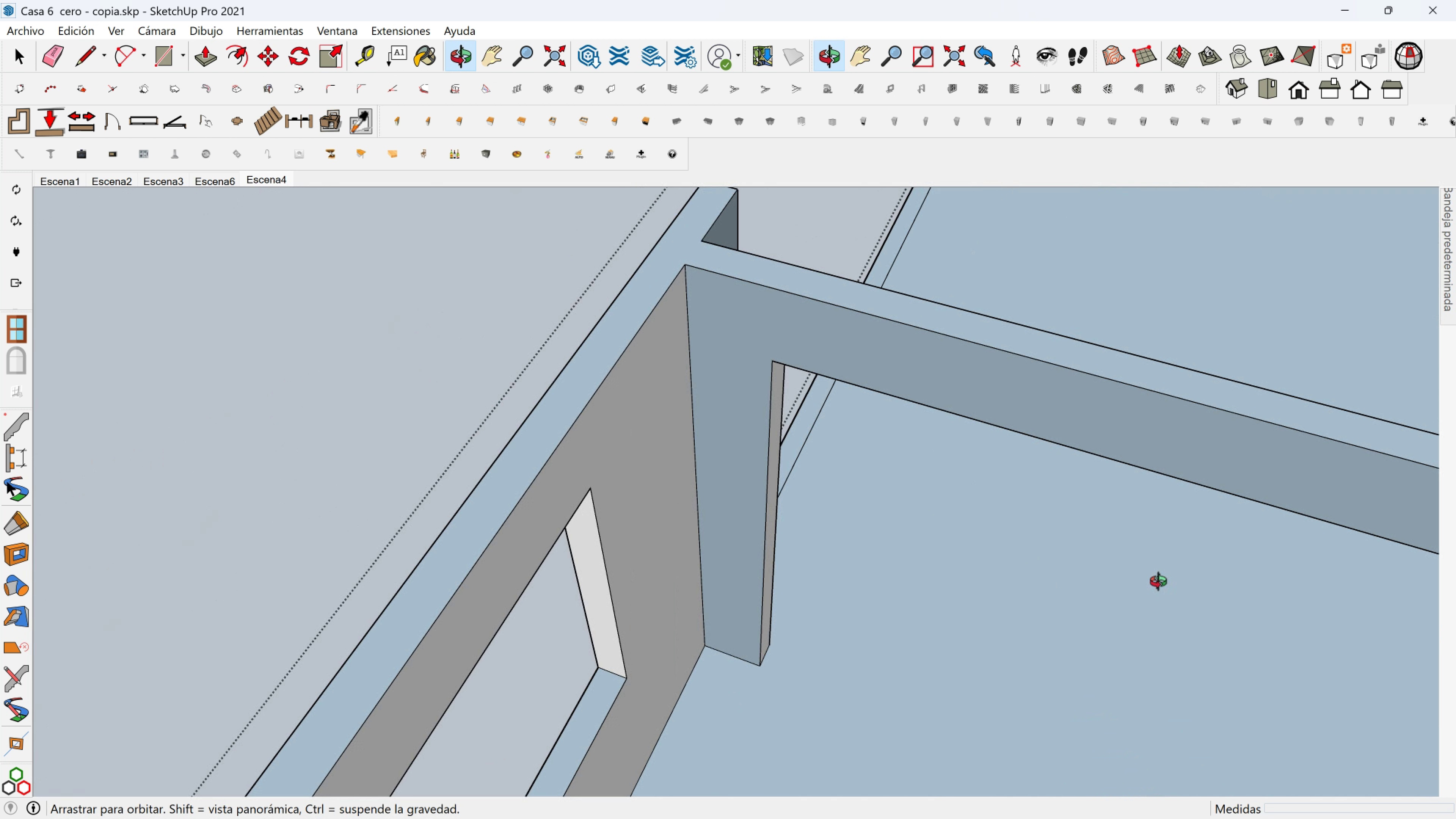 
hold_key(key=ShiftLeft, duration=0.56)
 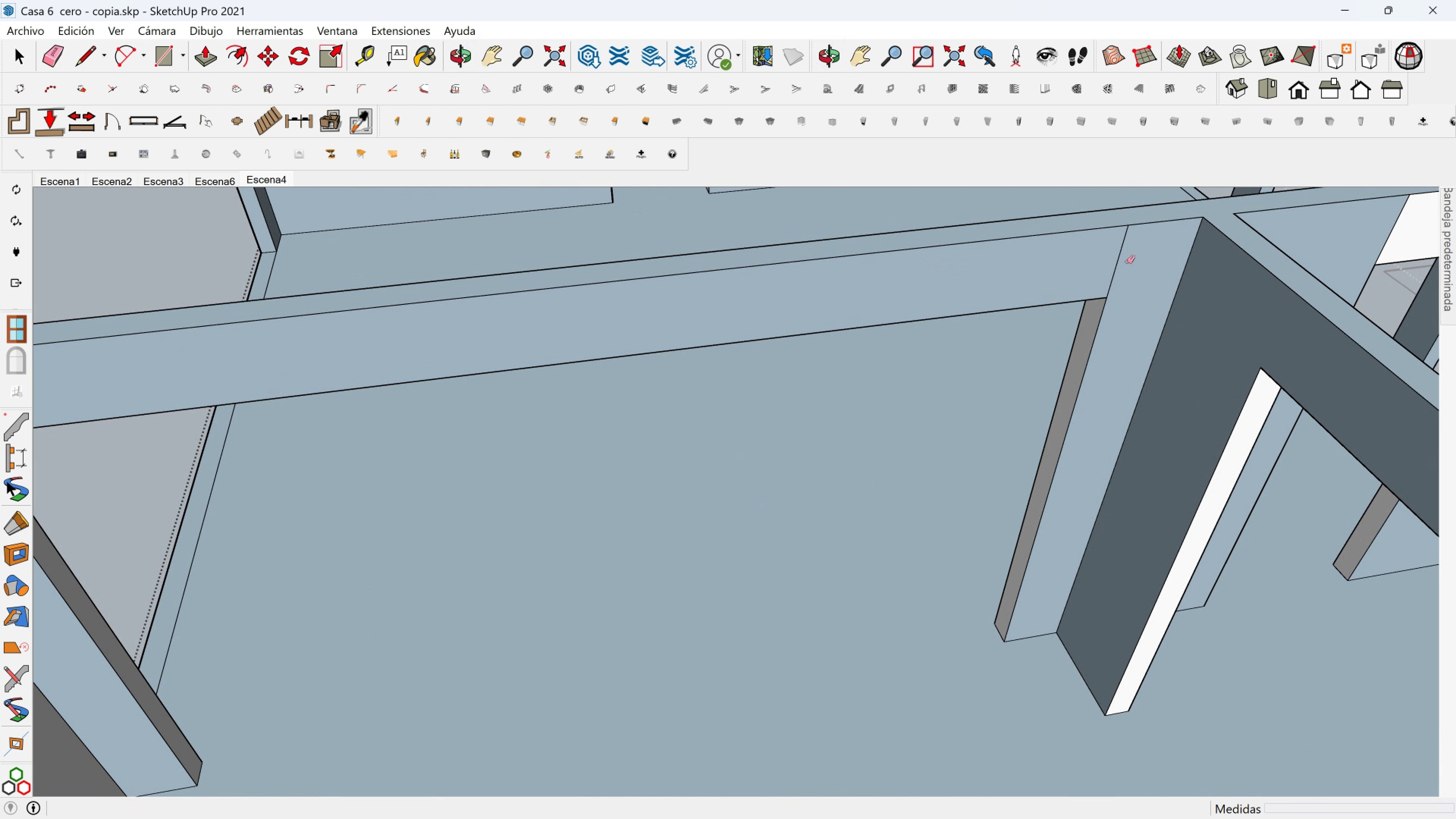 
left_click_drag(start_coordinate=[1135, 260], to_coordinate=[1109, 268])
 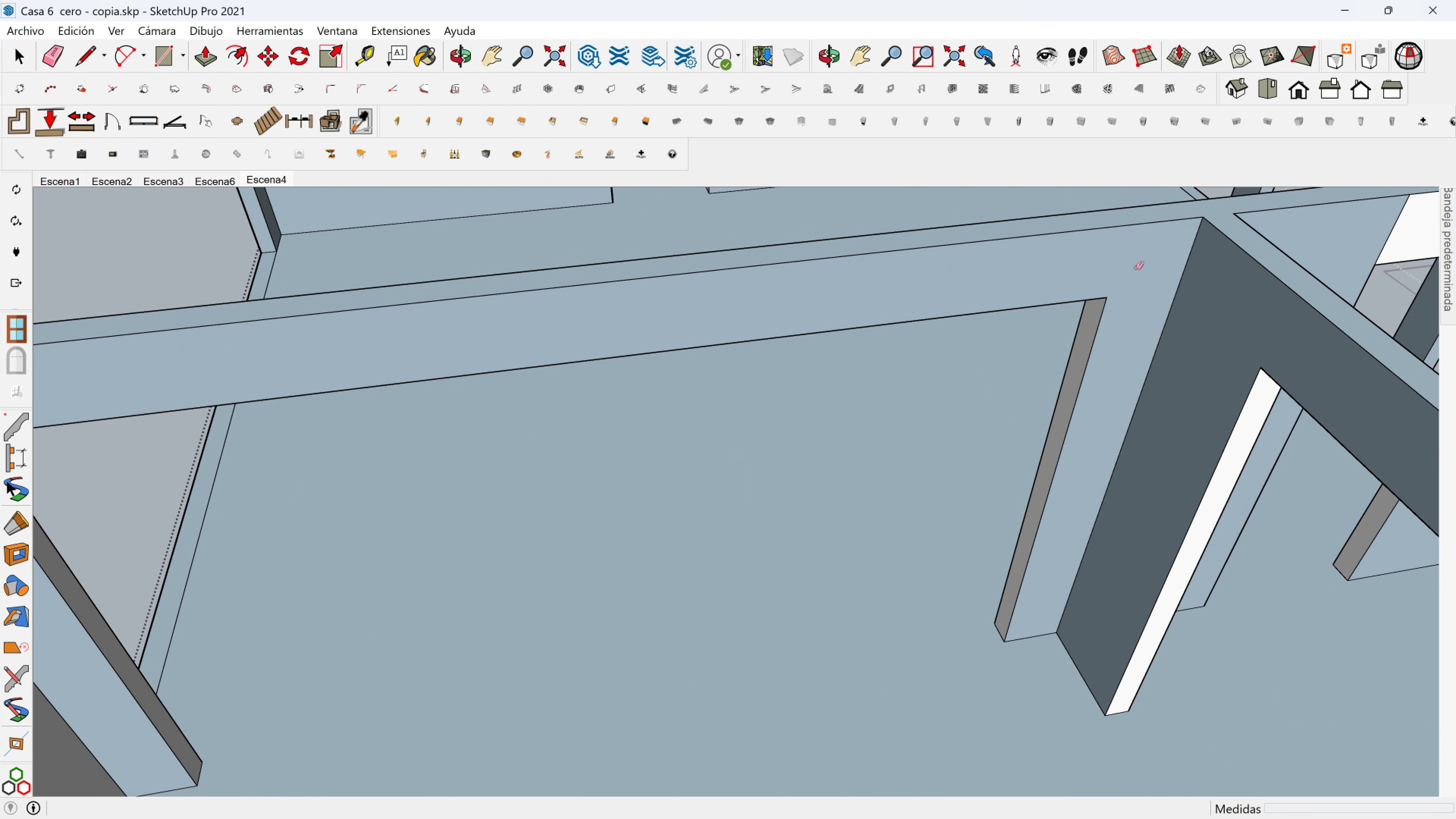 
hold_key(key=ShiftLeft, duration=0.48)
 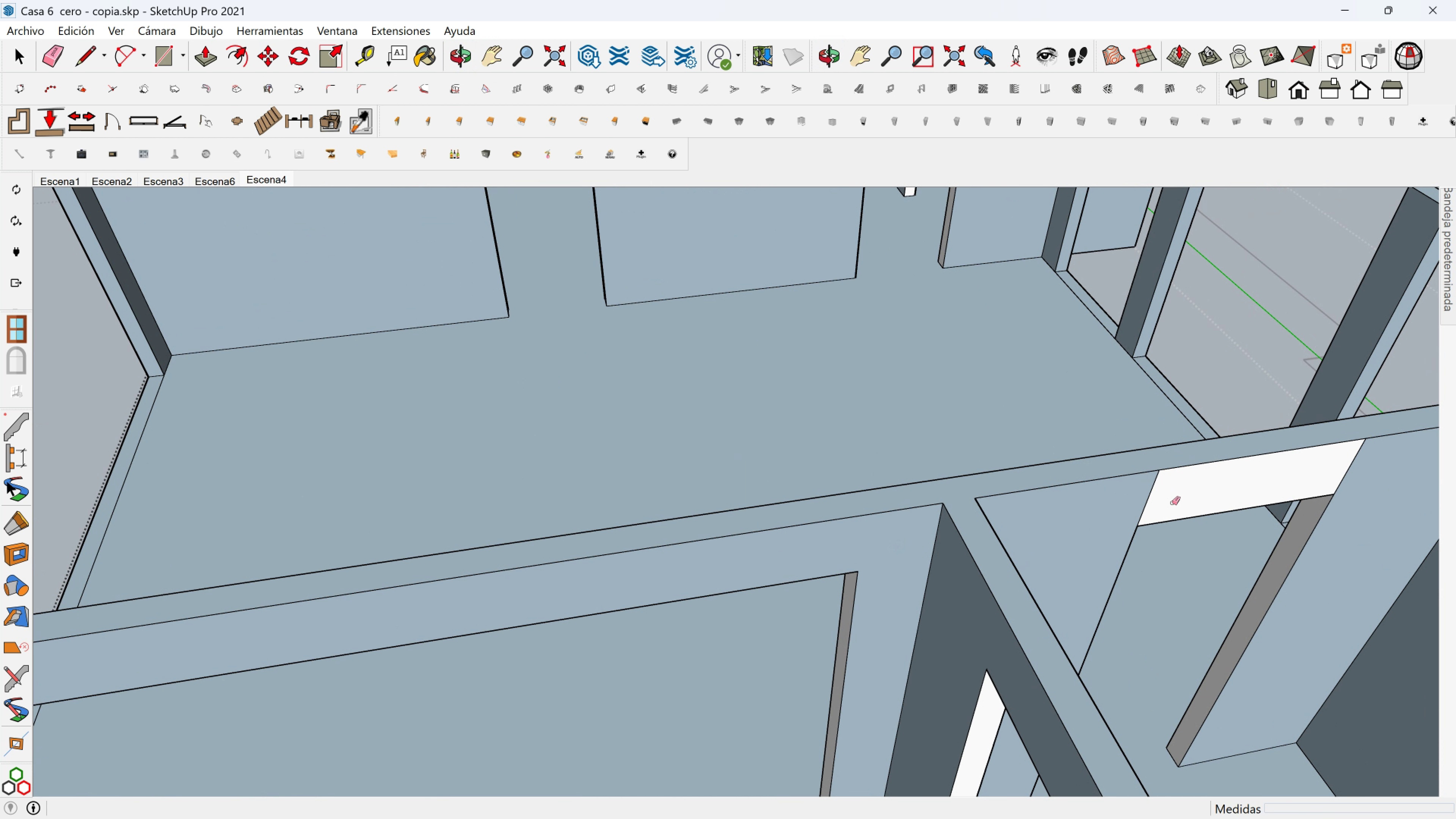 
left_click_drag(start_coordinate=[1172, 502], to_coordinate=[1135, 502])
 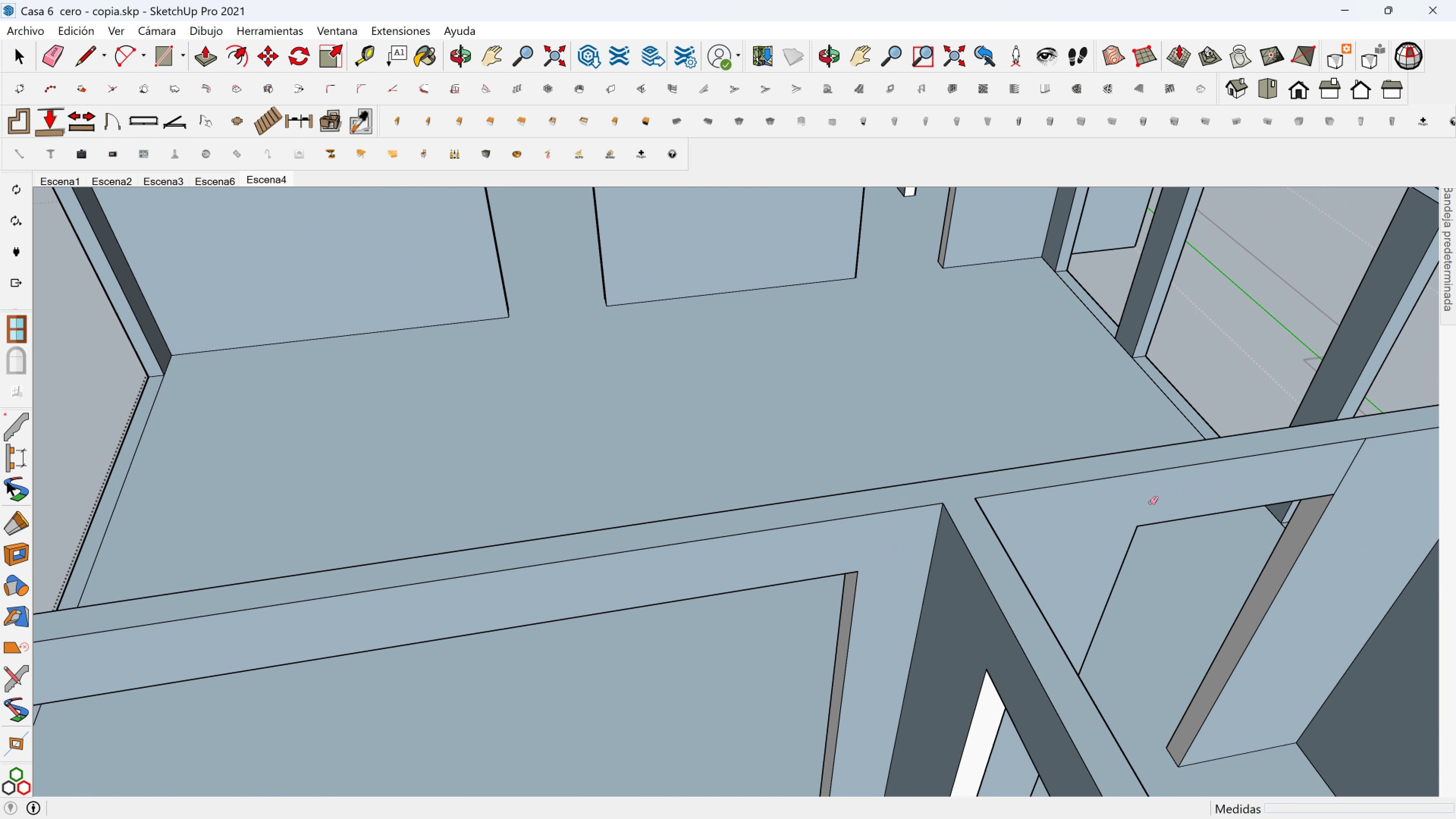 
hold_key(key=ShiftLeft, duration=0.41)
 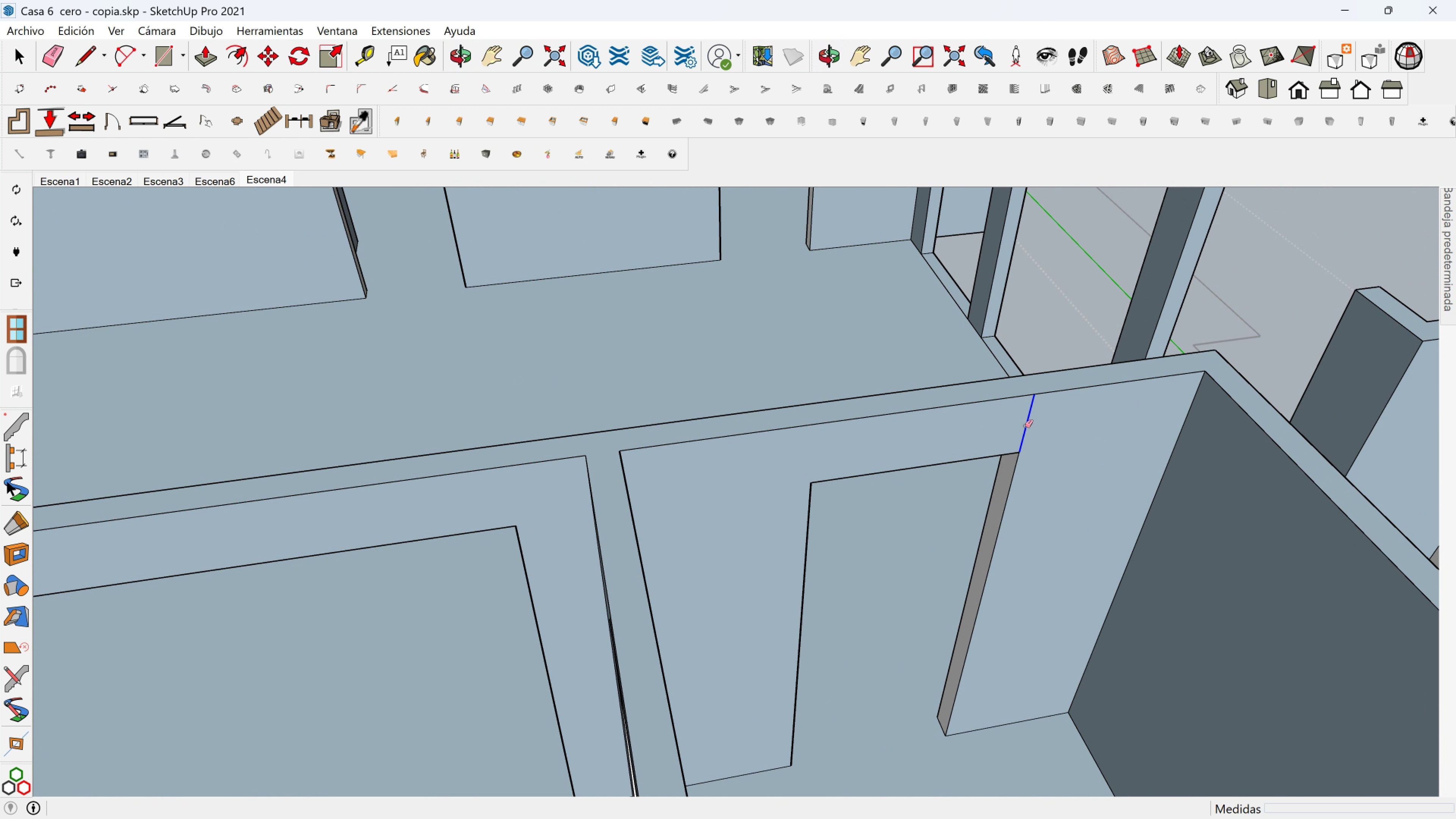 
left_click_drag(start_coordinate=[1029, 426], to_coordinate=[1012, 427])
 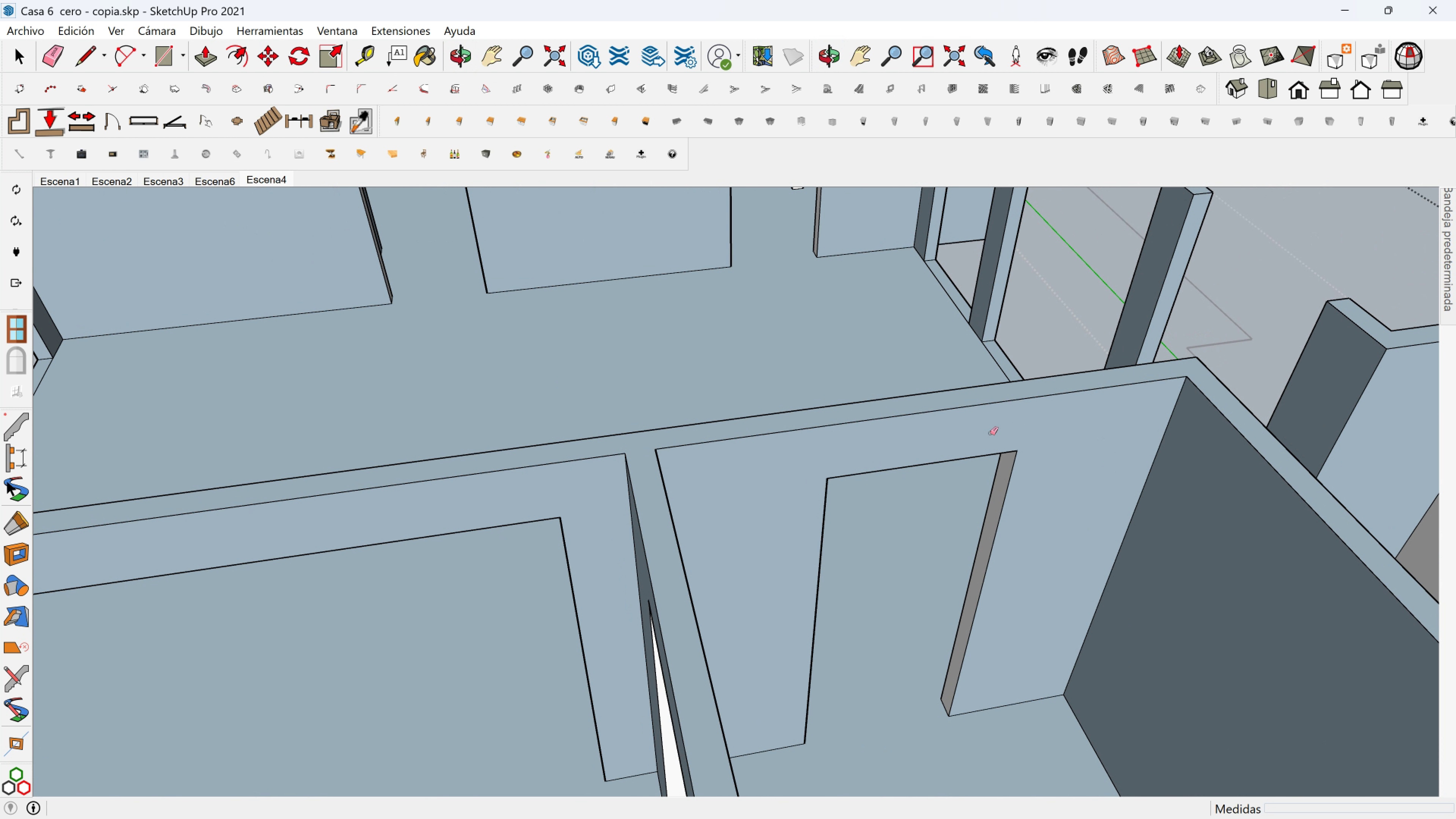 
scroll: coordinate [837, 520], scroll_direction: down, amount: 5.0
 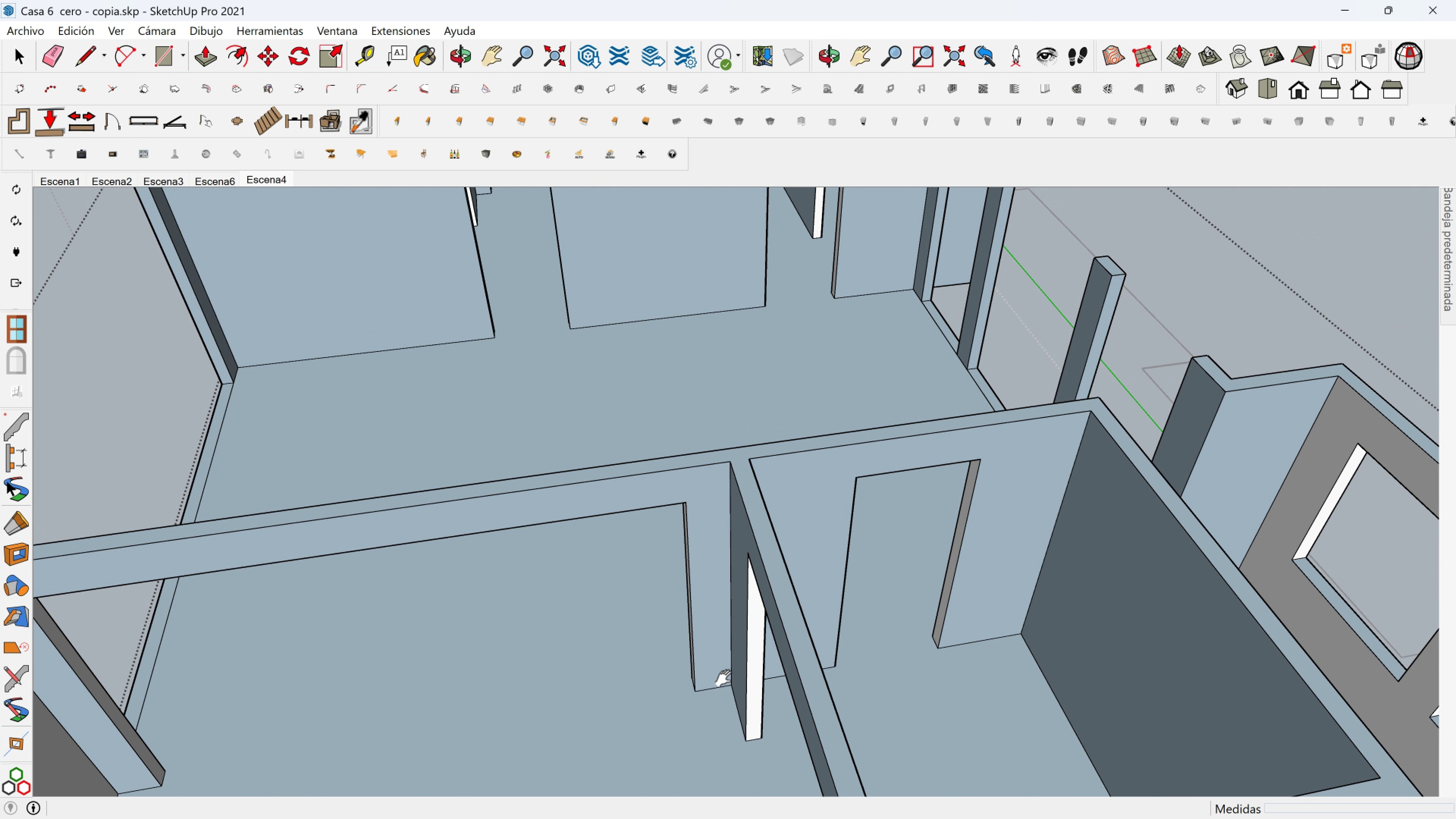 
key(Shift+ShiftLeft)
 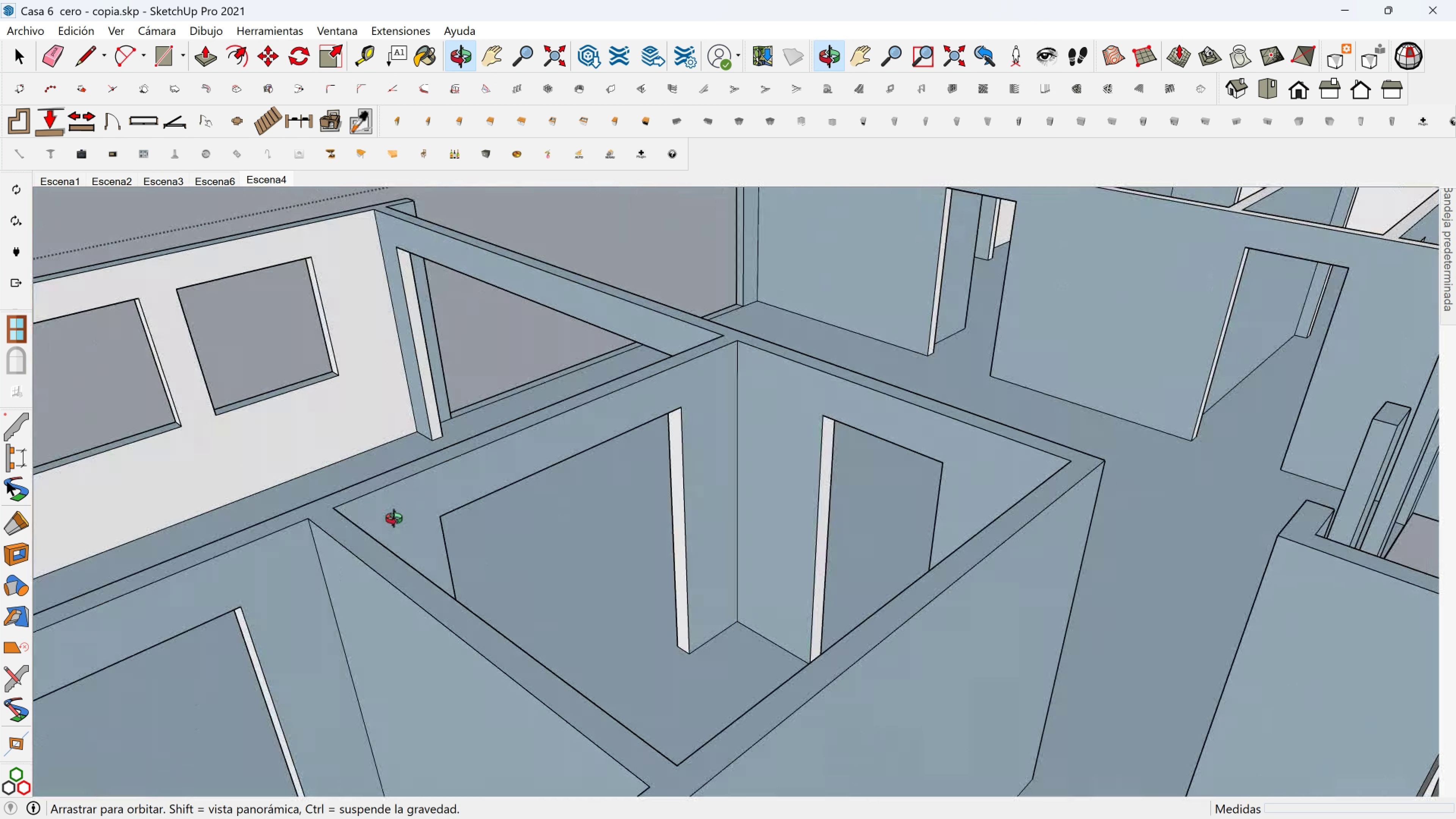 
scroll: coordinate [411, 544], scroll_direction: down, amount: 4.0
 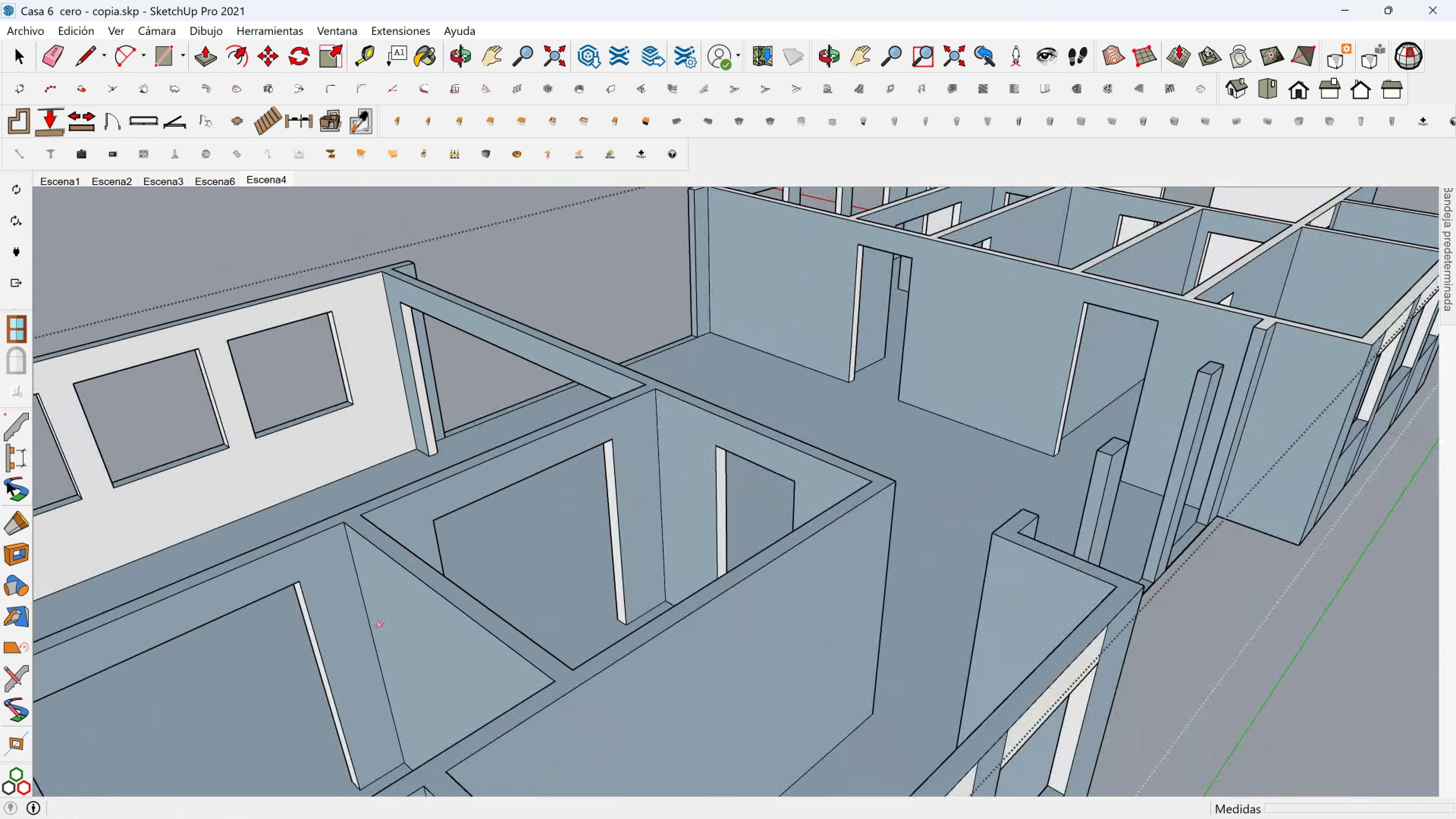 
hold_key(key=ShiftLeft, duration=0.5)
 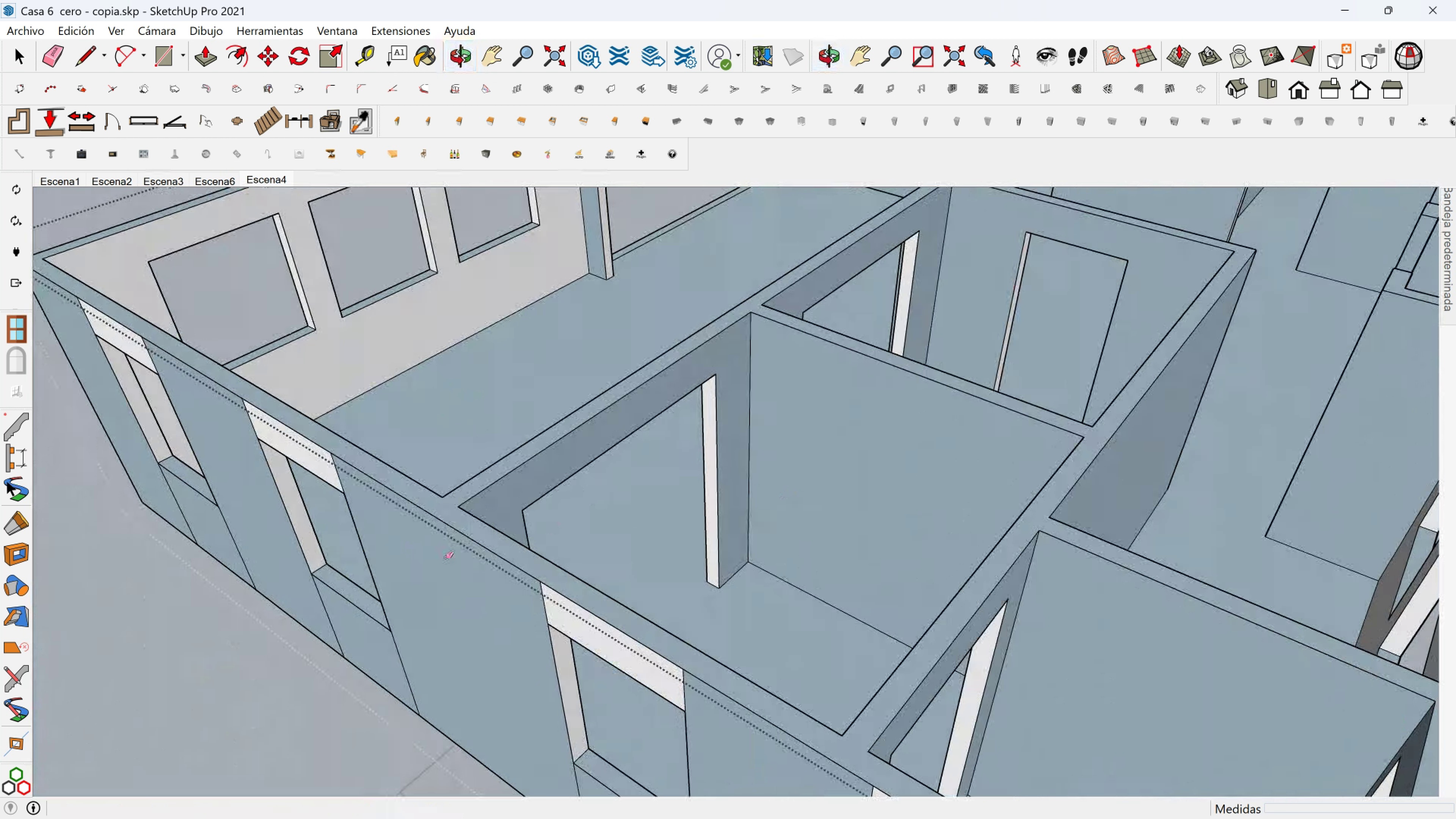 
key(Shift+ShiftLeft)
 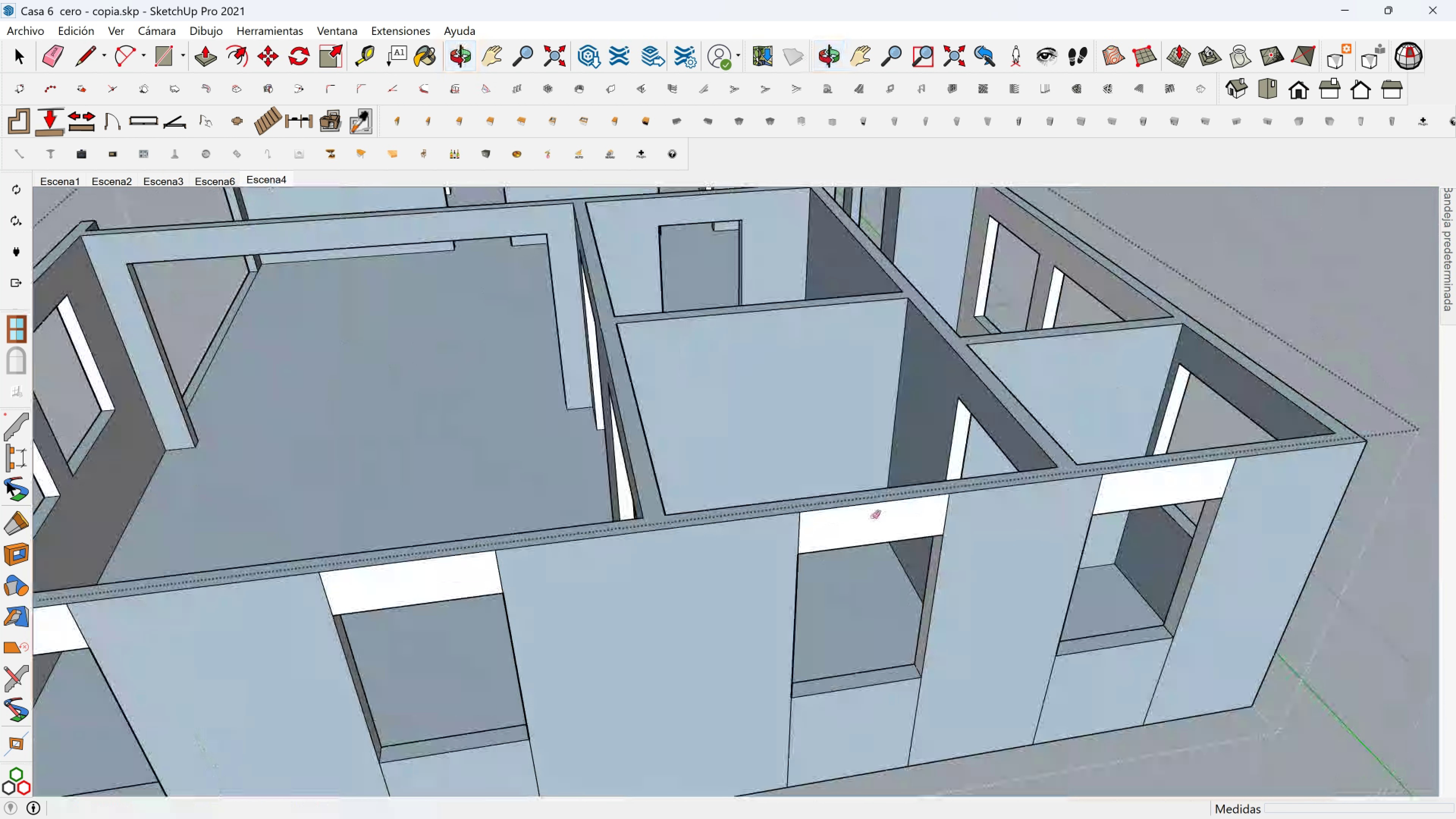 
hold_key(key=ShiftLeft, duration=0.41)
 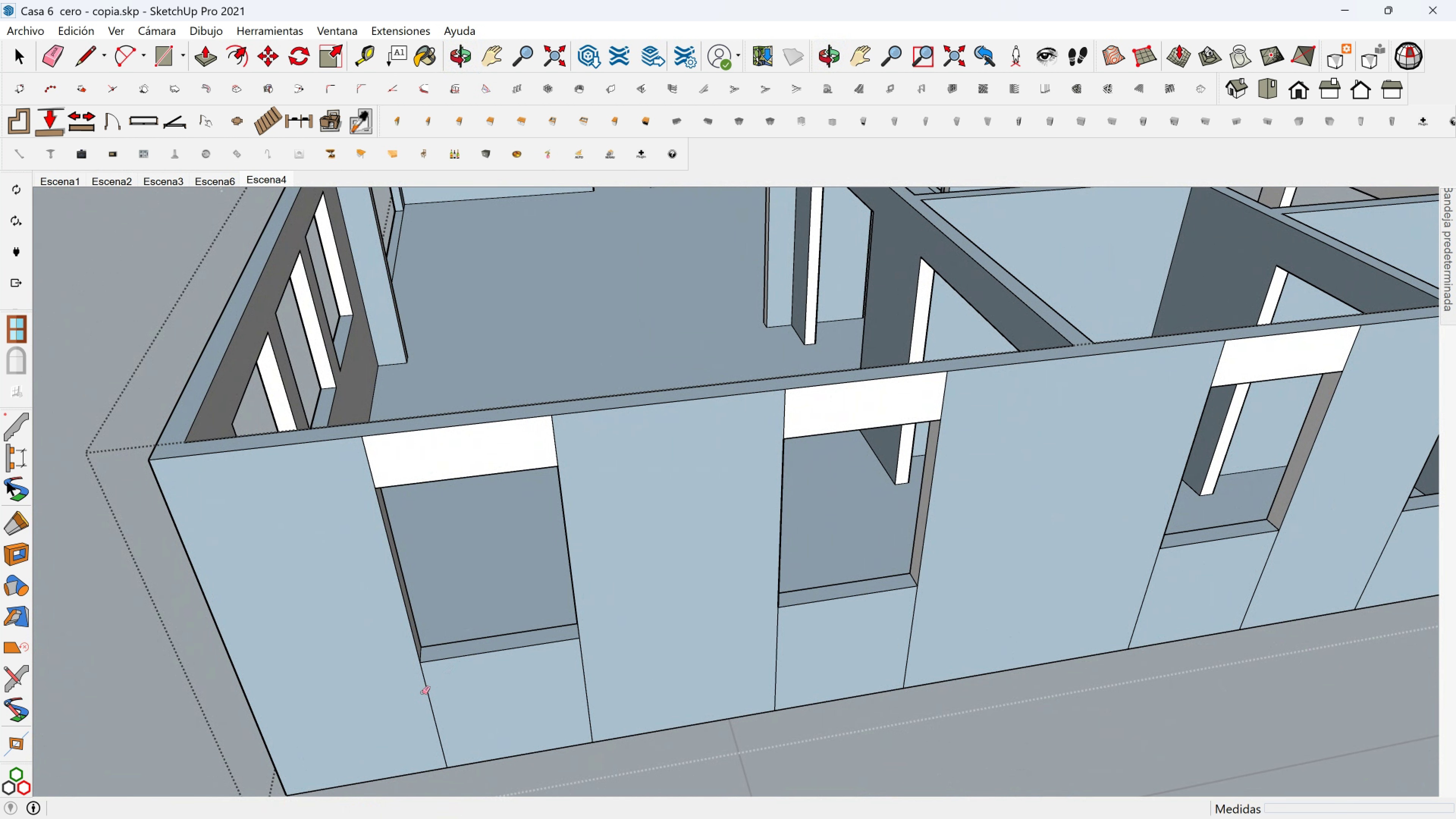 
left_click_drag(start_coordinate=[421, 693], to_coordinate=[602, 665])
 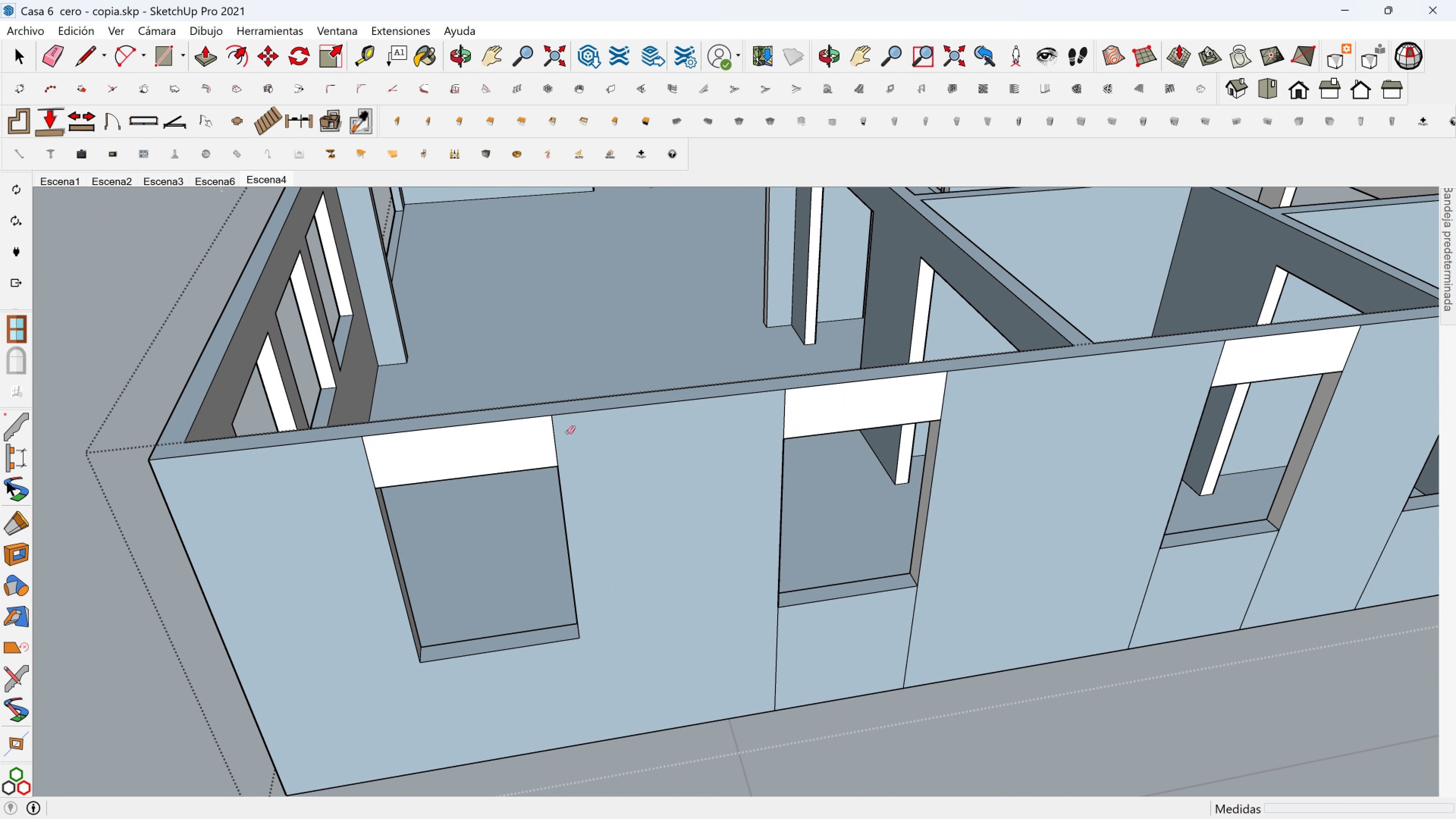 
left_click_drag(start_coordinate=[567, 432], to_coordinate=[533, 436])
 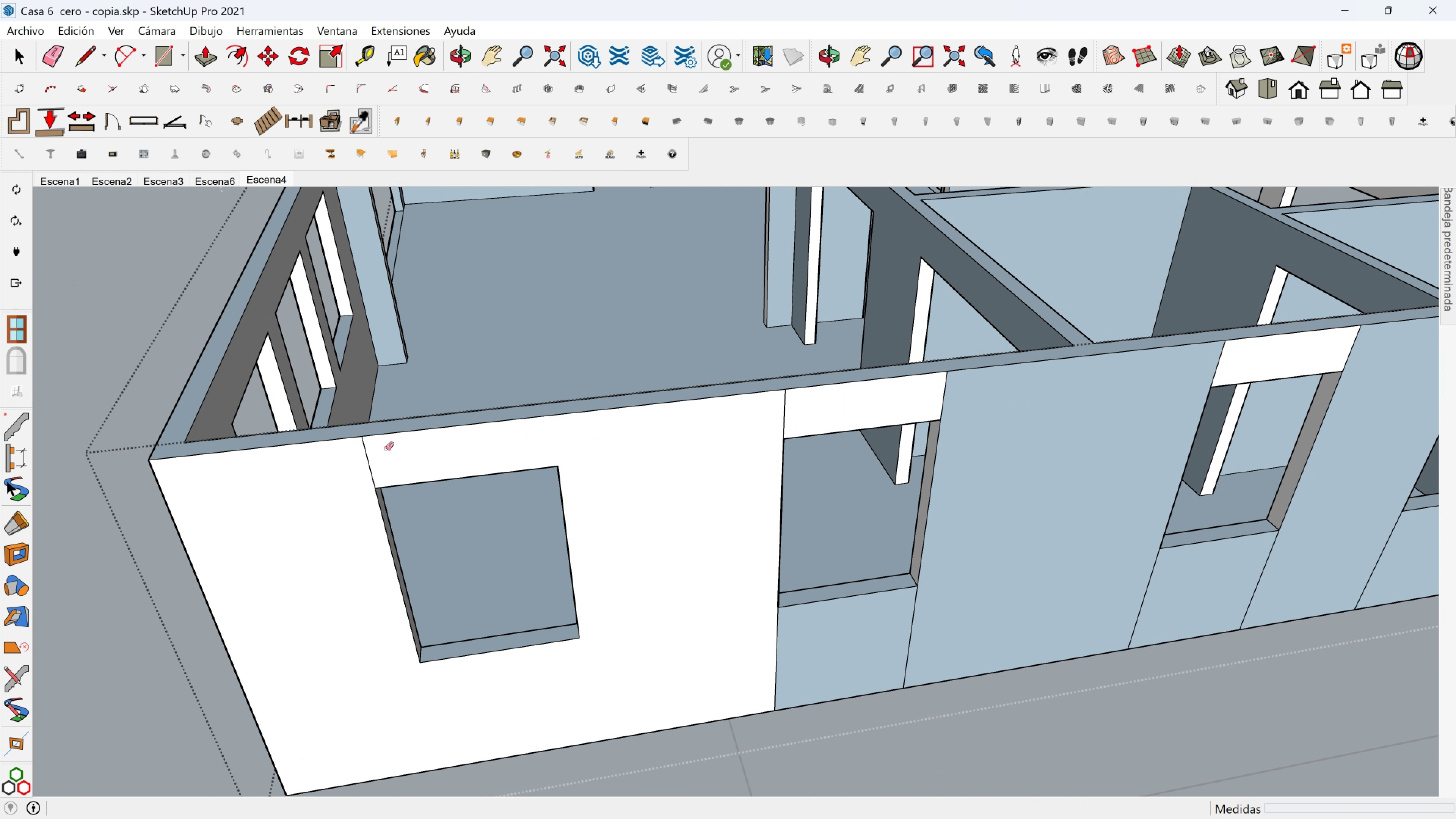 
left_click_drag(start_coordinate=[392, 449], to_coordinate=[350, 462])
 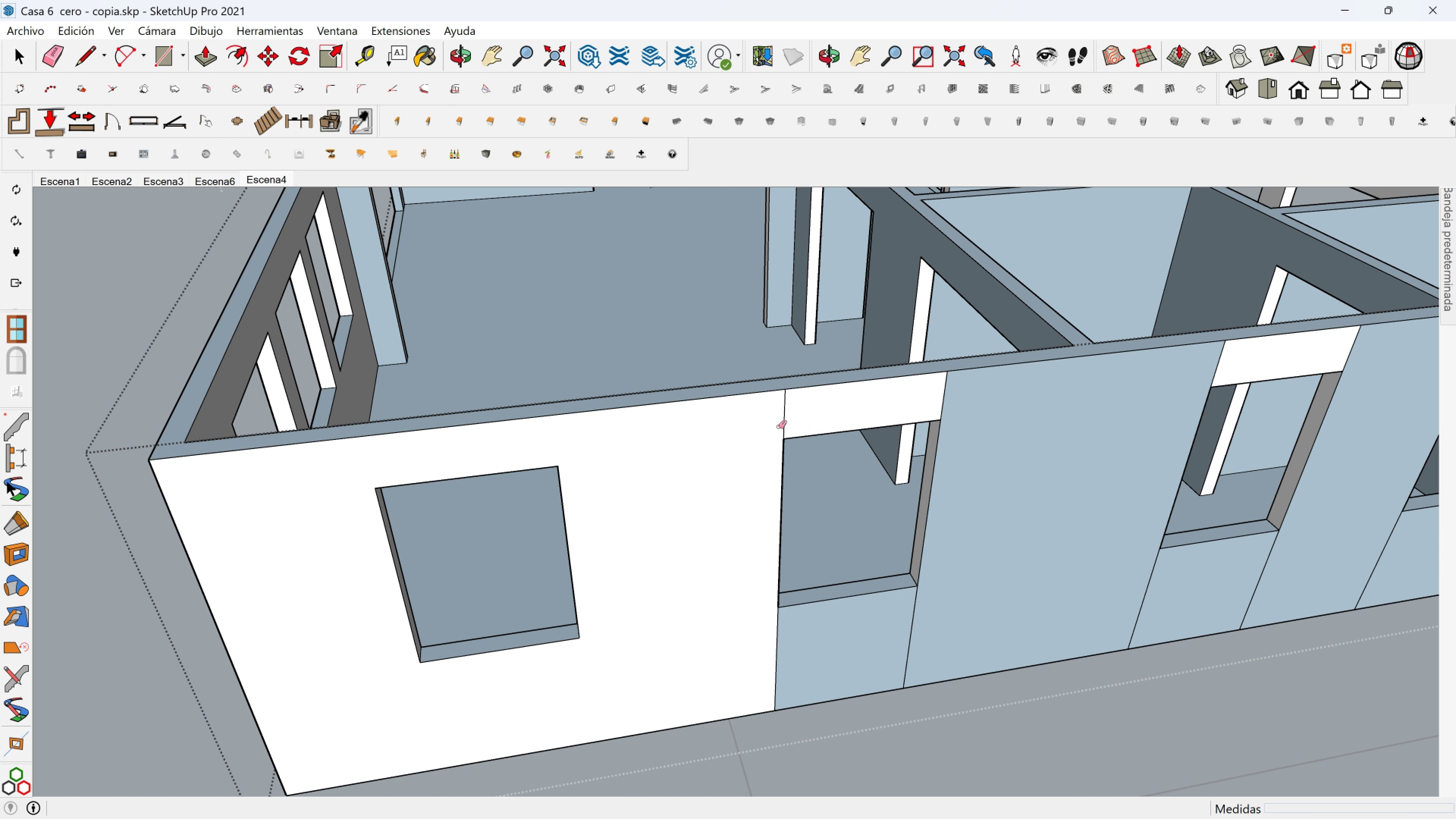 
left_click_drag(start_coordinate=[785, 424], to_coordinate=[793, 421])
 